 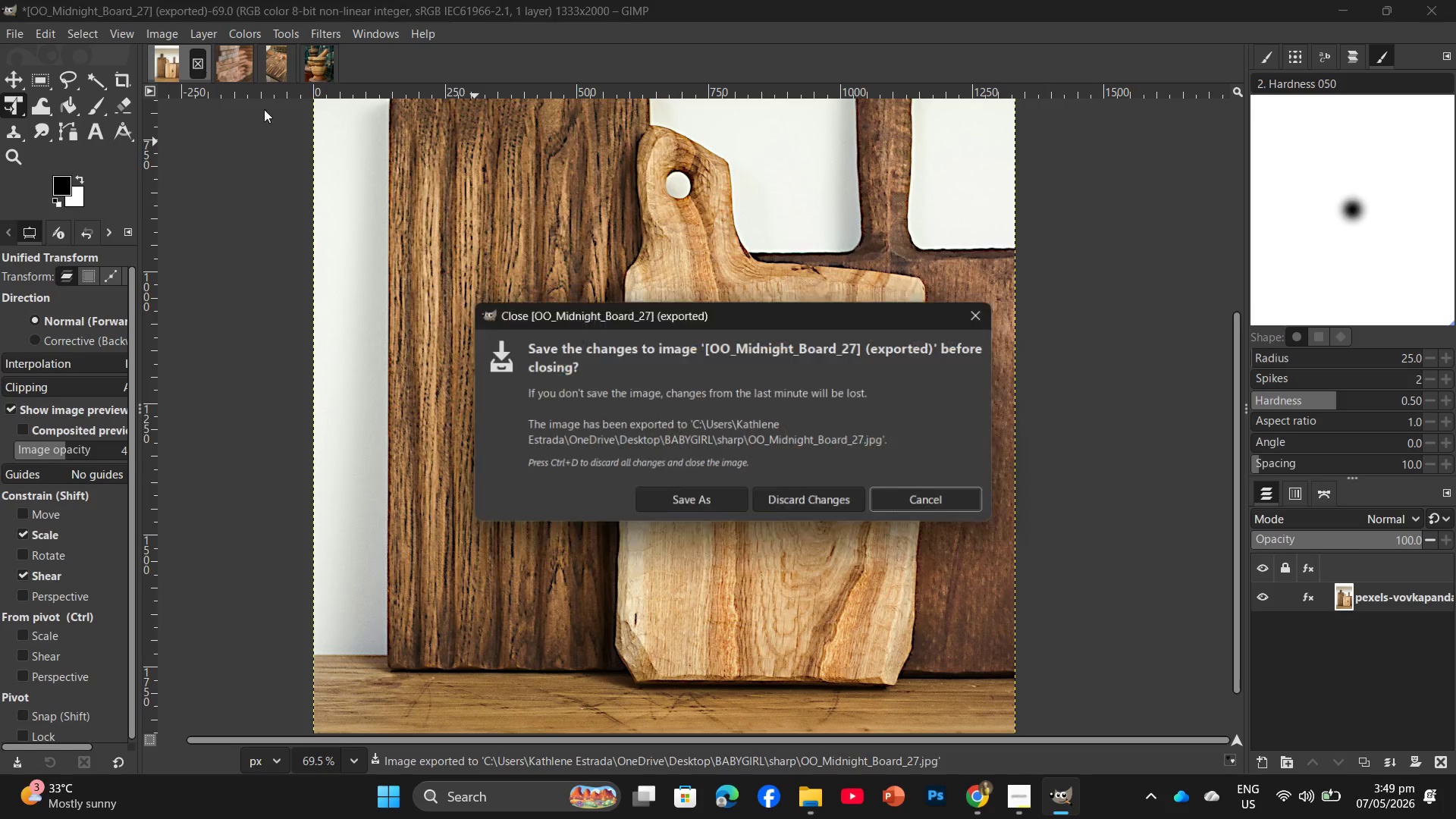 
left_click([811, 494])
 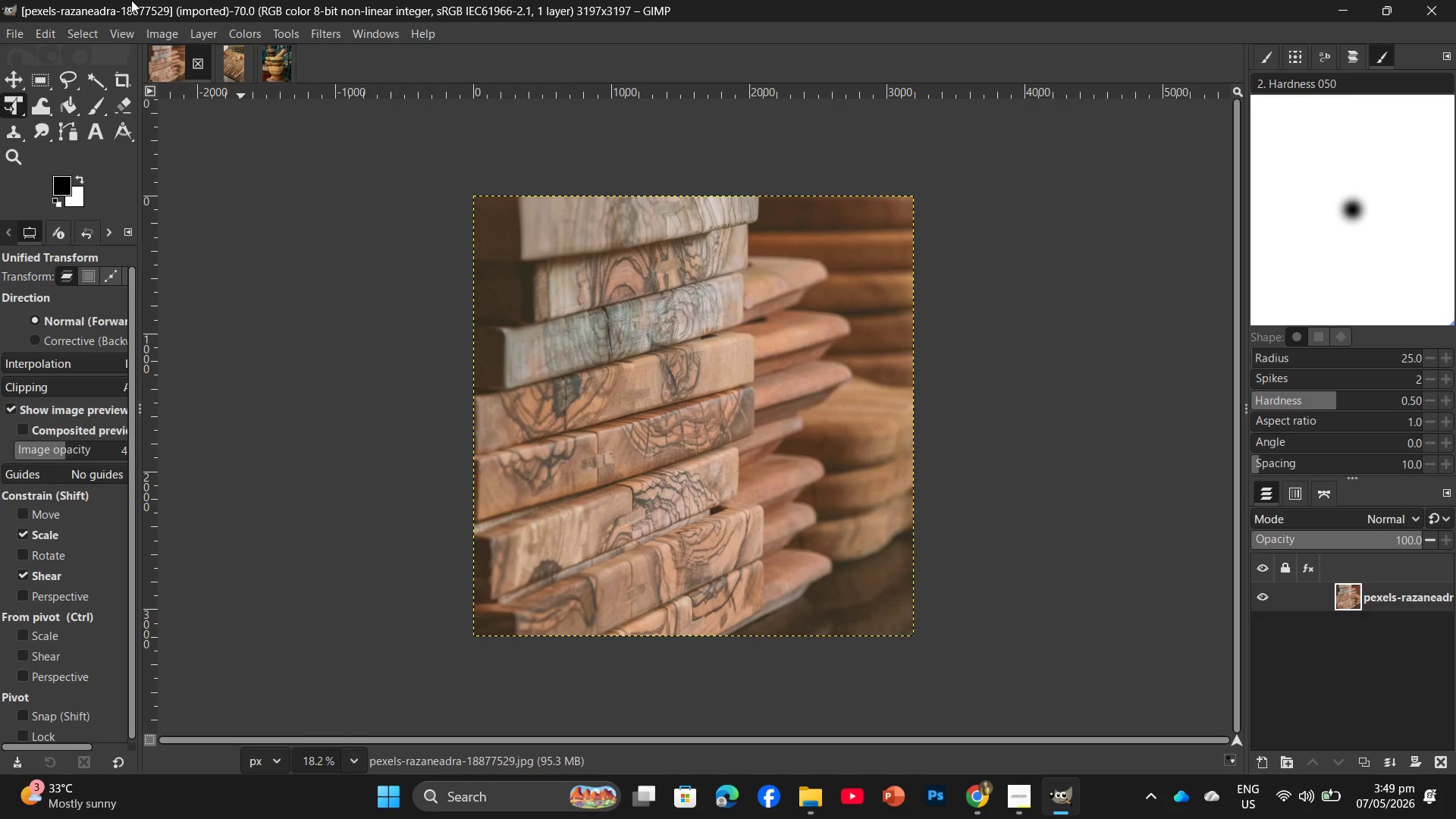 
left_click([165, 33])
 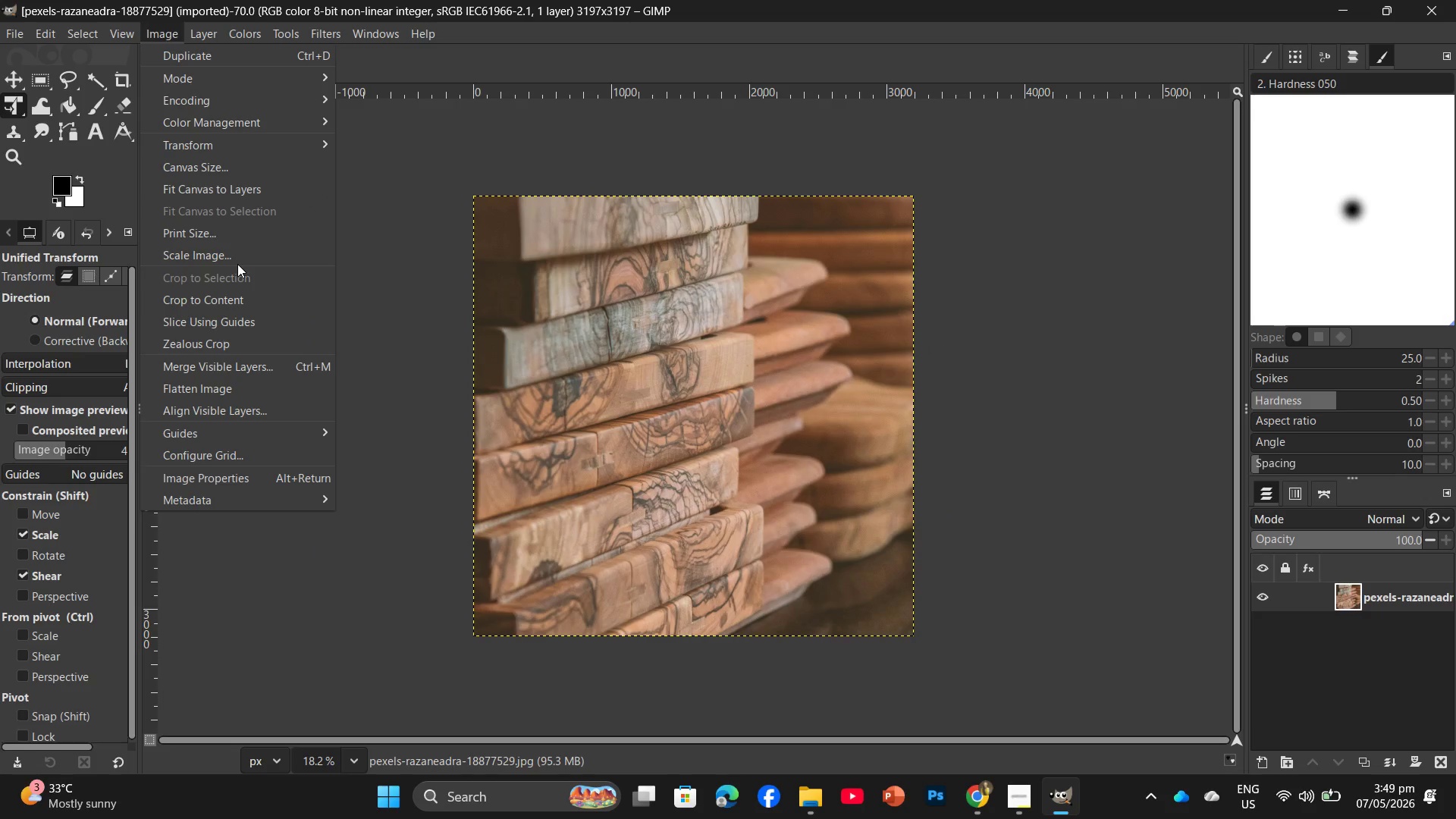 
left_click([239, 259])
 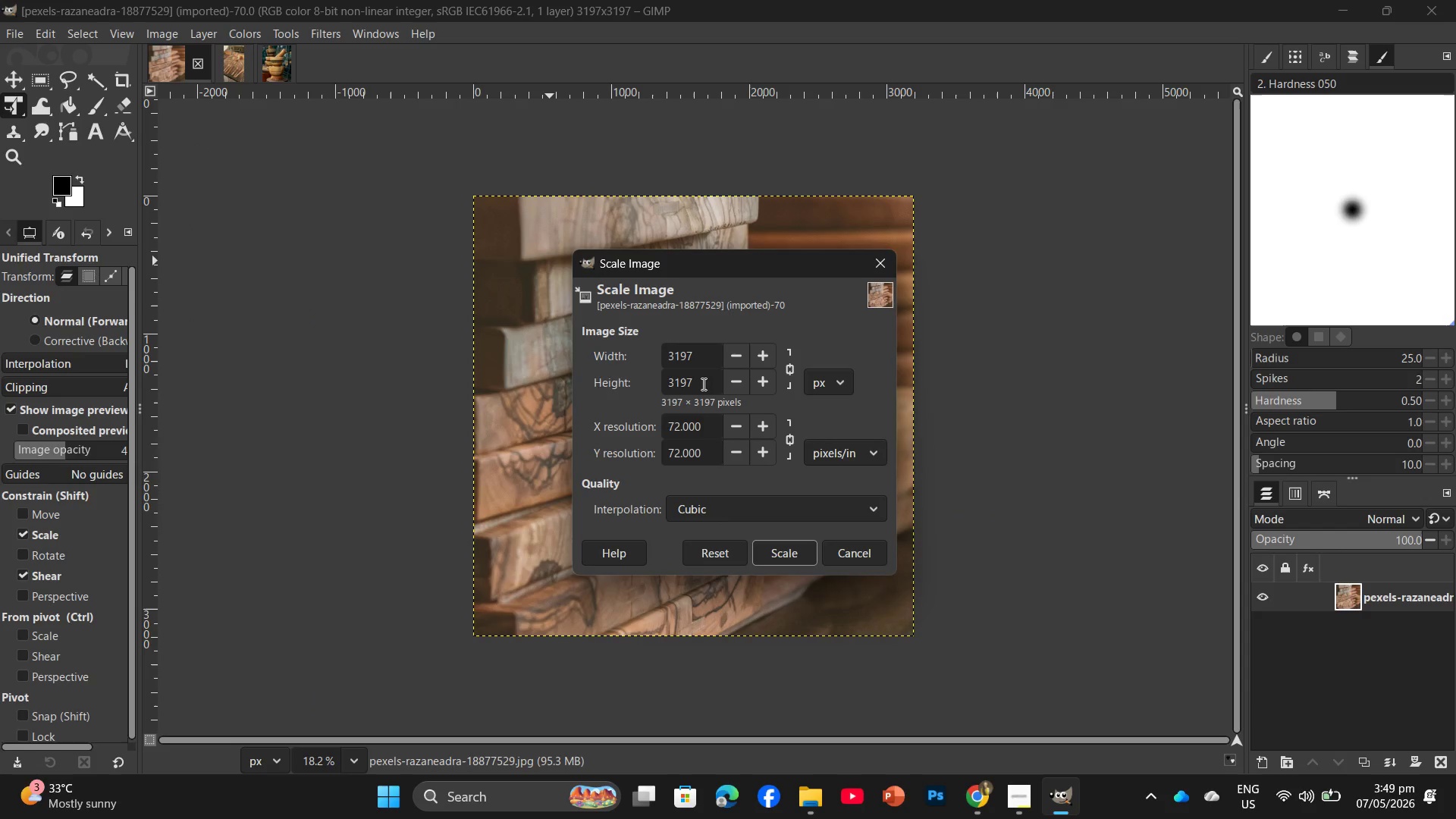 
left_click_drag(start_coordinate=[705, 351], to_coordinate=[663, 363])
 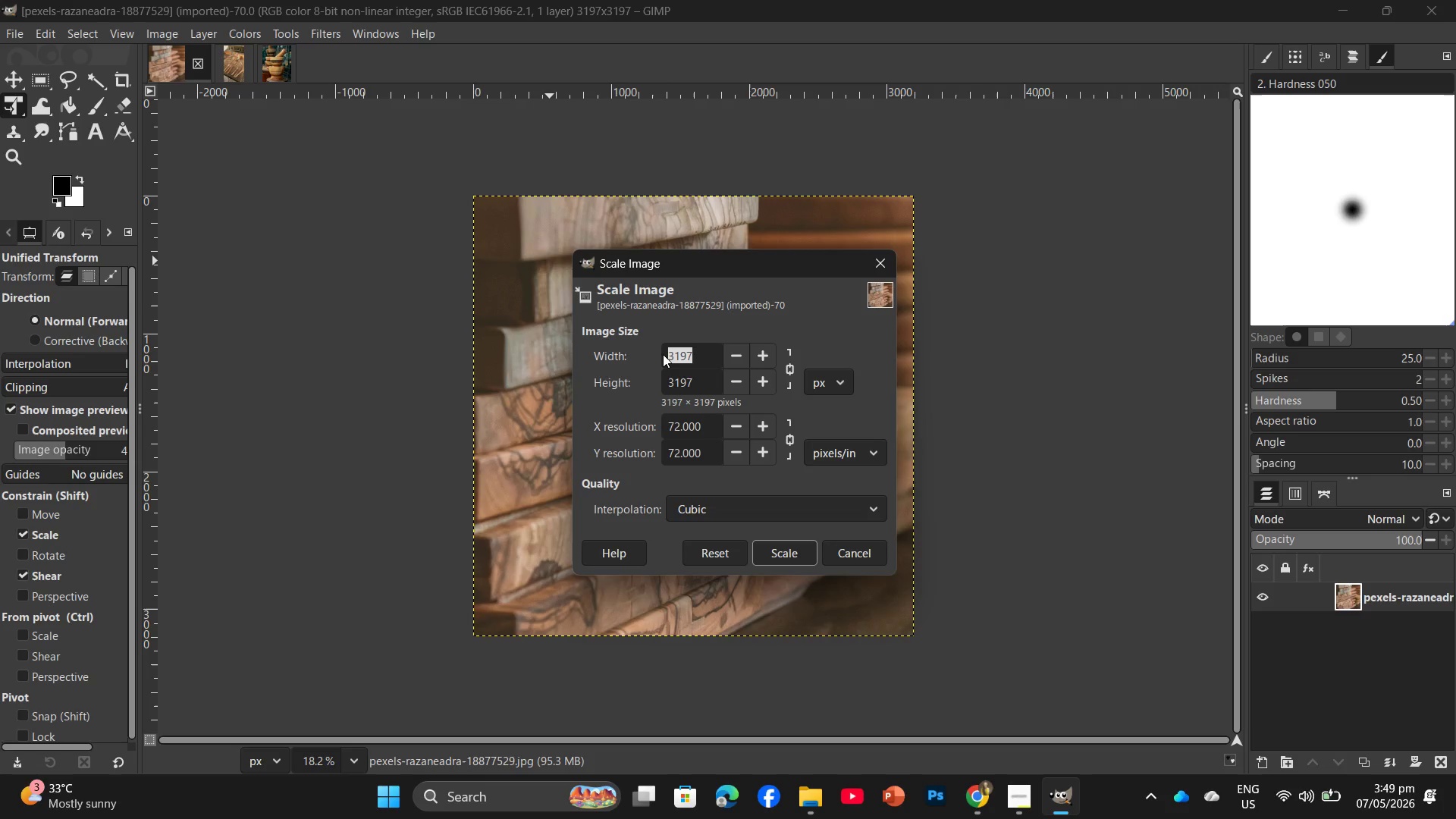 
key(Numpad2)
 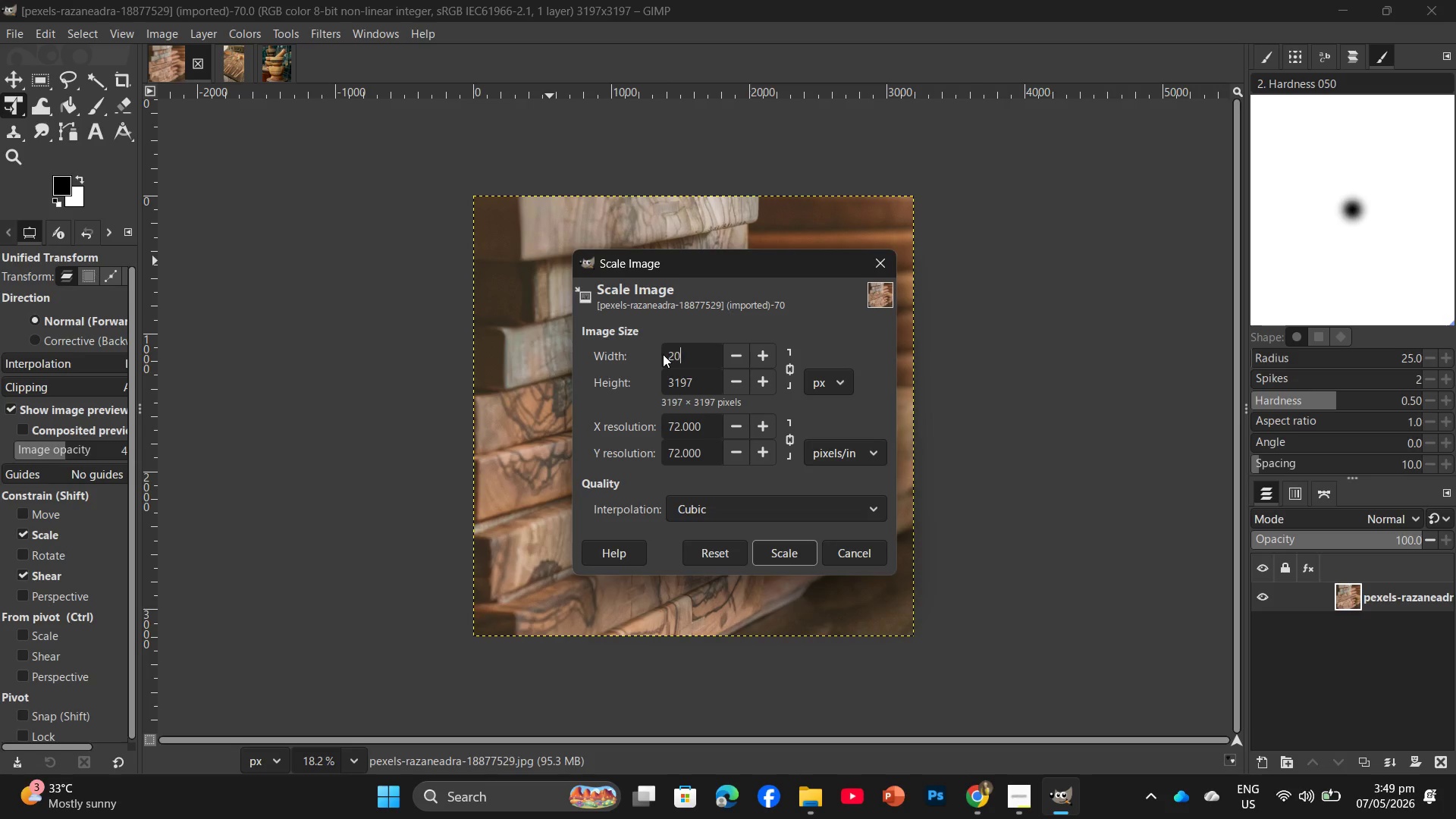 
key(Numpad0)
 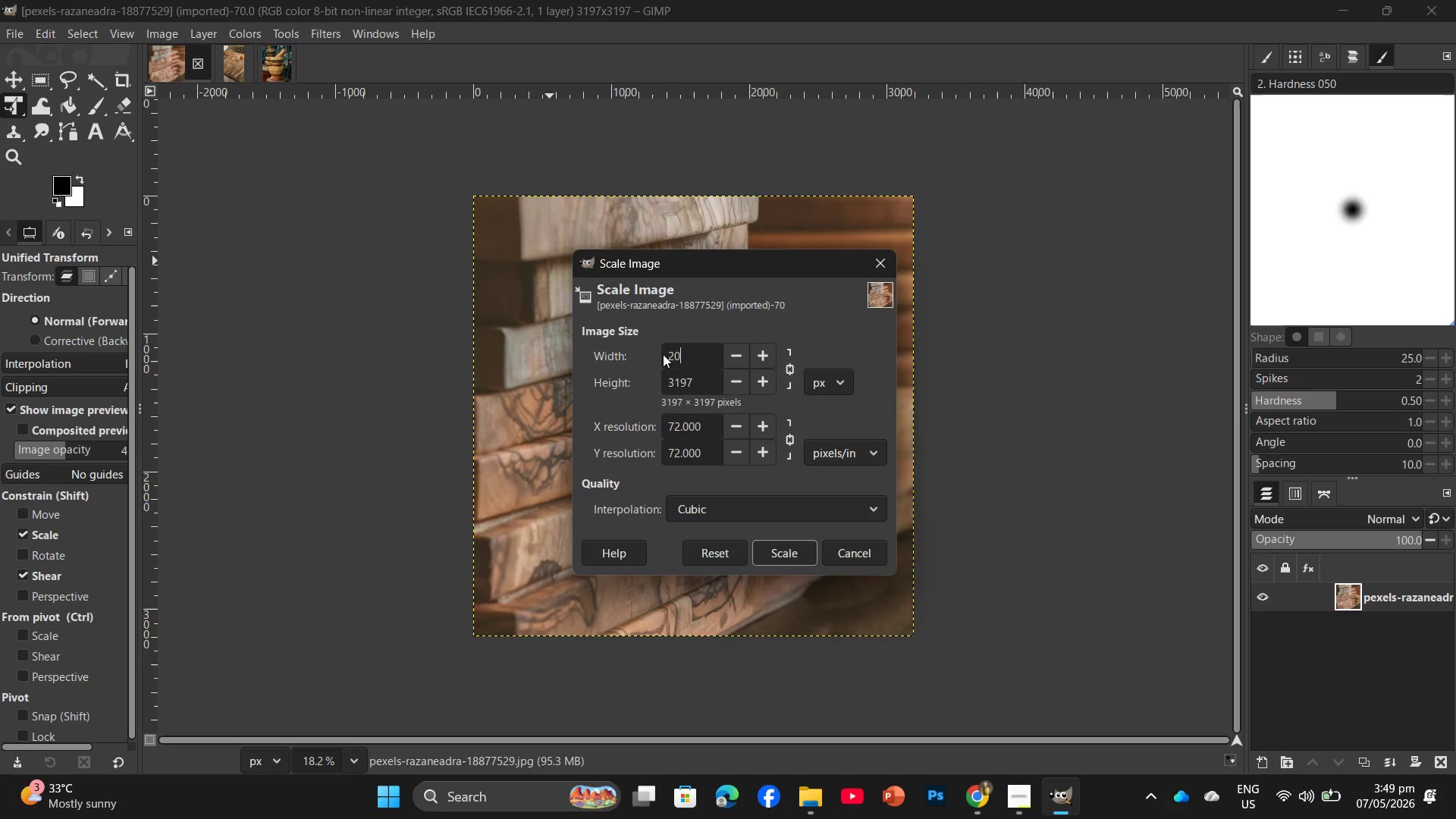 
key(Numpad0)
 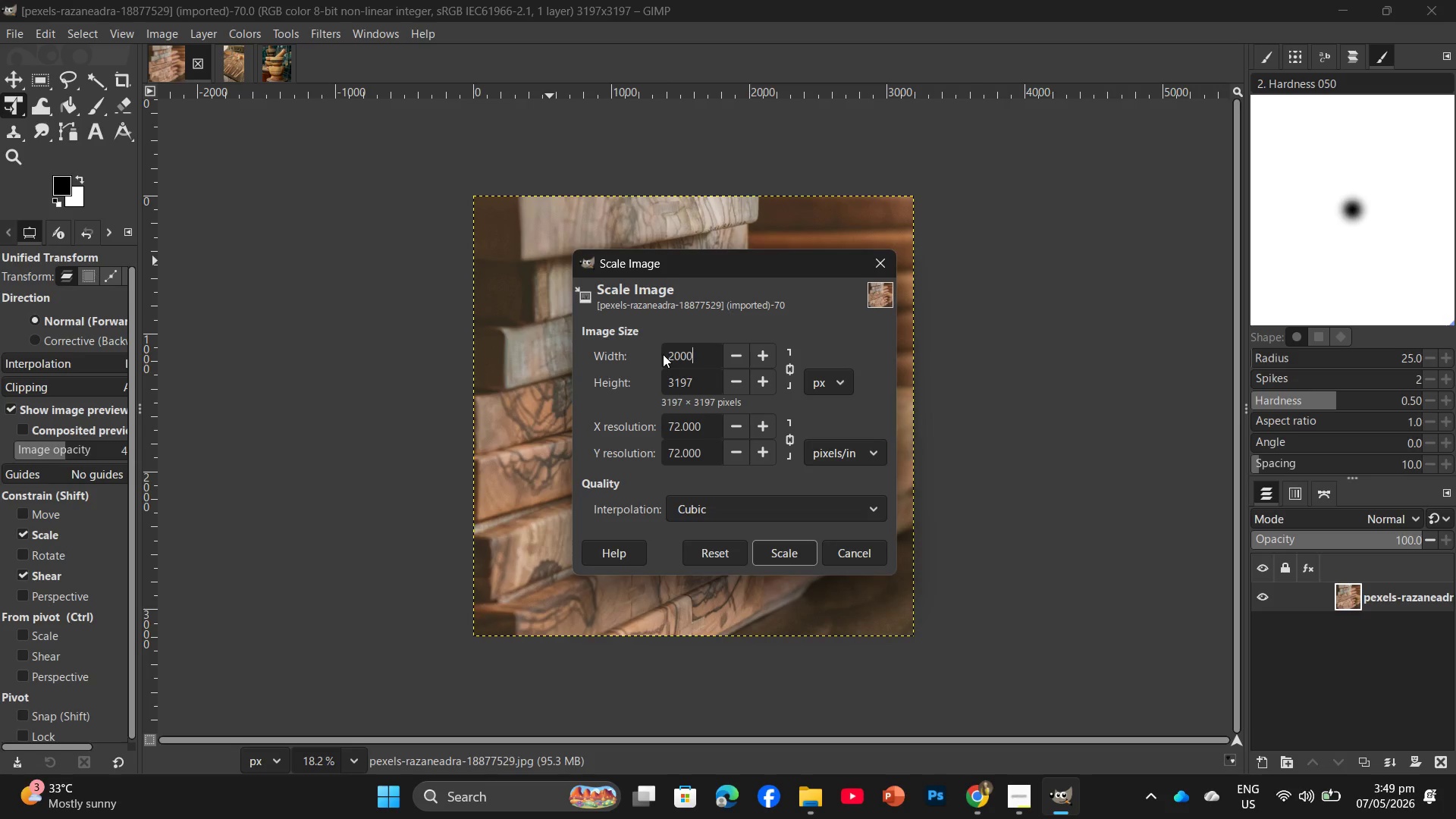 
key(Numpad0)
 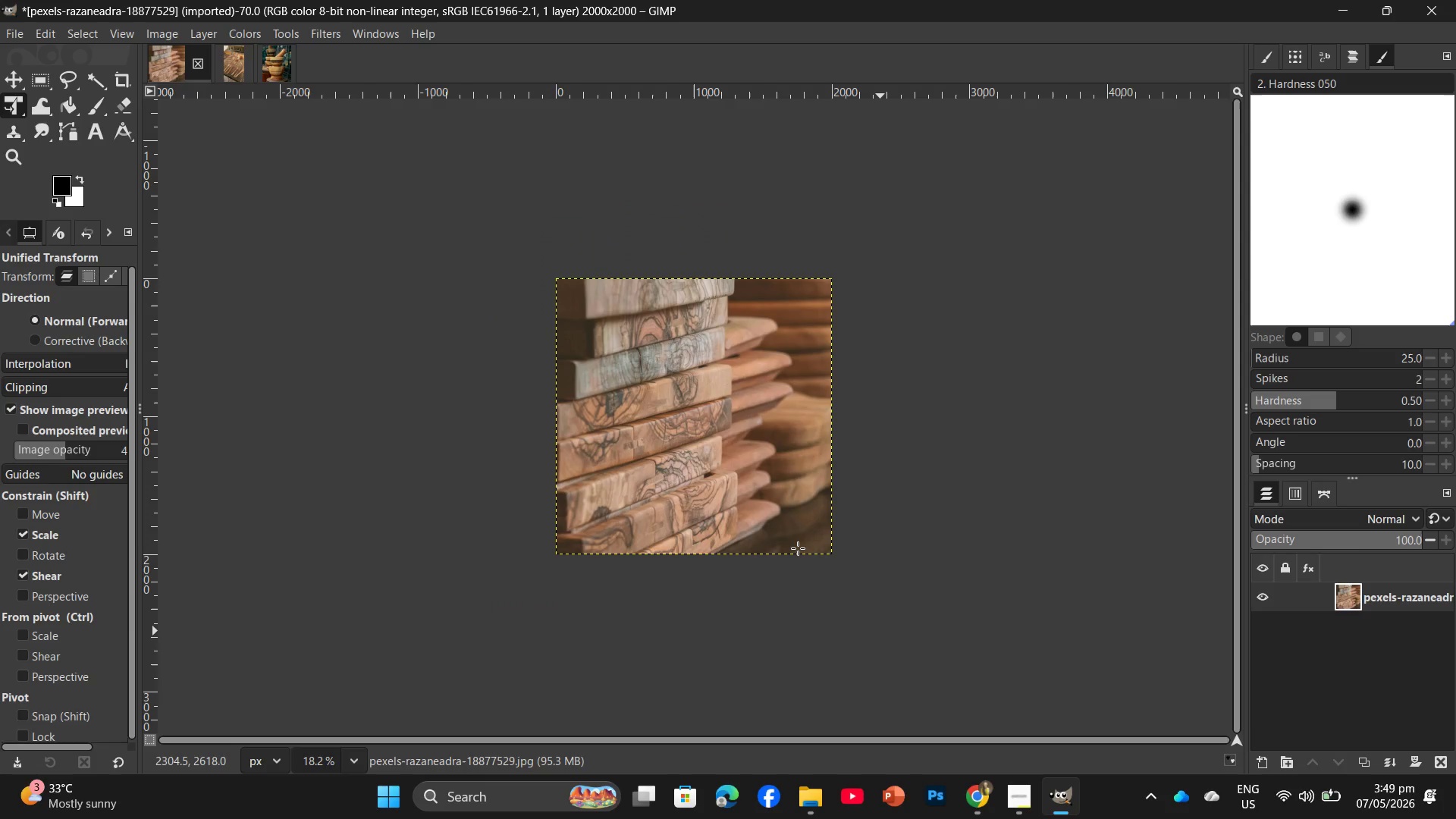 
hold_key(key=ControlLeft, duration=0.58)
scroll: coordinate [689, 493], scroll_direction: up, amount: 6.0
 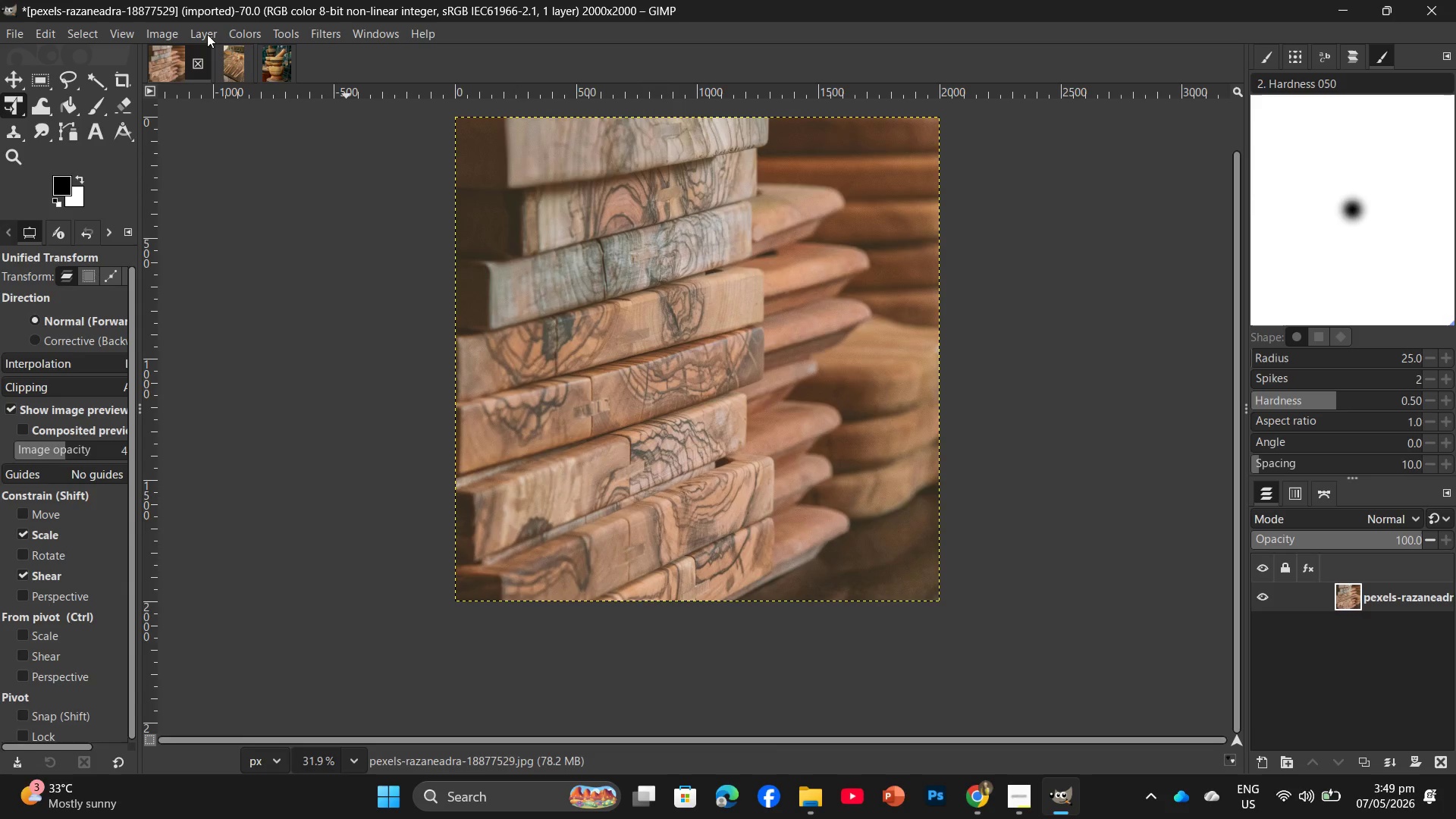 
left_click([206, 36])
 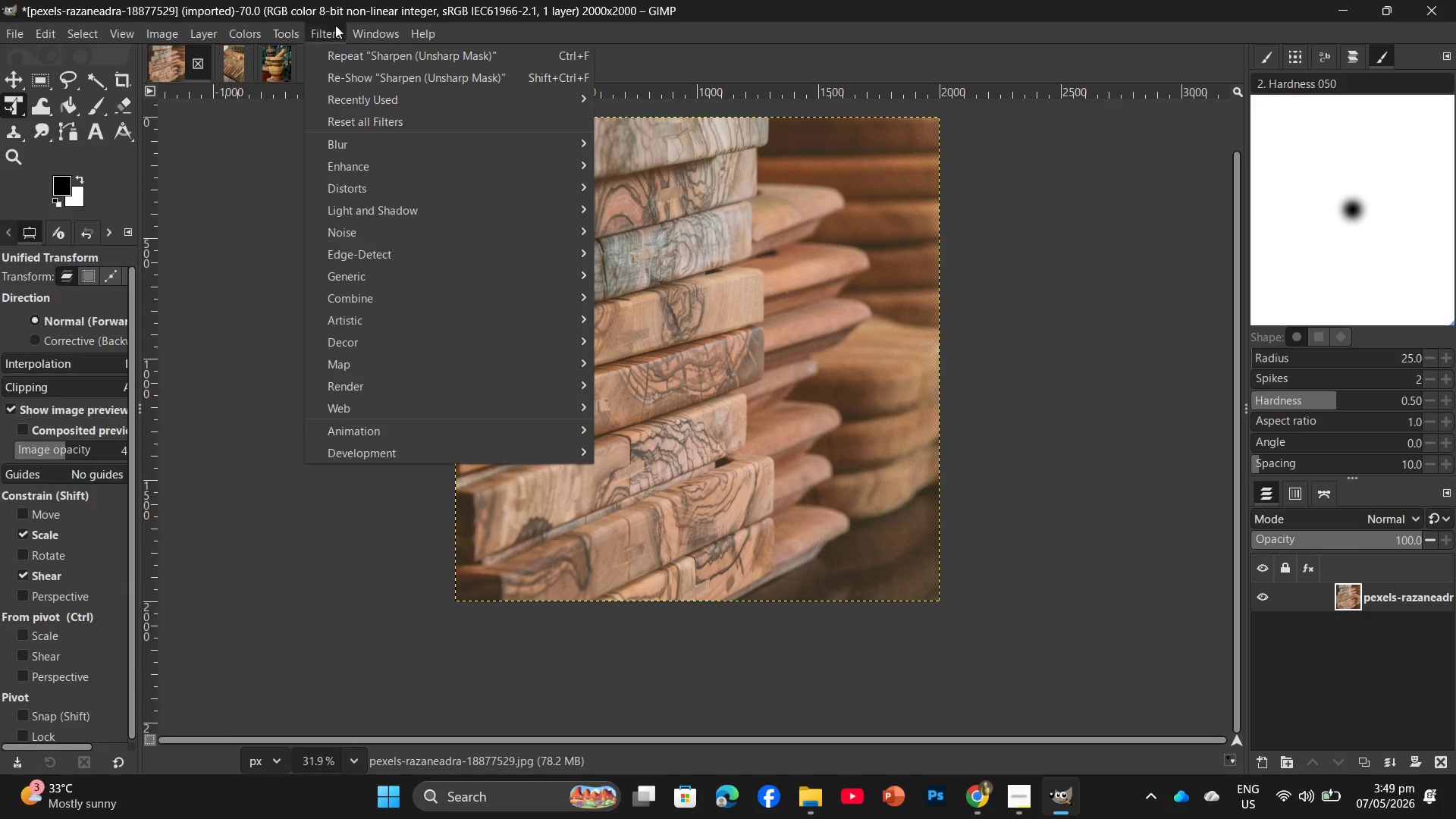 
left_click([343, 27])
 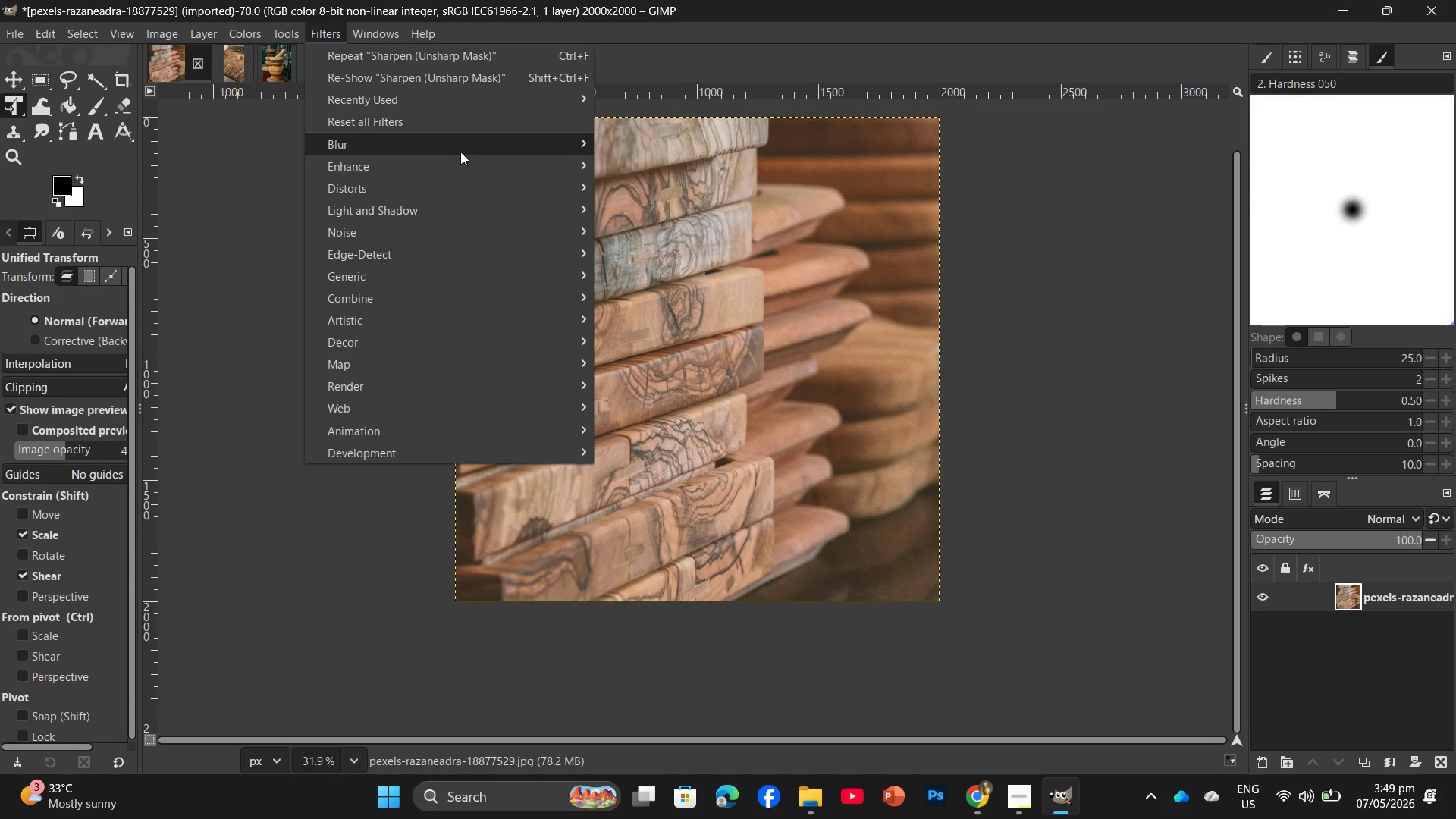 
left_click([460, 170])
 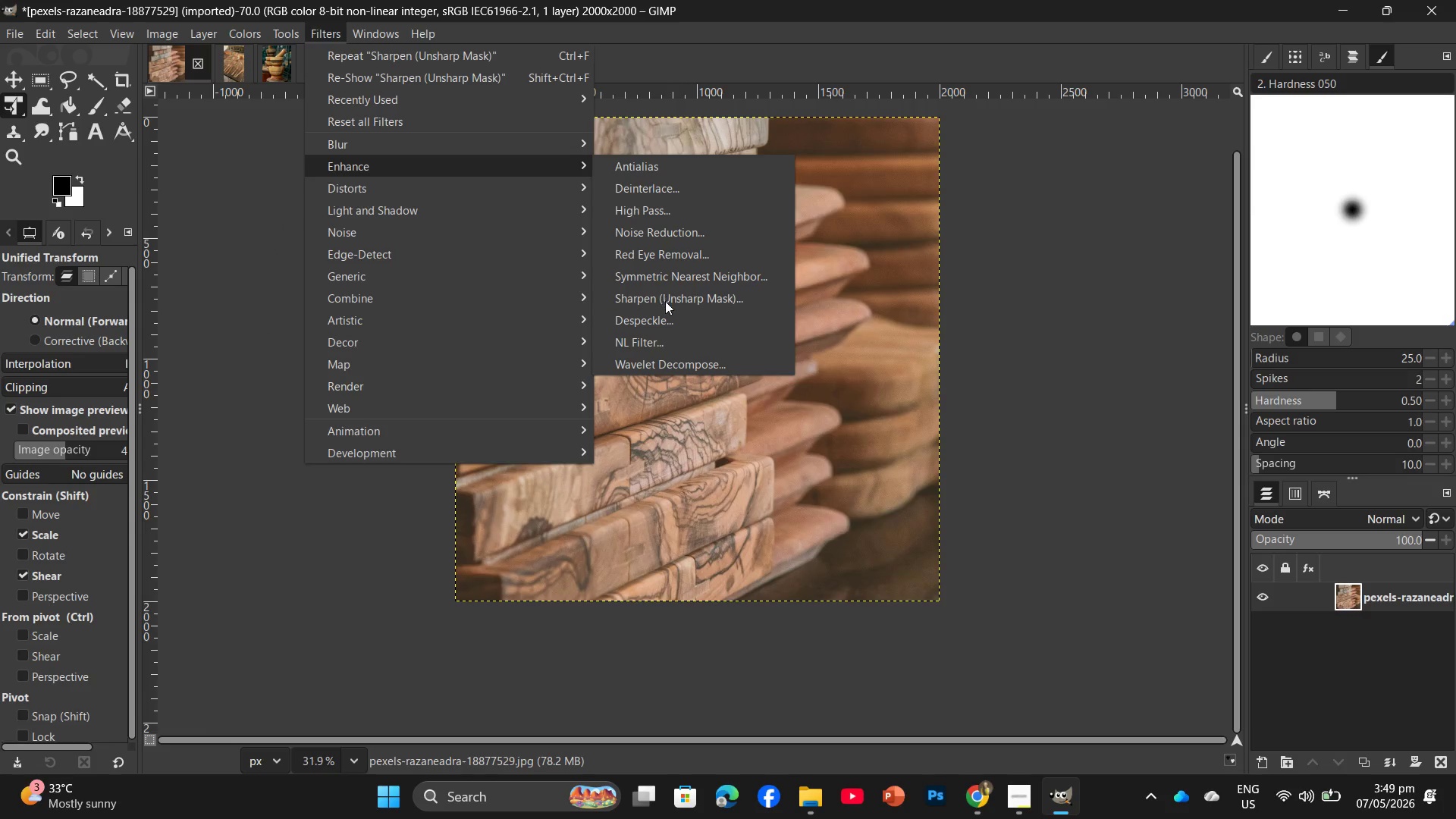 
left_click([667, 300])
 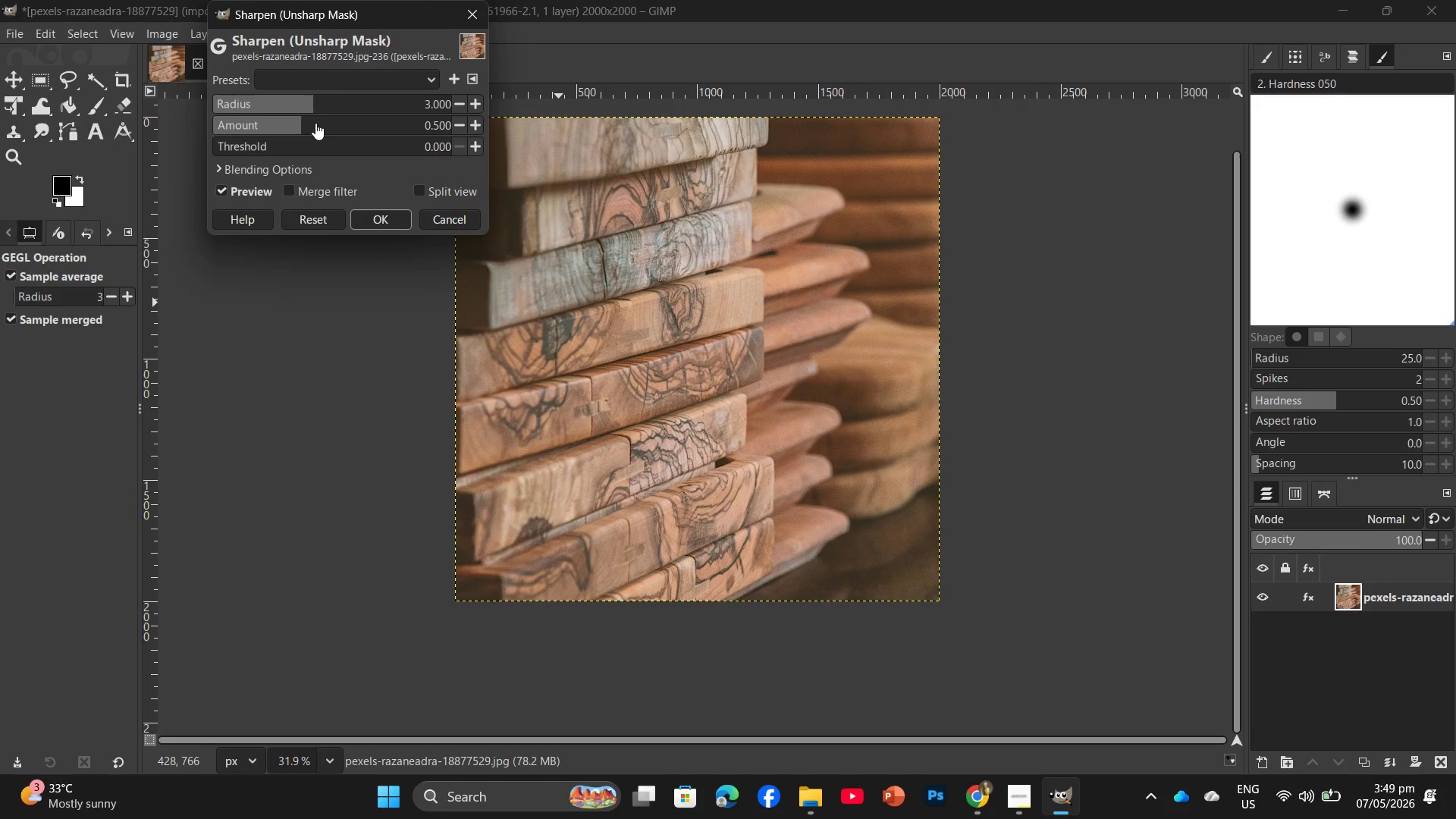 
left_click_drag(start_coordinate=[303, 121], to_coordinate=[342, 130])
 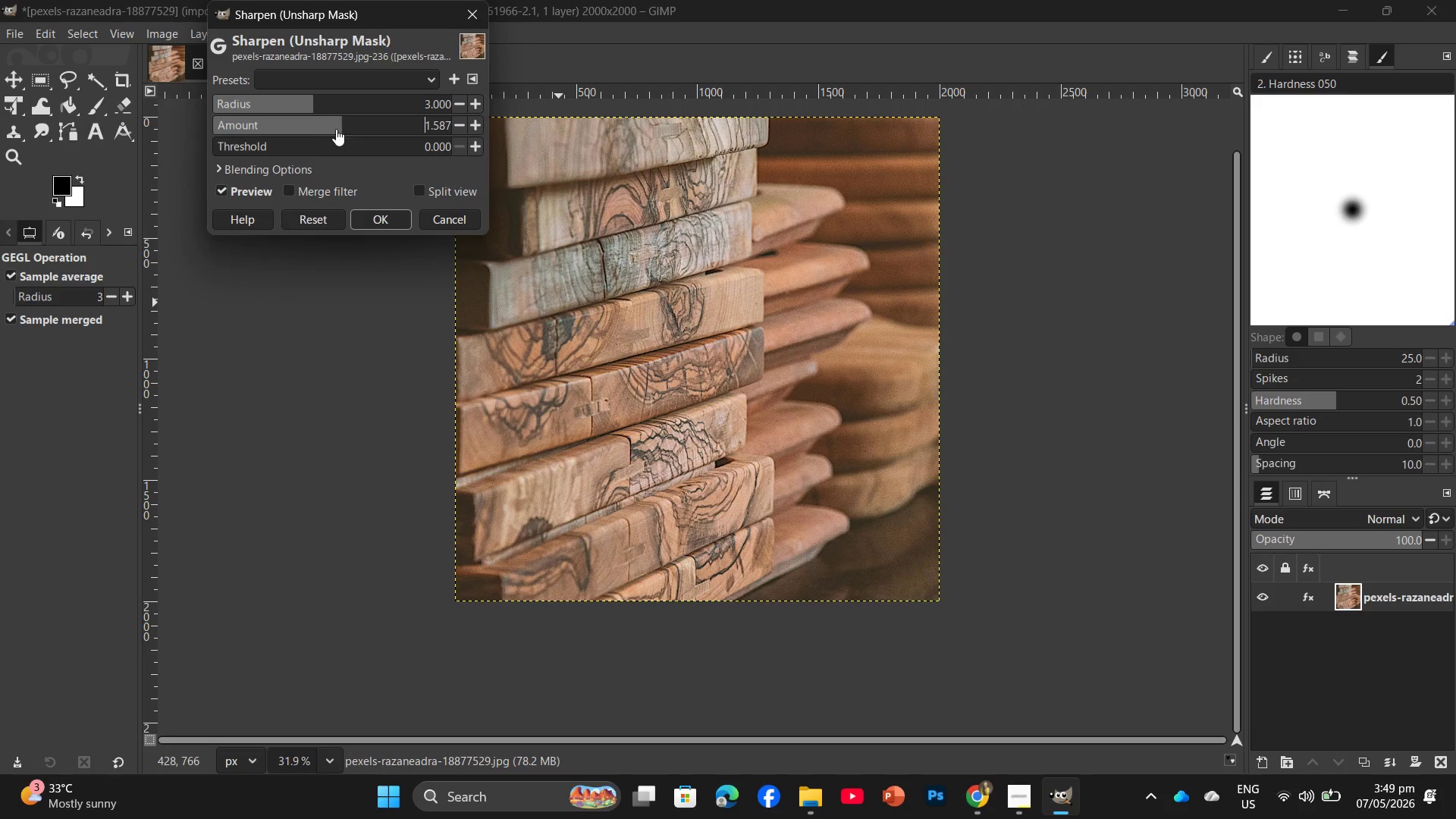 
left_click_drag(start_coordinate=[340, 126], to_coordinate=[359, 121])
 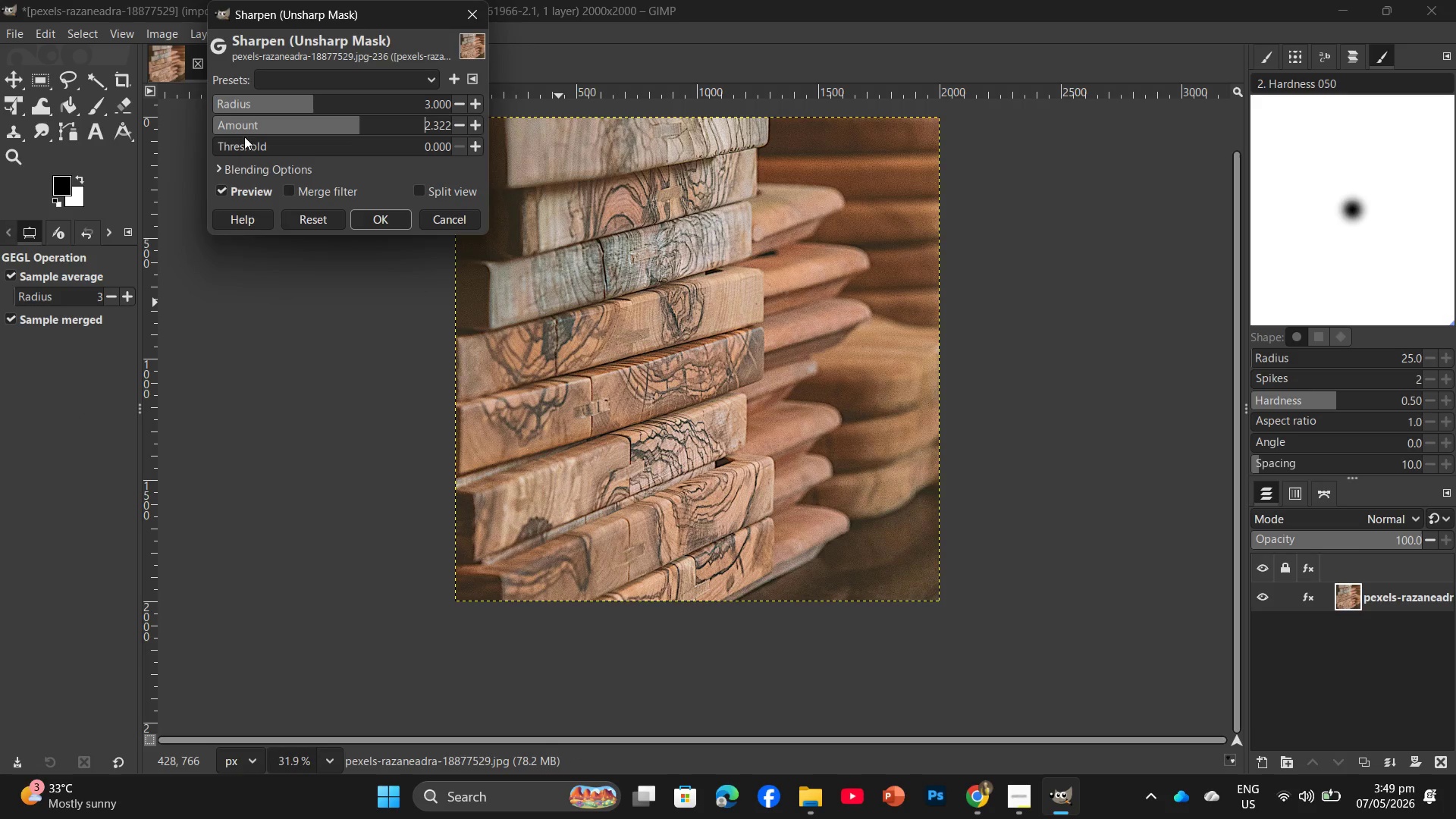 
left_click([243, 139])
 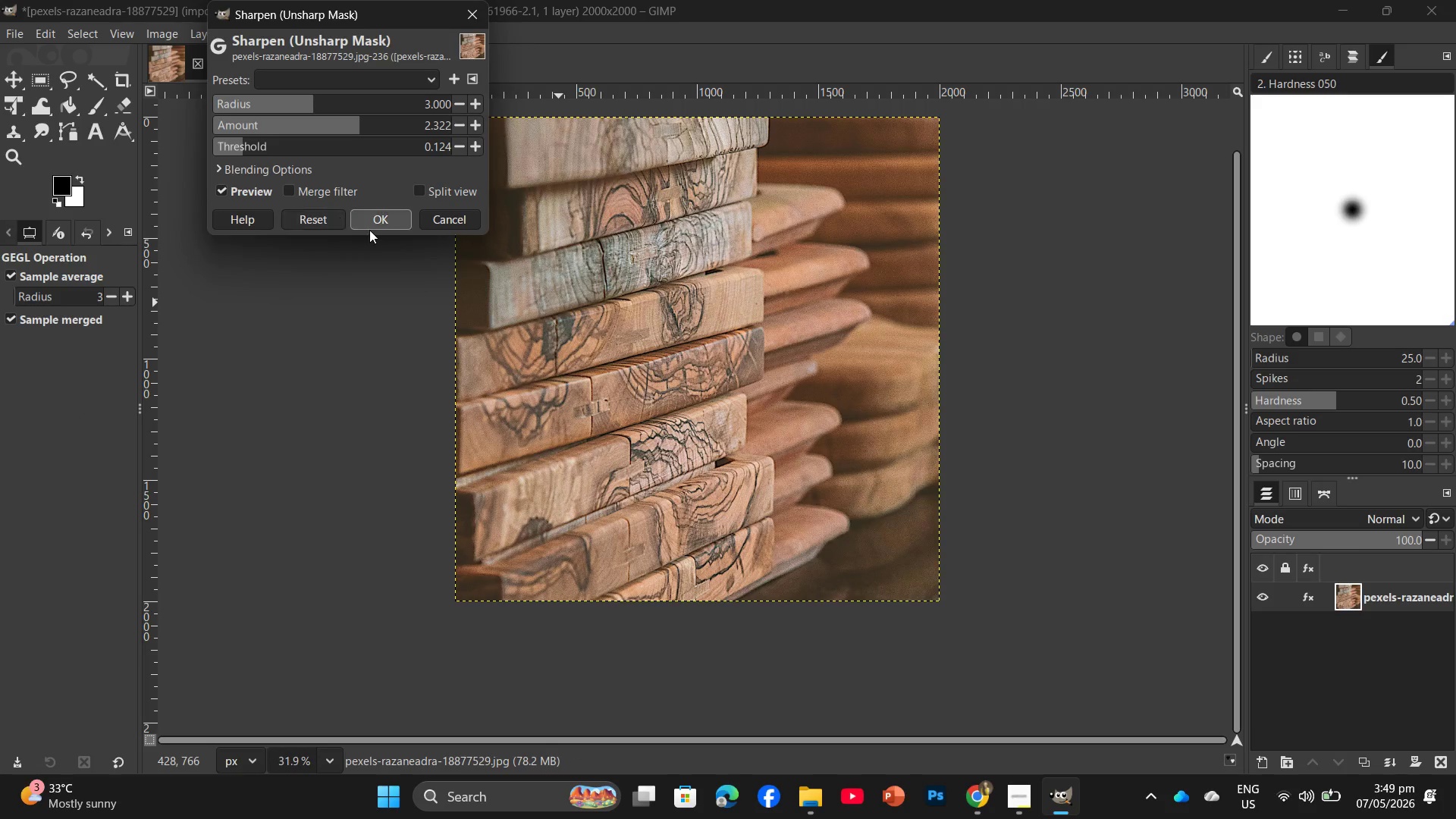 
left_click([384, 213])
 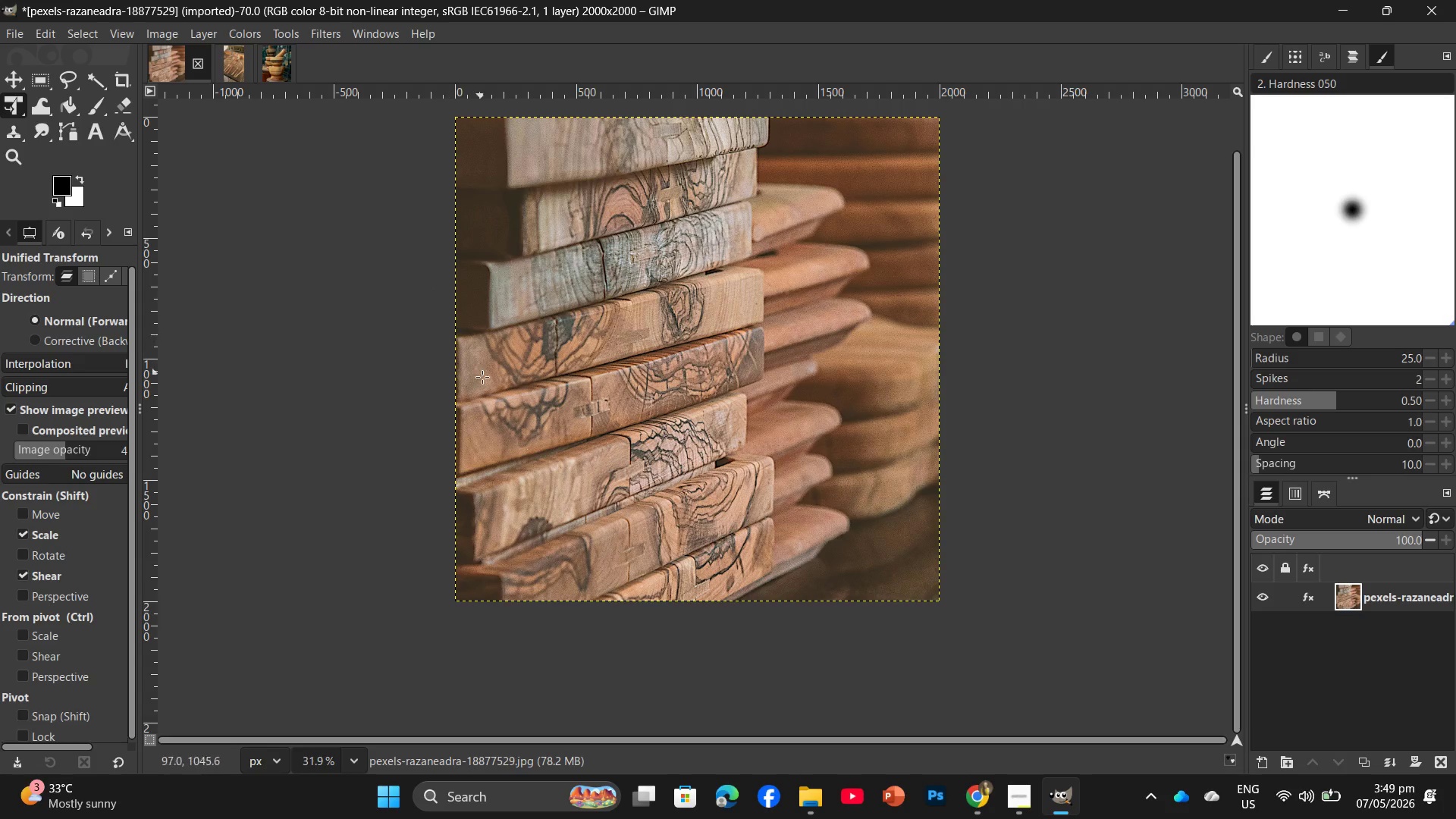 
key(Control+Shift+E)
 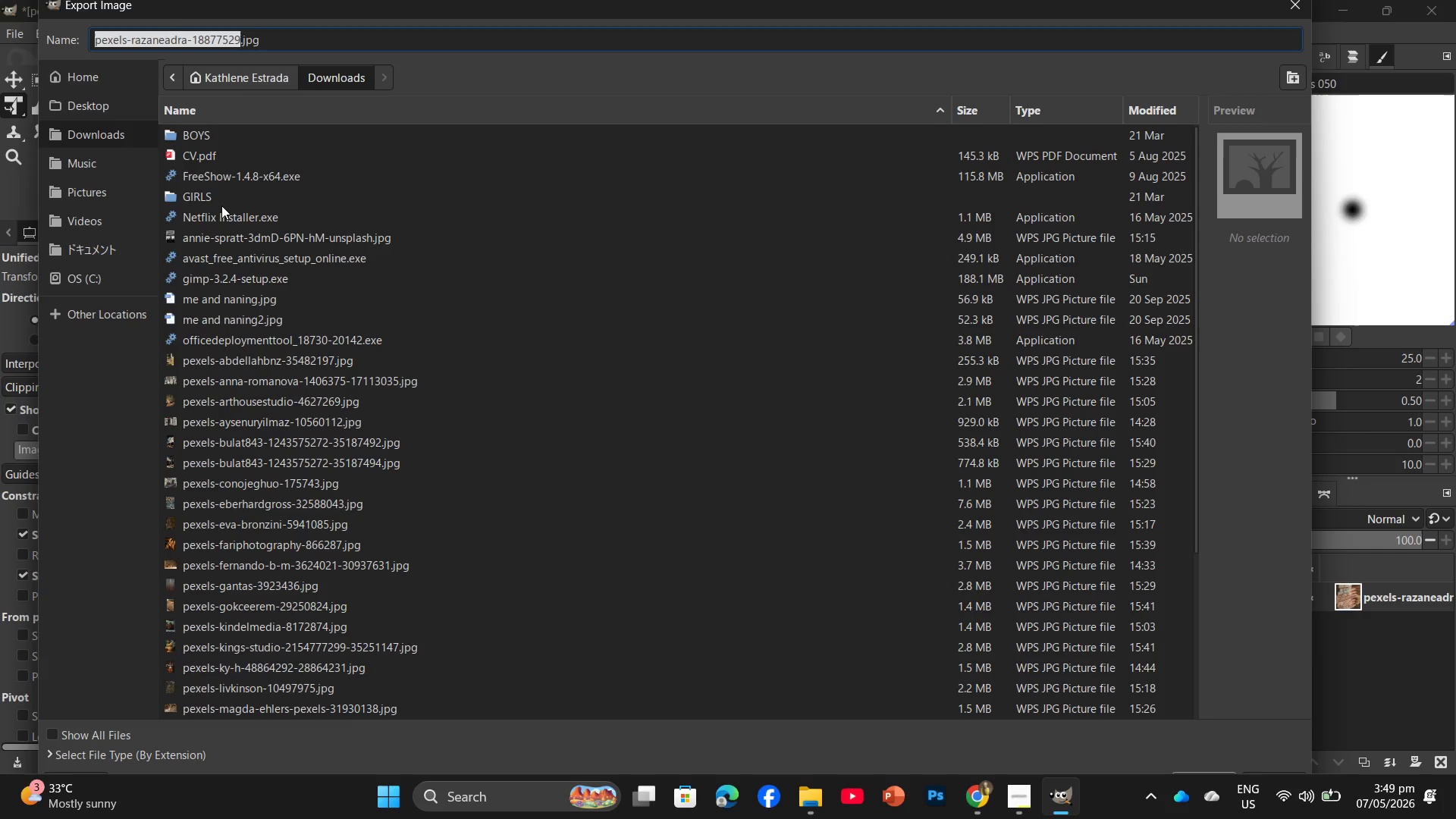 
left_click([107, 100])
 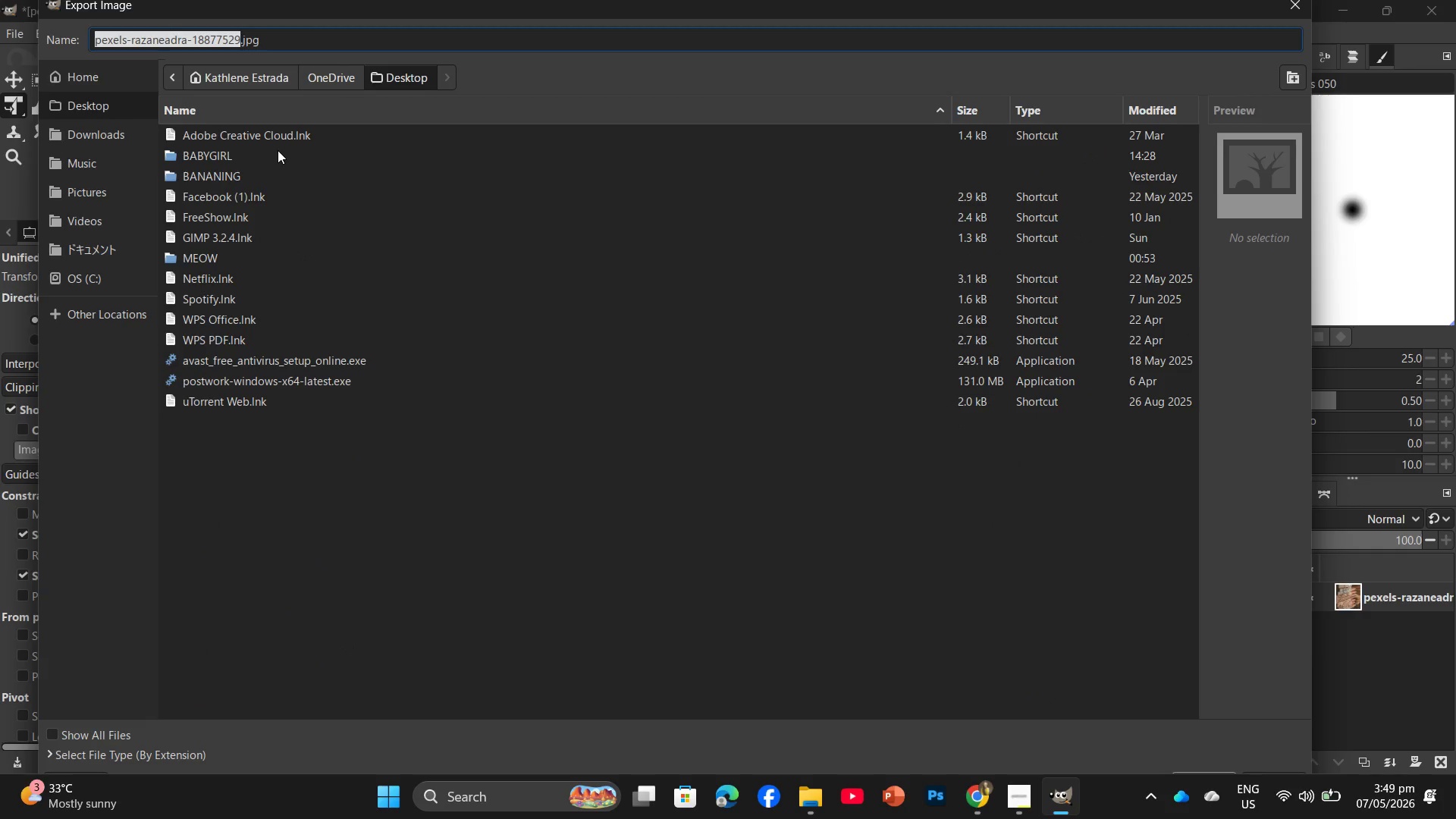 
double_click([278, 150])
 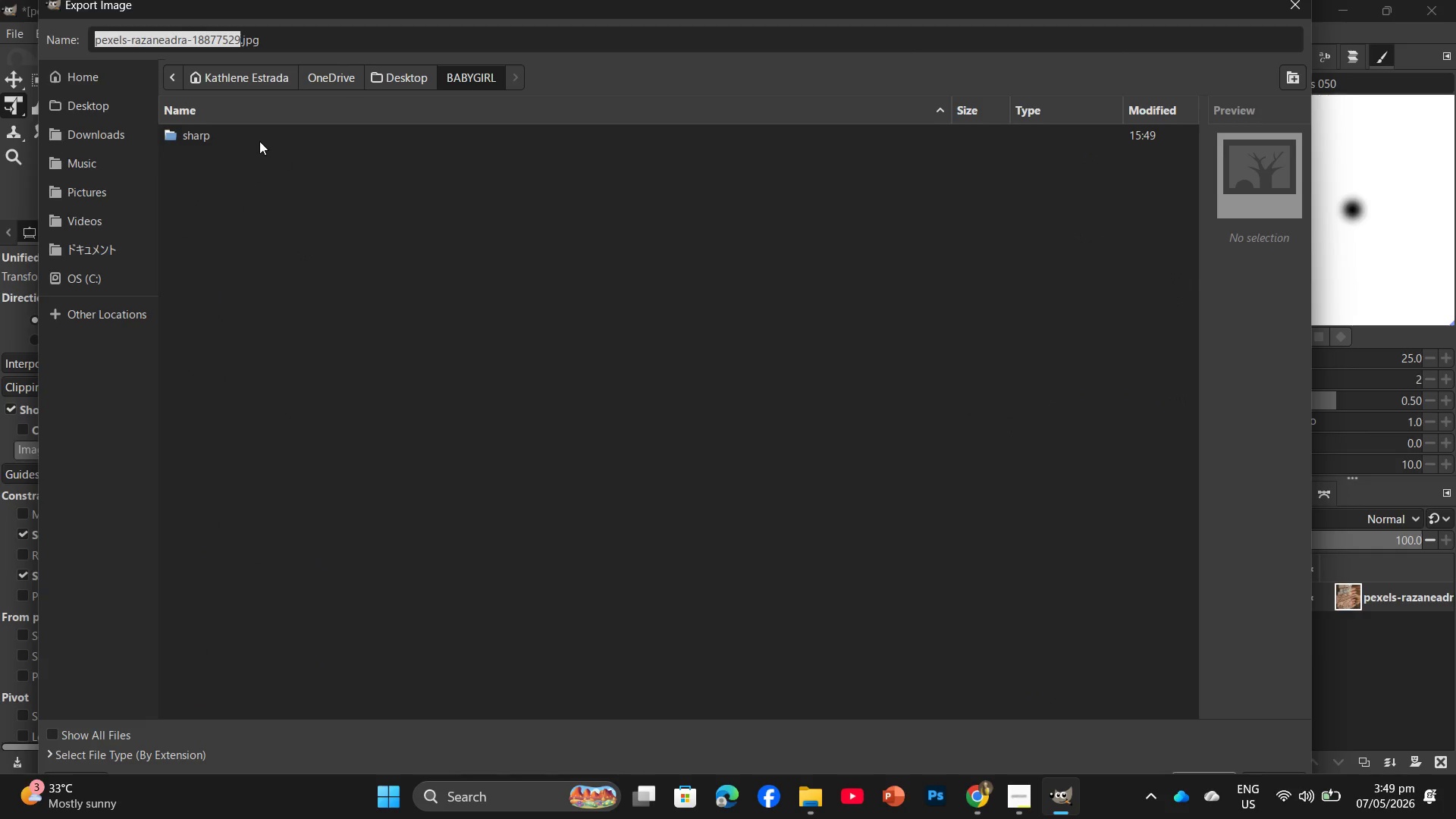 
triple_click([259, 141])
 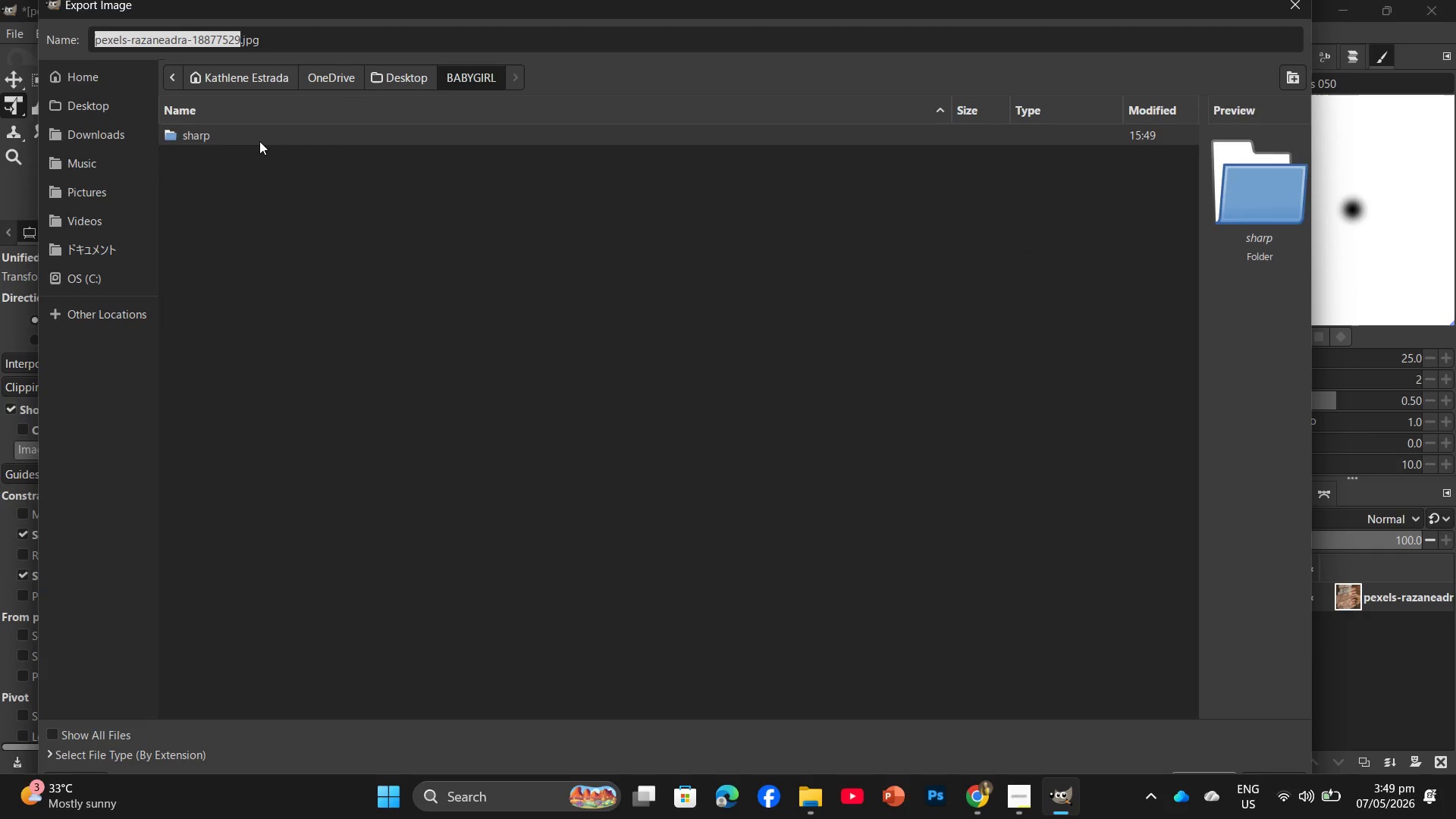 
triple_click([259, 141])
 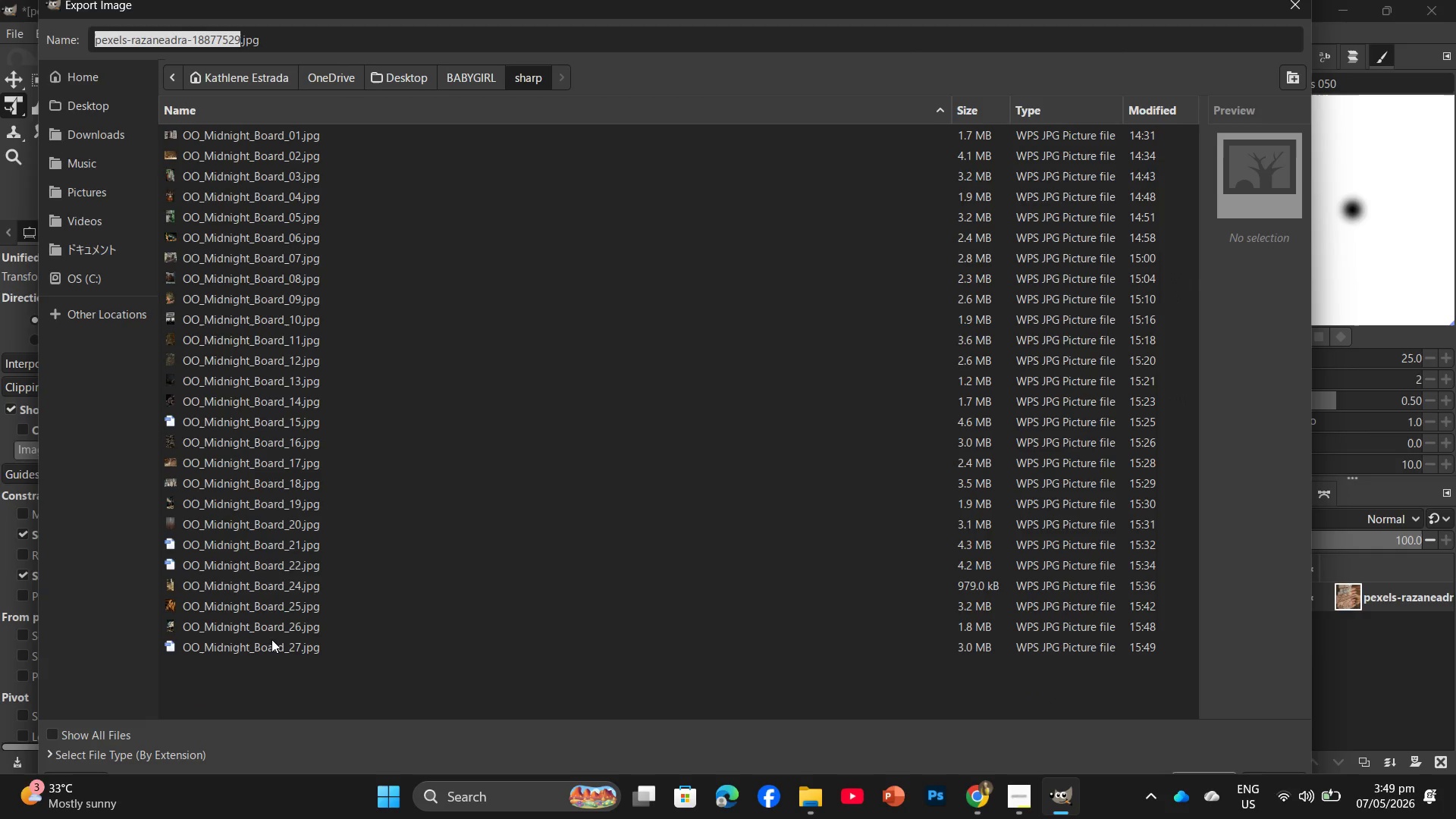 
left_click([274, 652])
 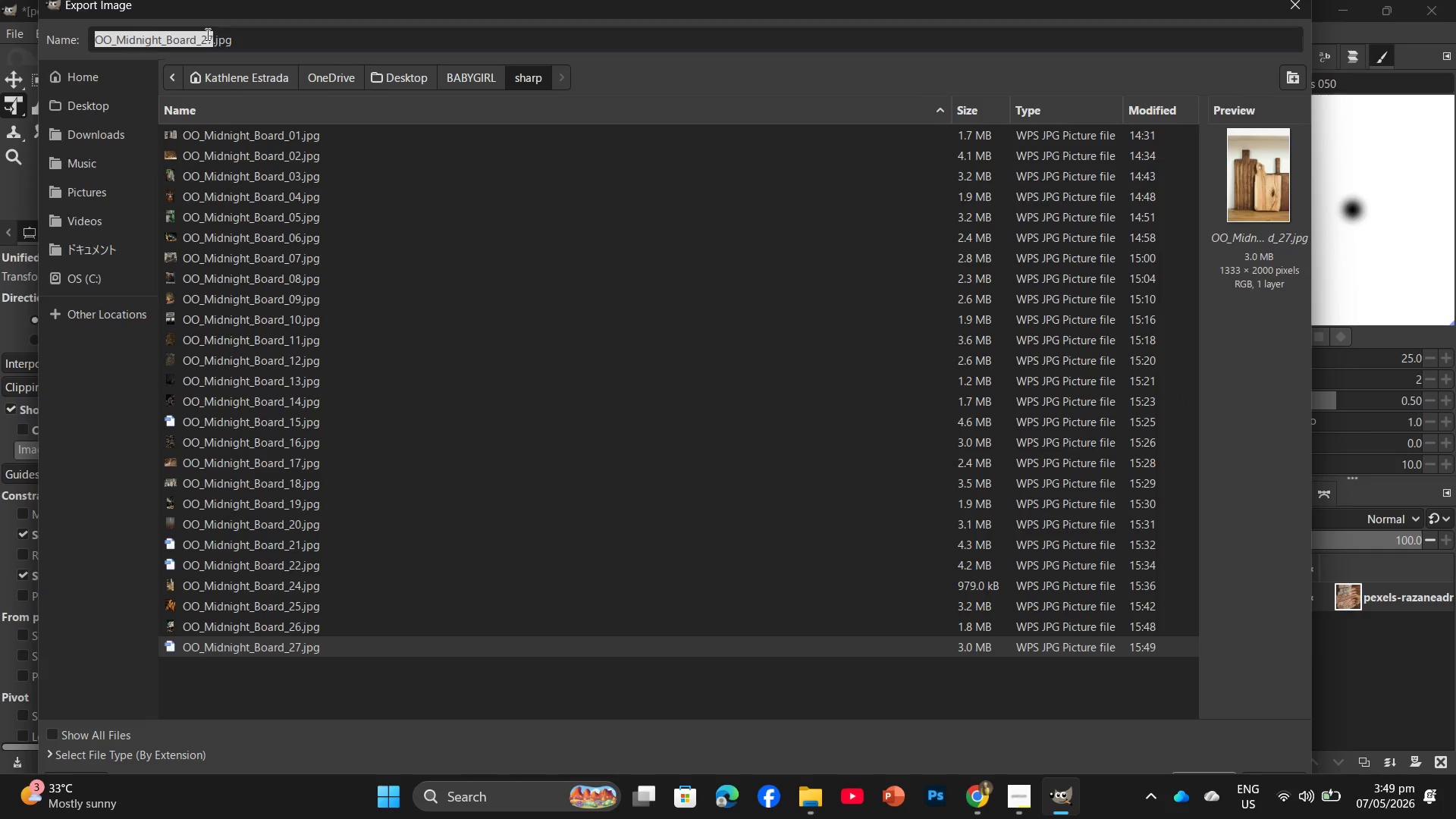 
double_click([215, 33])
 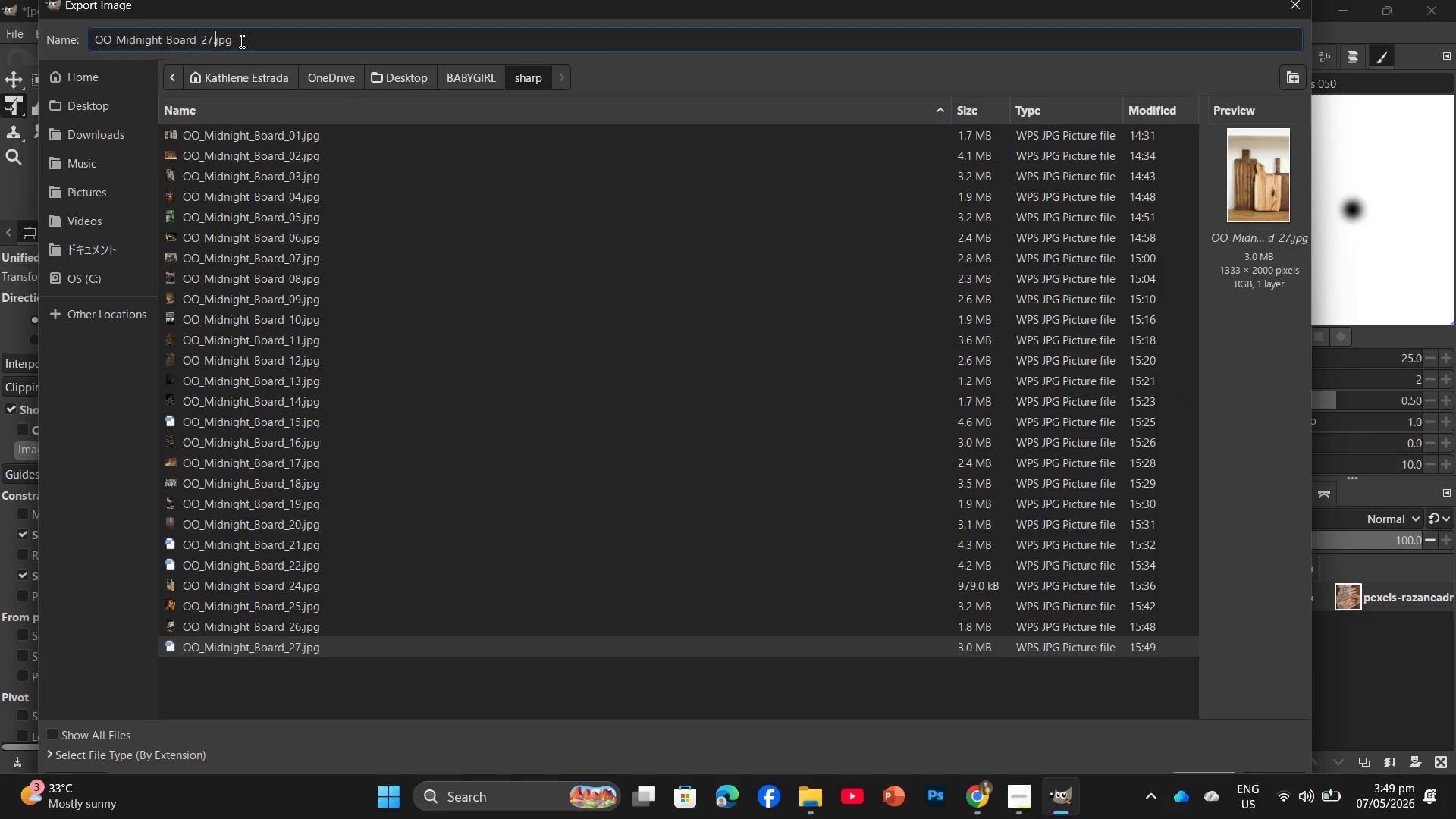 
key(ArrowLeft)
 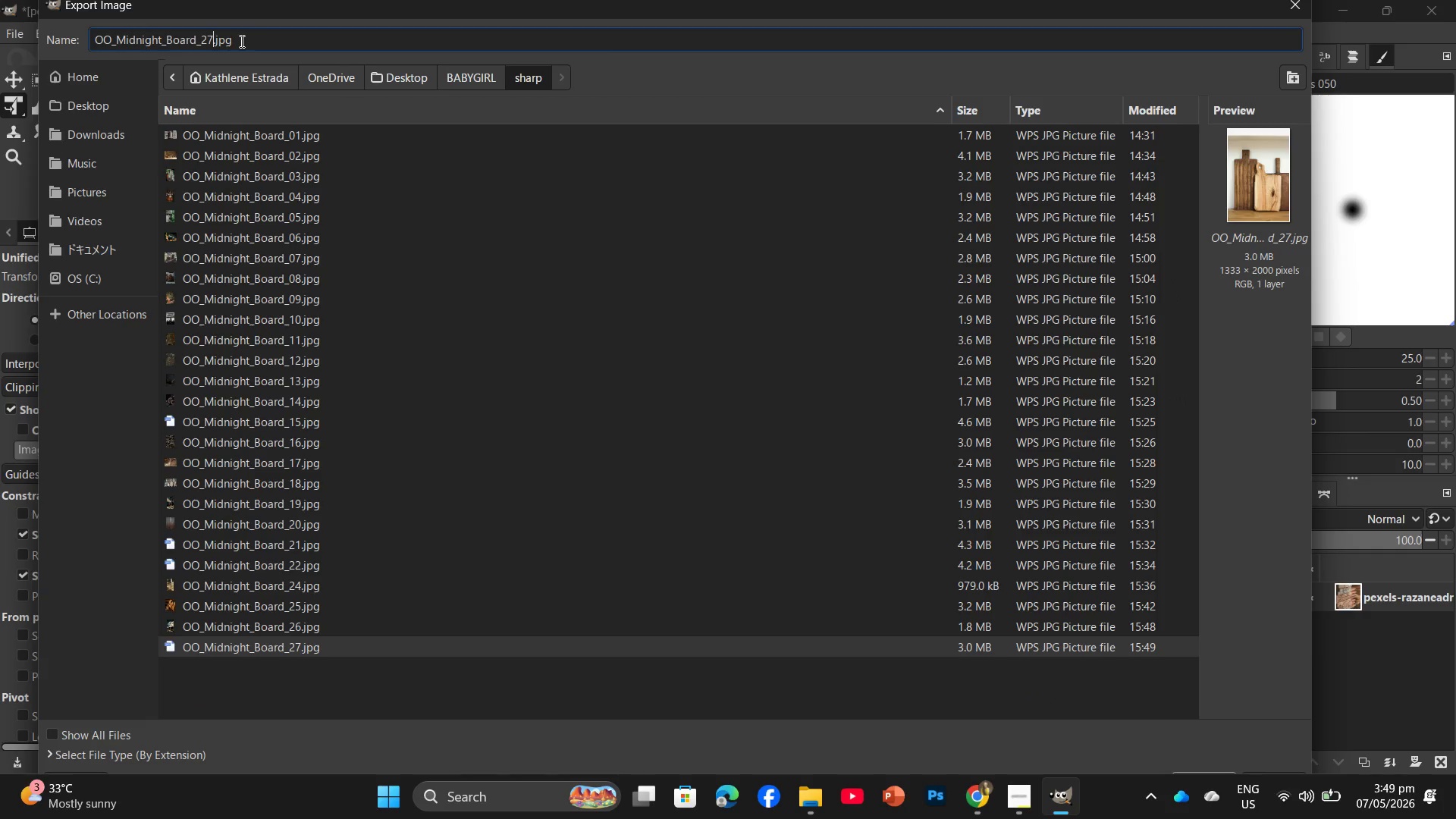 
key(Backspace)
 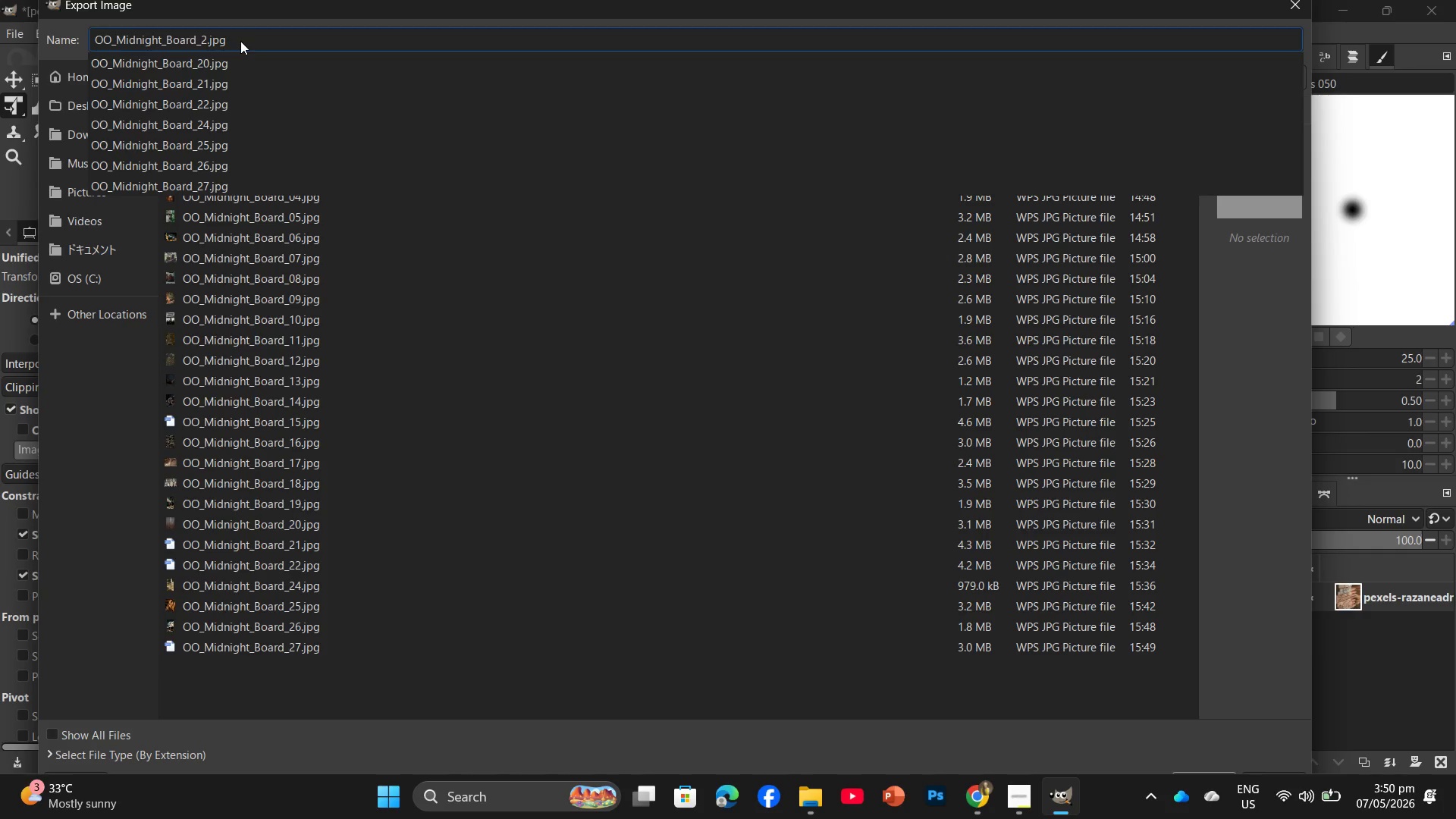 
key(Numpad8)
 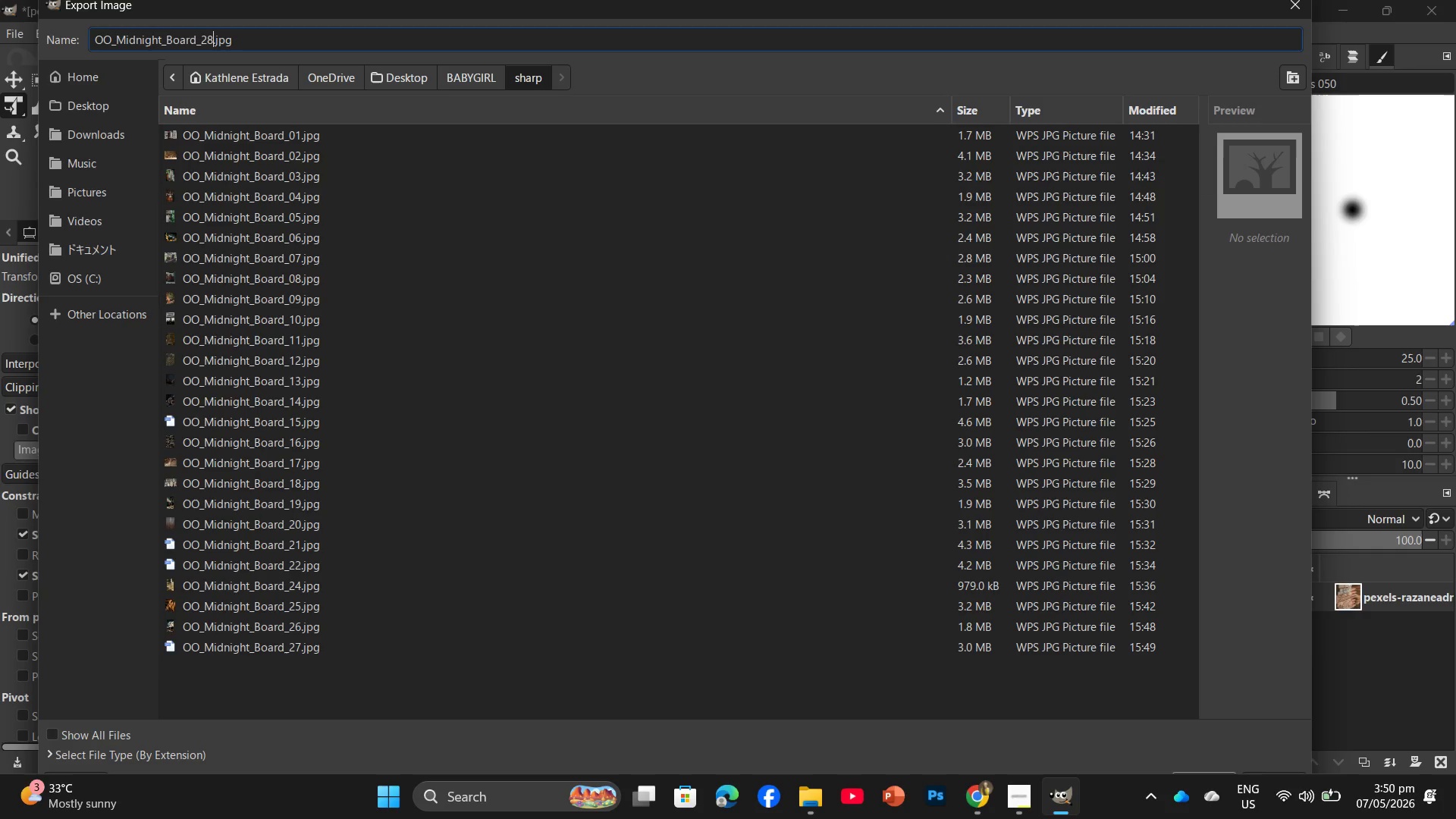 
key(NumpadEnter)
 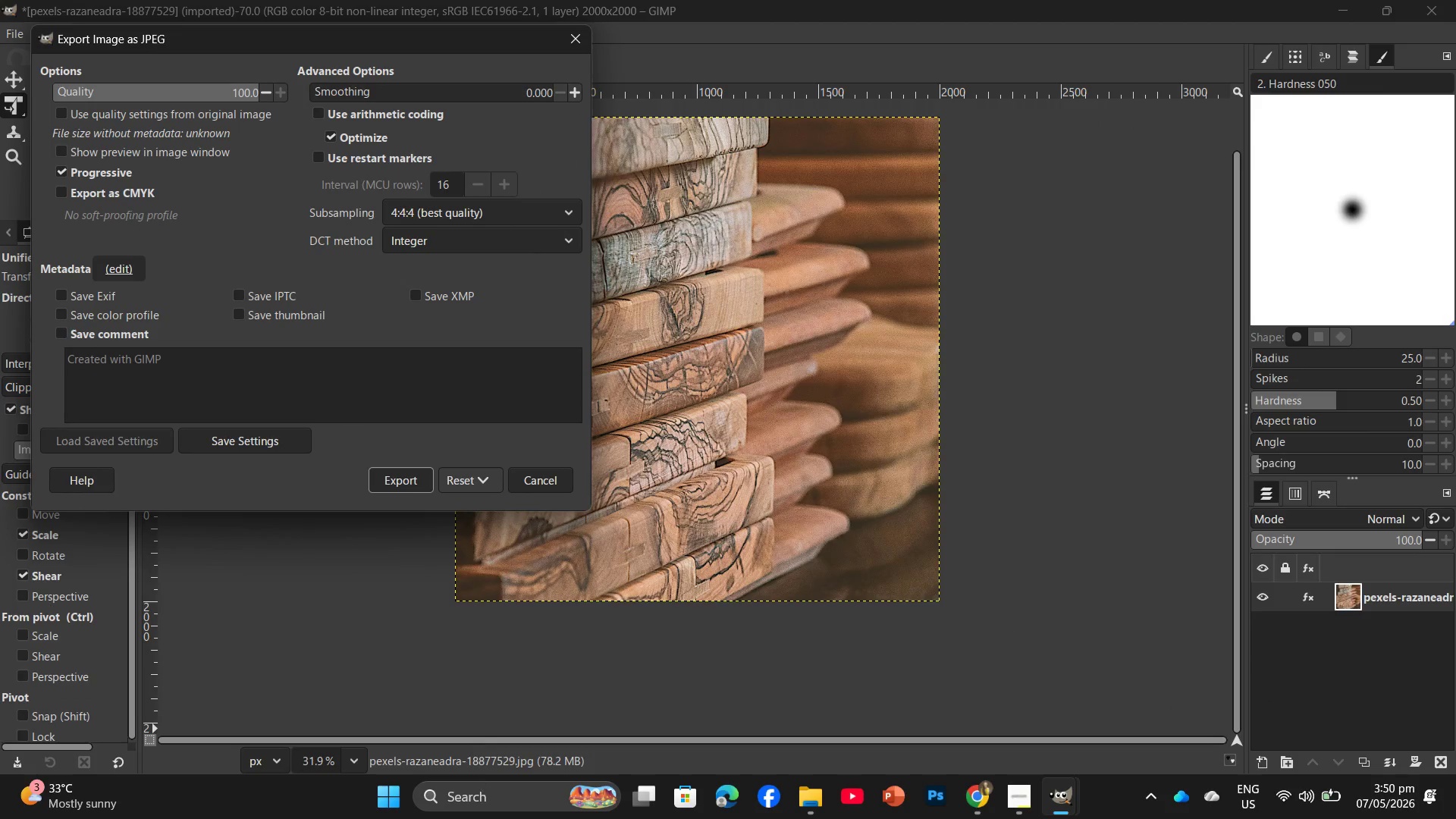 
left_click([400, 485])
 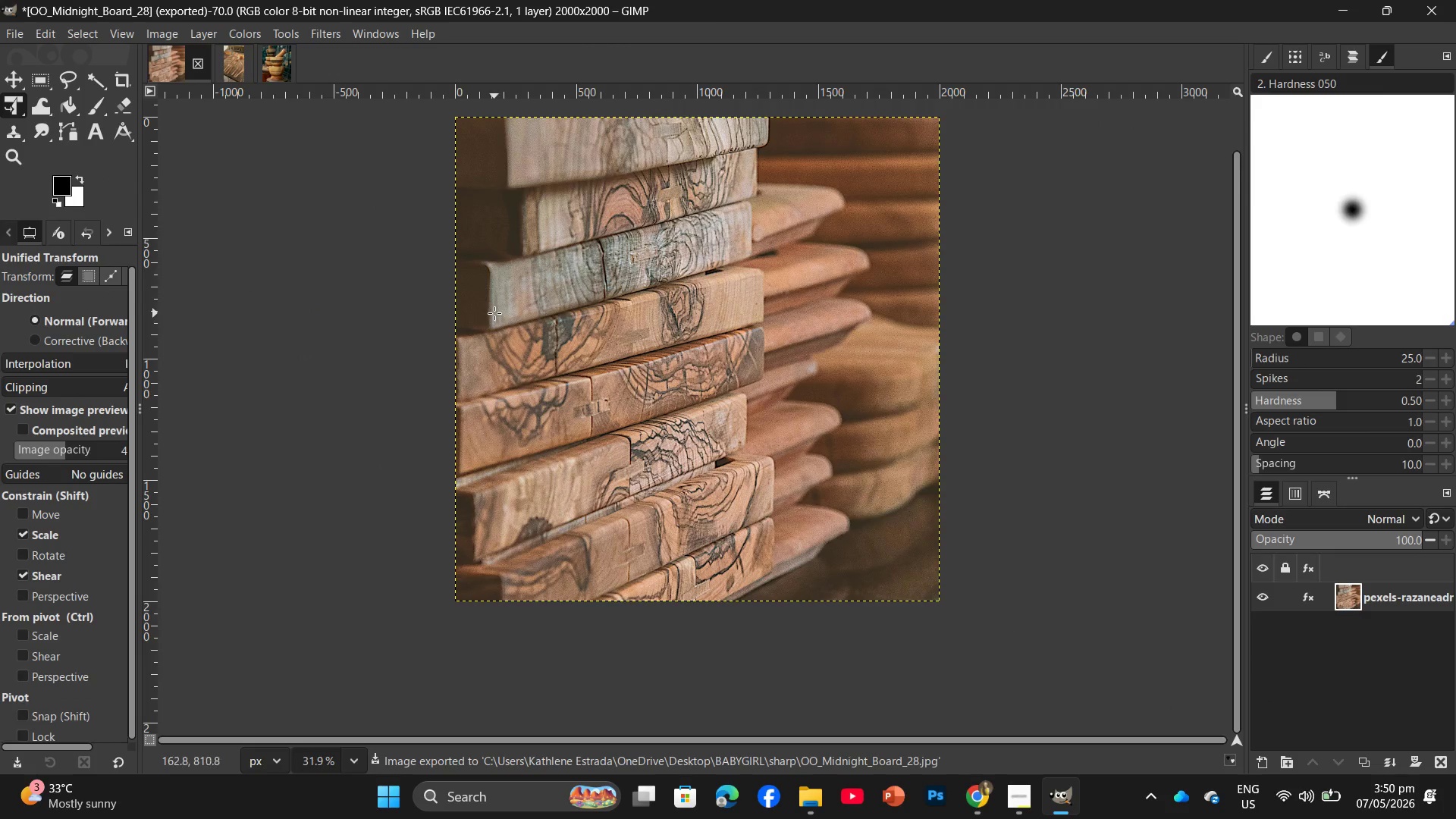 
wait(6.8)
 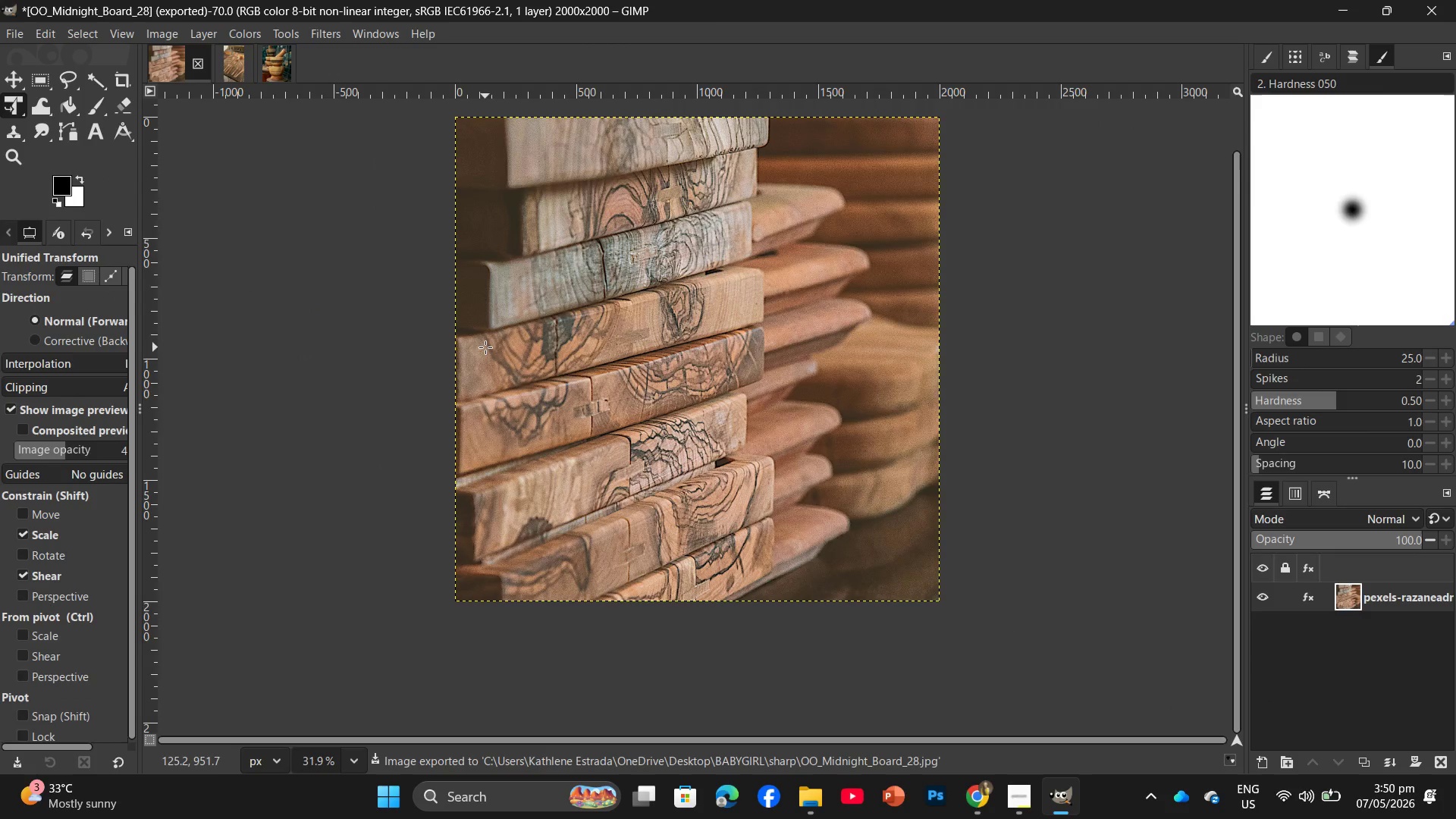 
left_click([204, 61])
 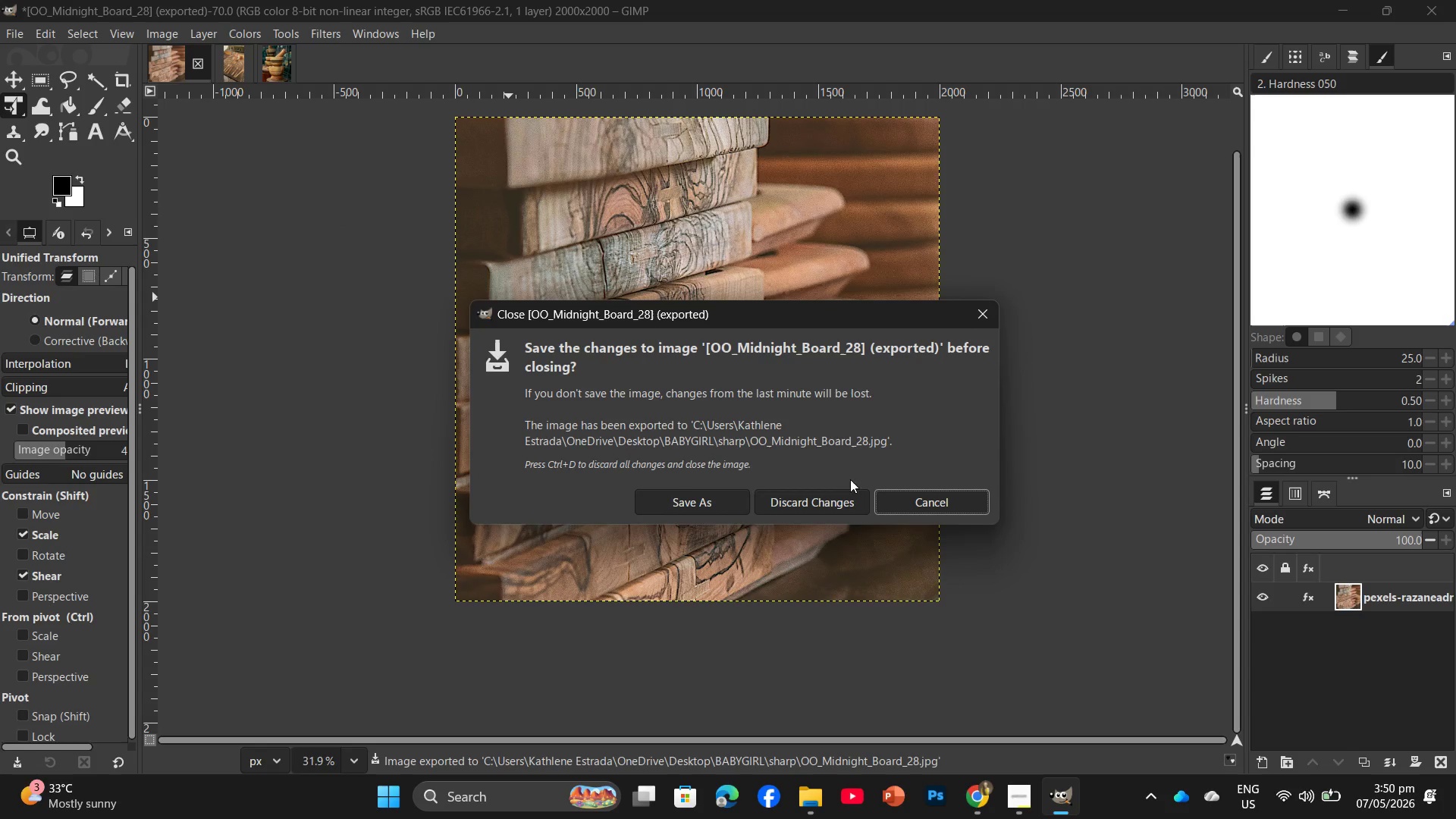 
left_click([836, 496])
 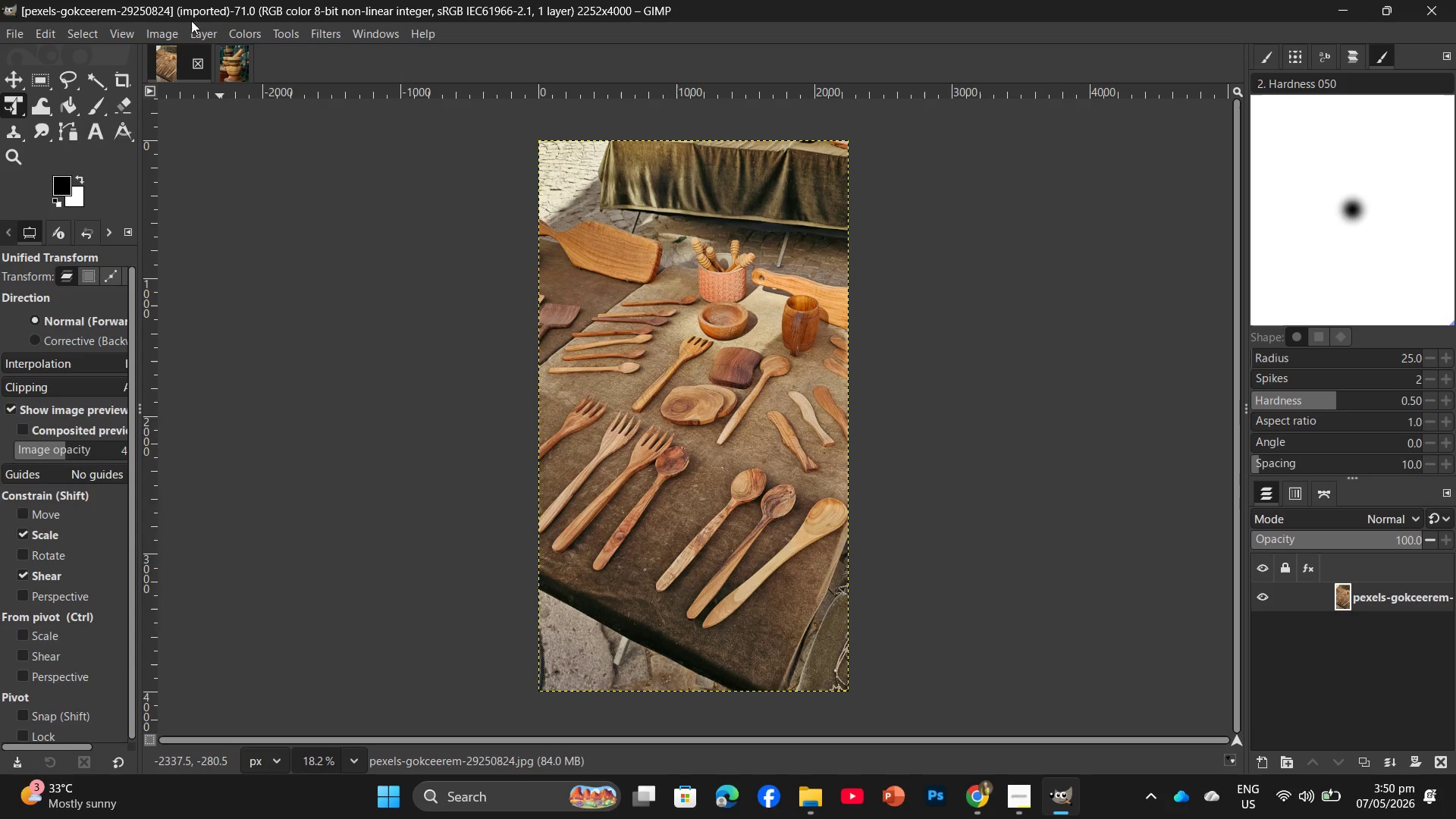 
left_click([150, 33])
 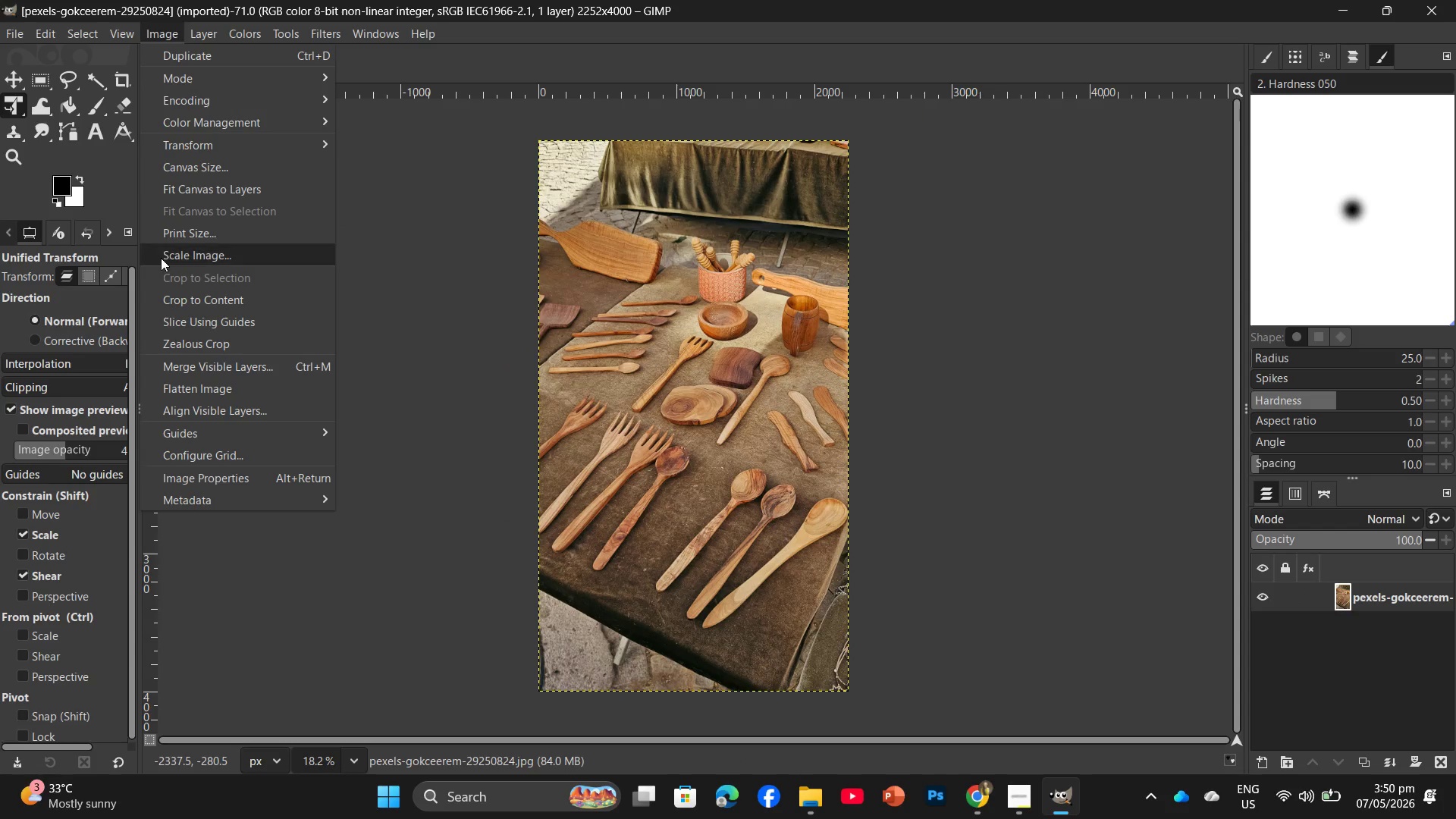 
left_click([163, 256])
 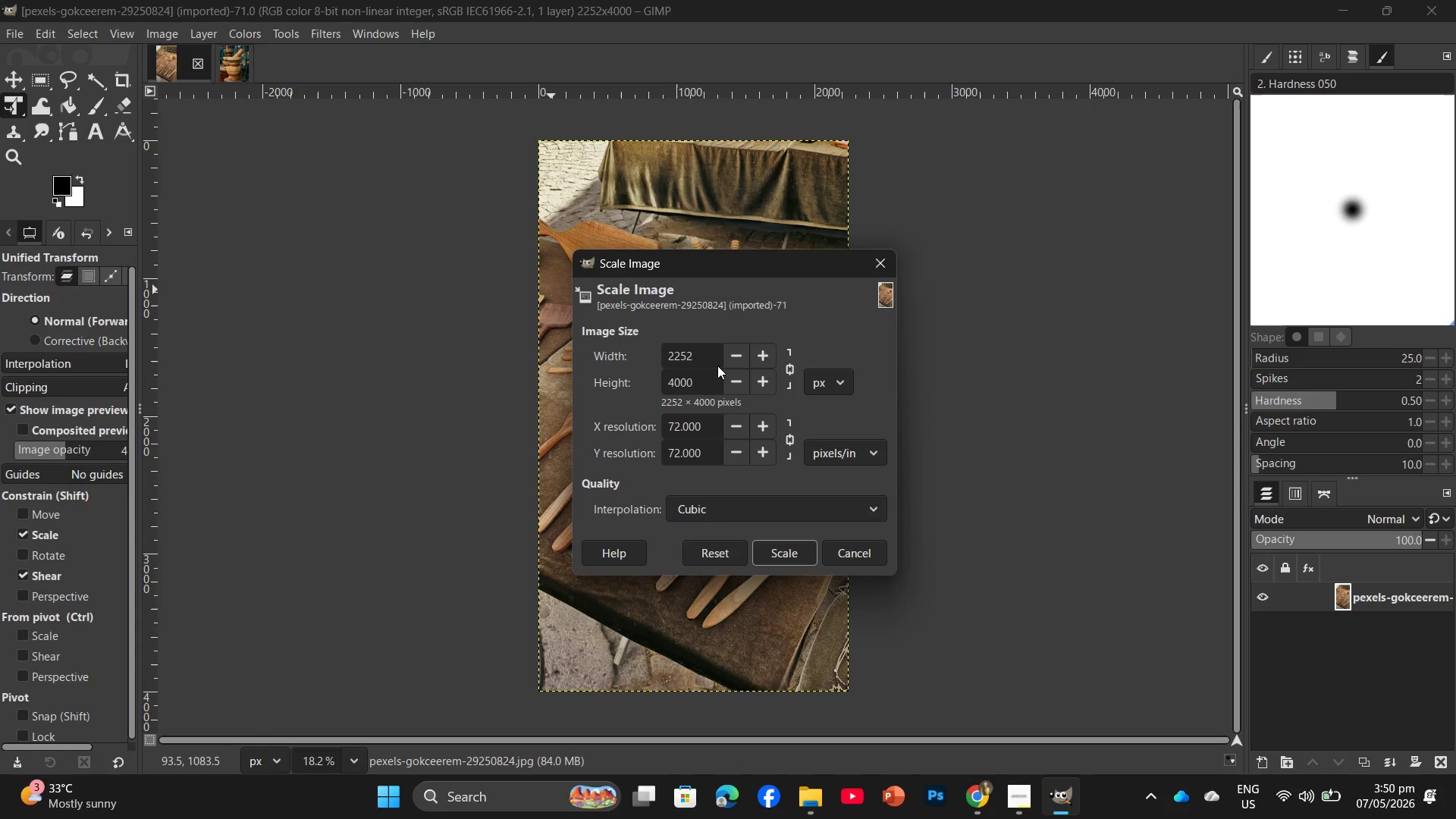 
left_click_drag(start_coordinate=[709, 379], to_coordinate=[653, 390])
 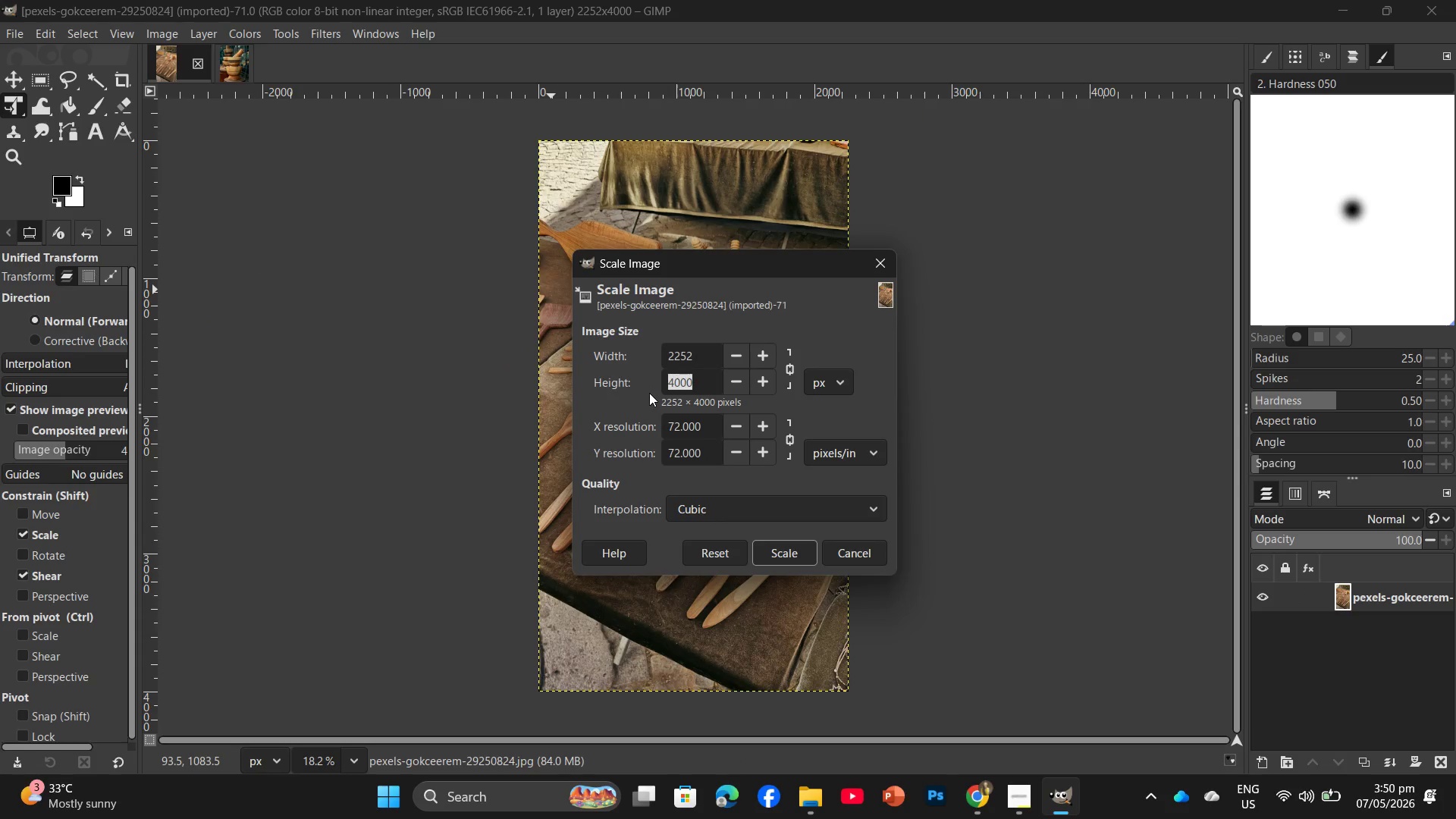 
key(Numpad2)
 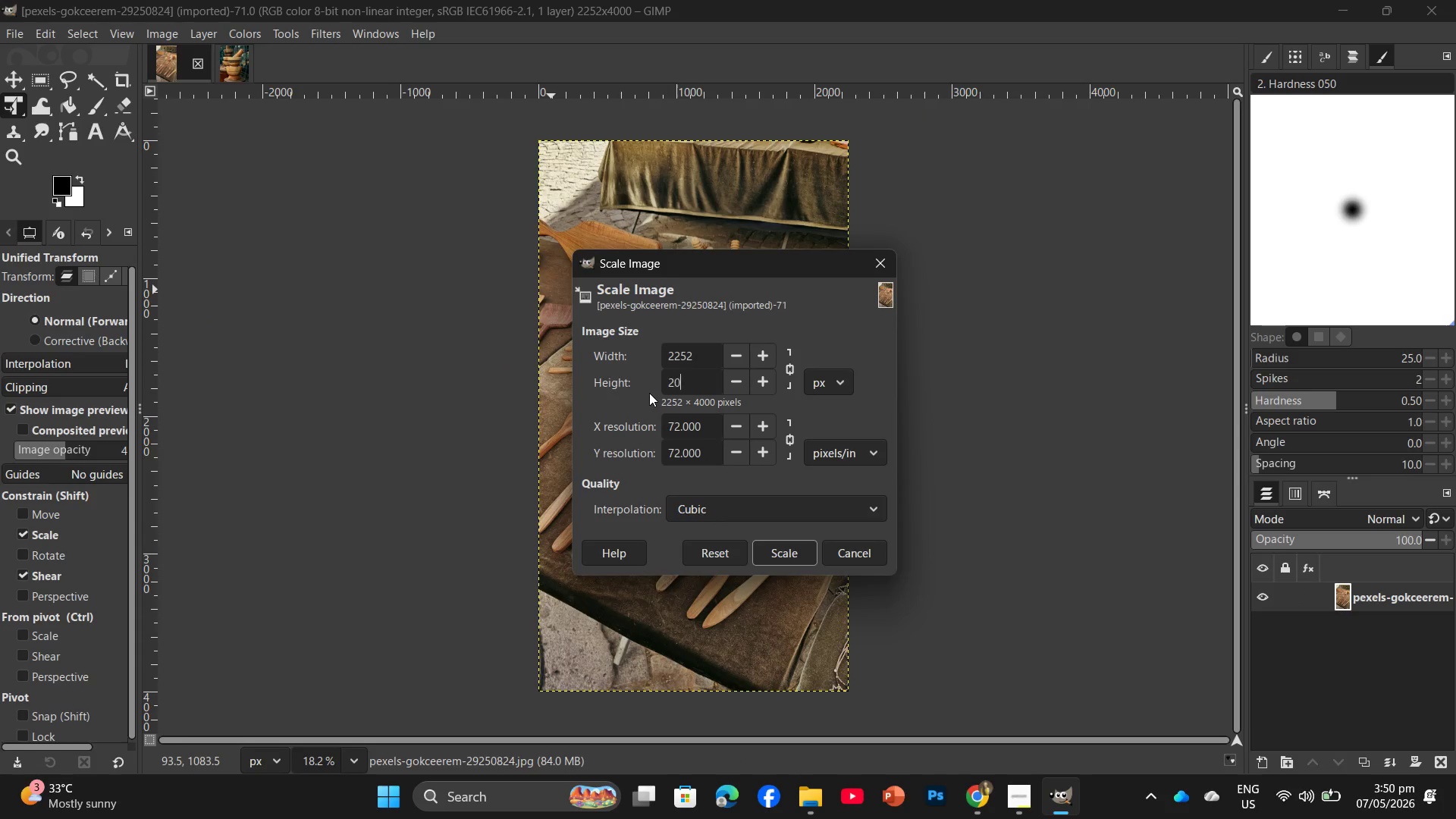 
key(Numpad0)
 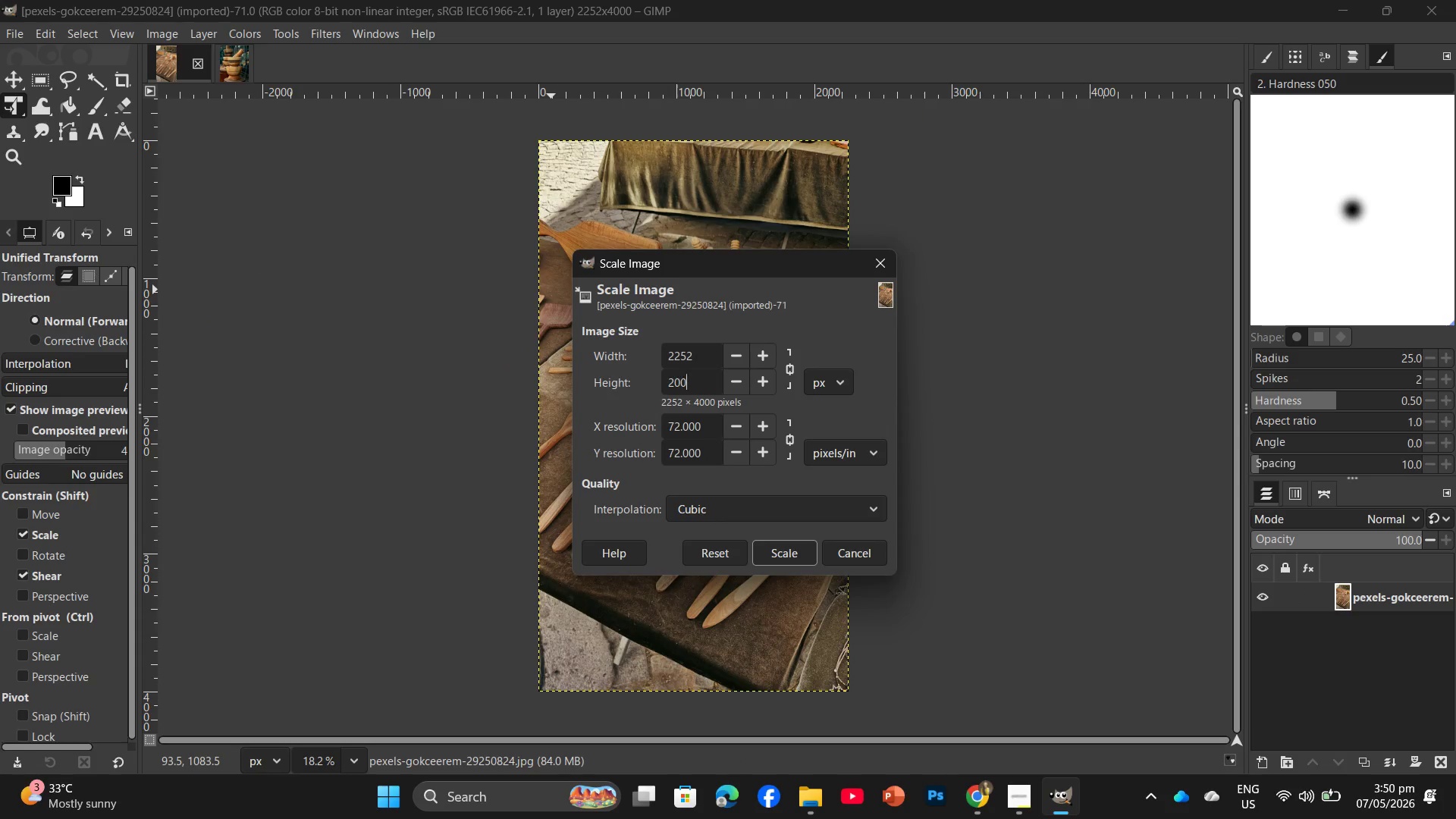 
key(Numpad0)
 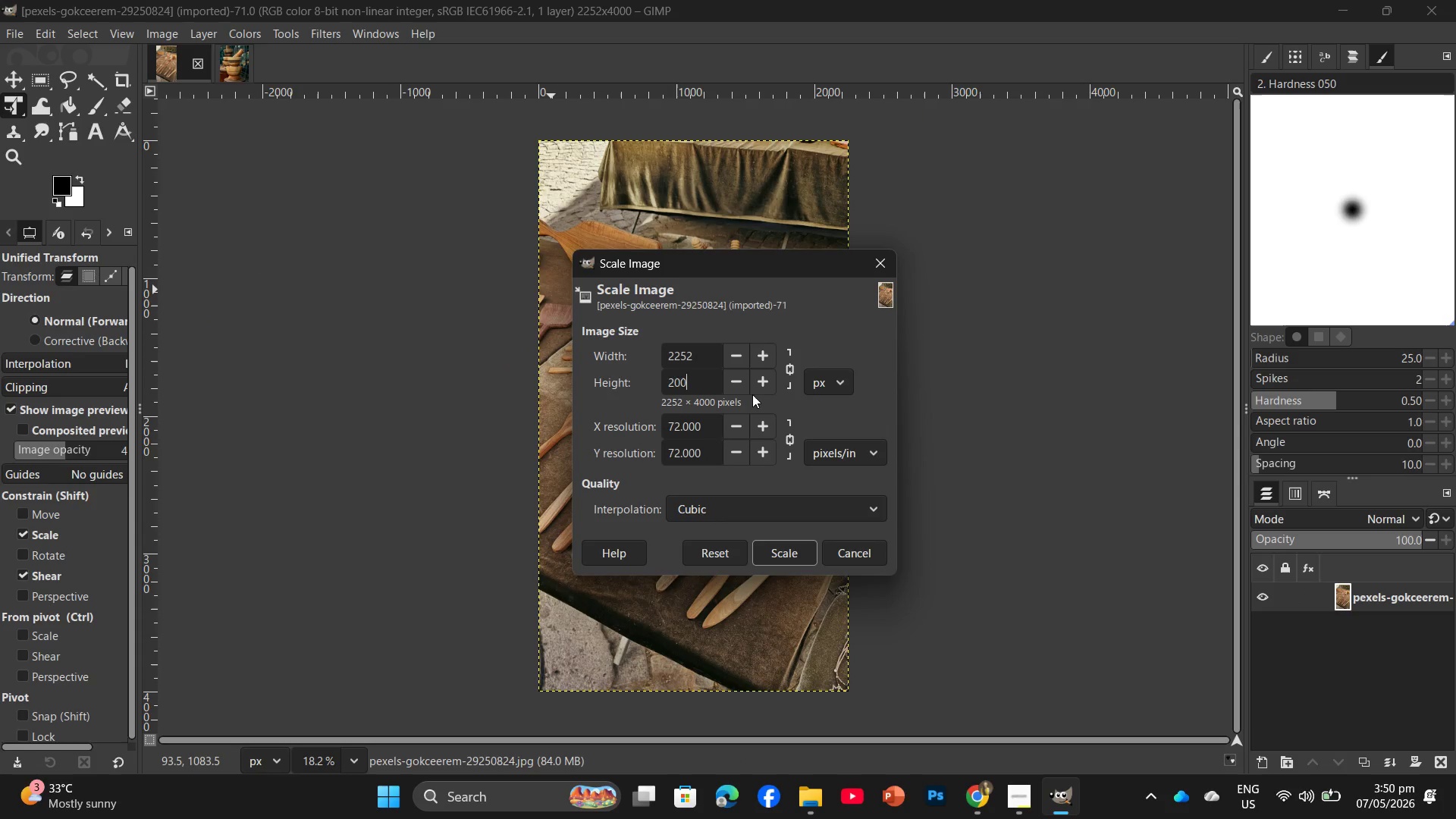 
key(Numpad0)
 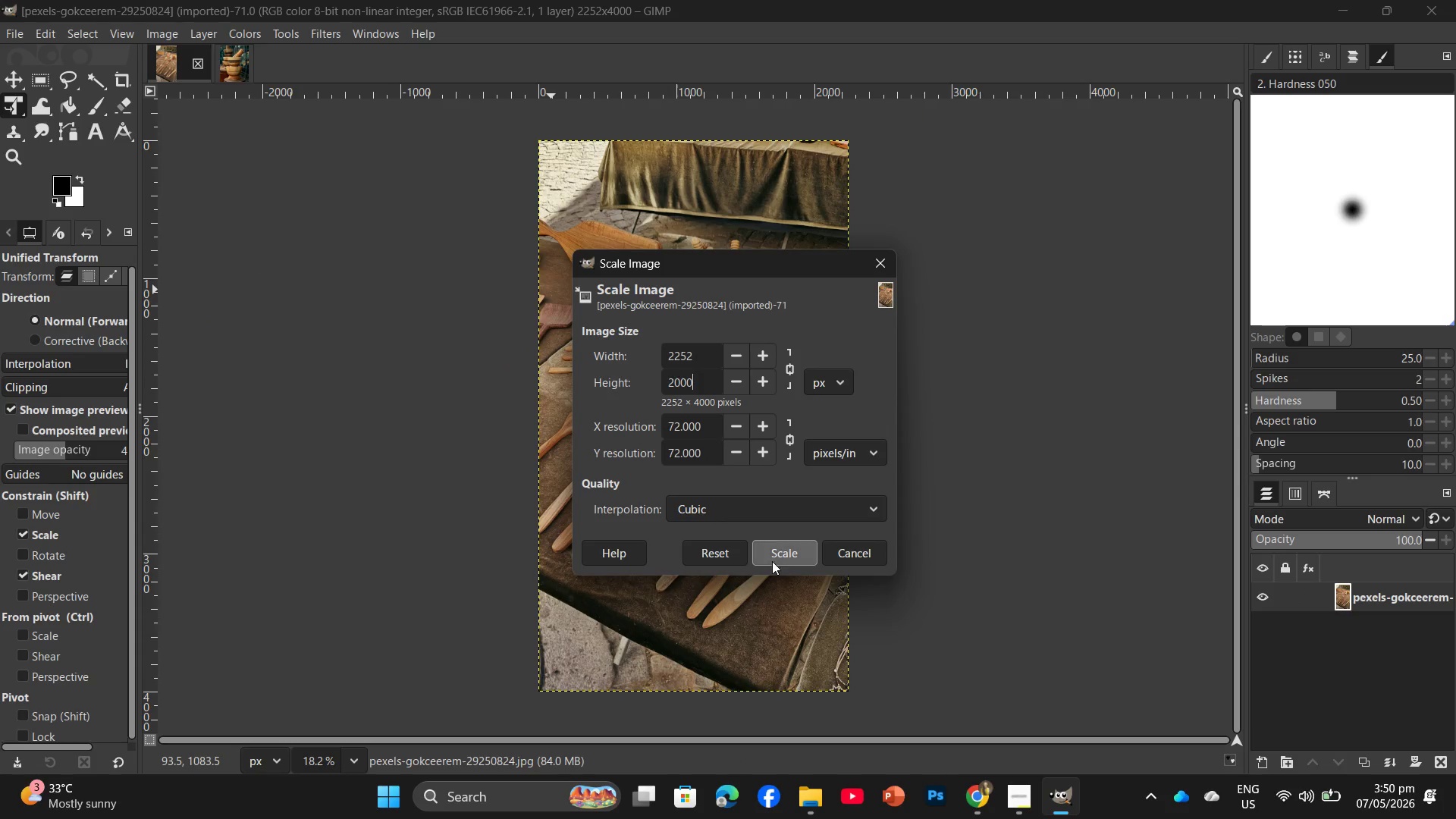 
left_click([773, 561])
 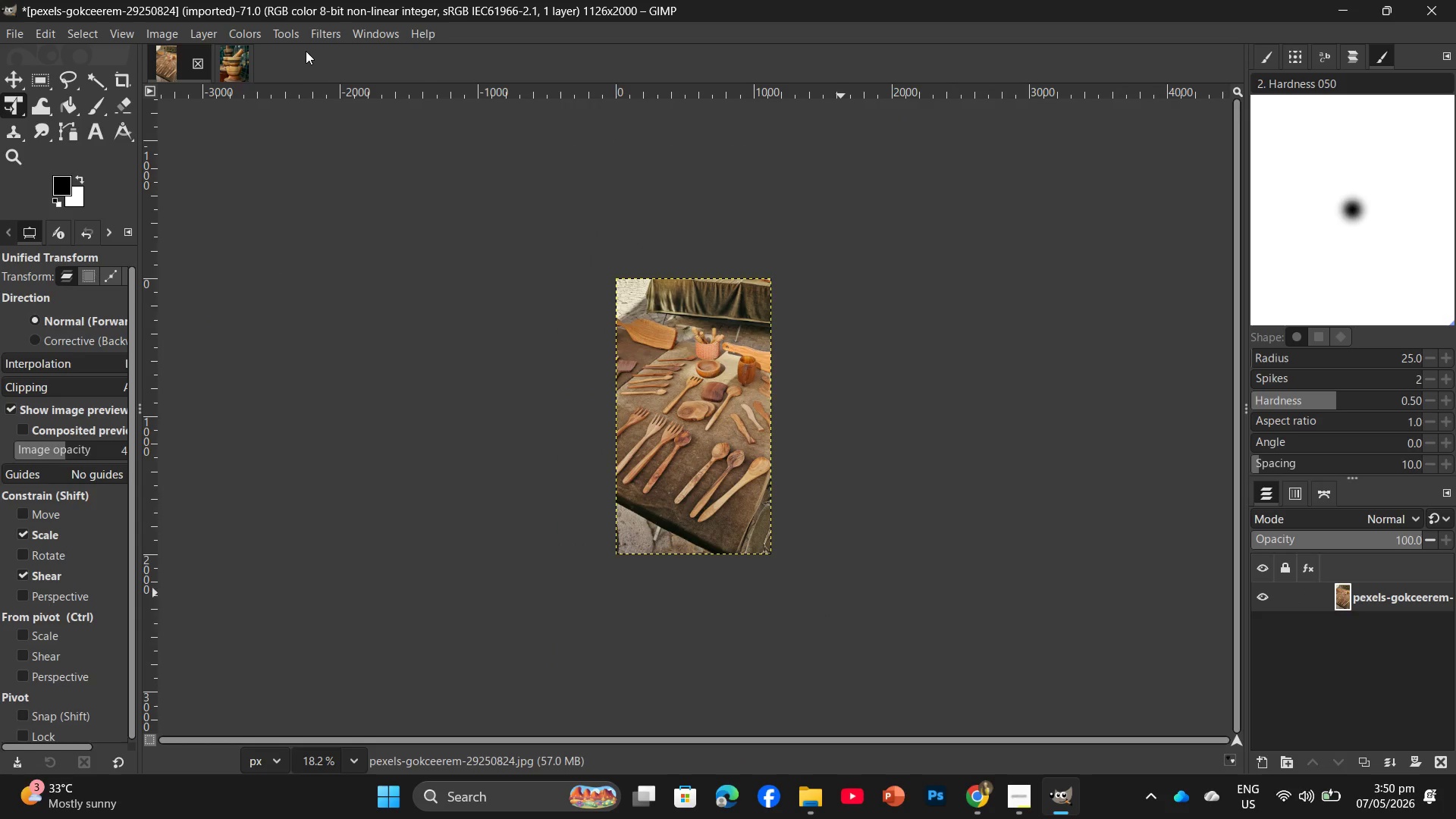 
left_click([323, 31])
 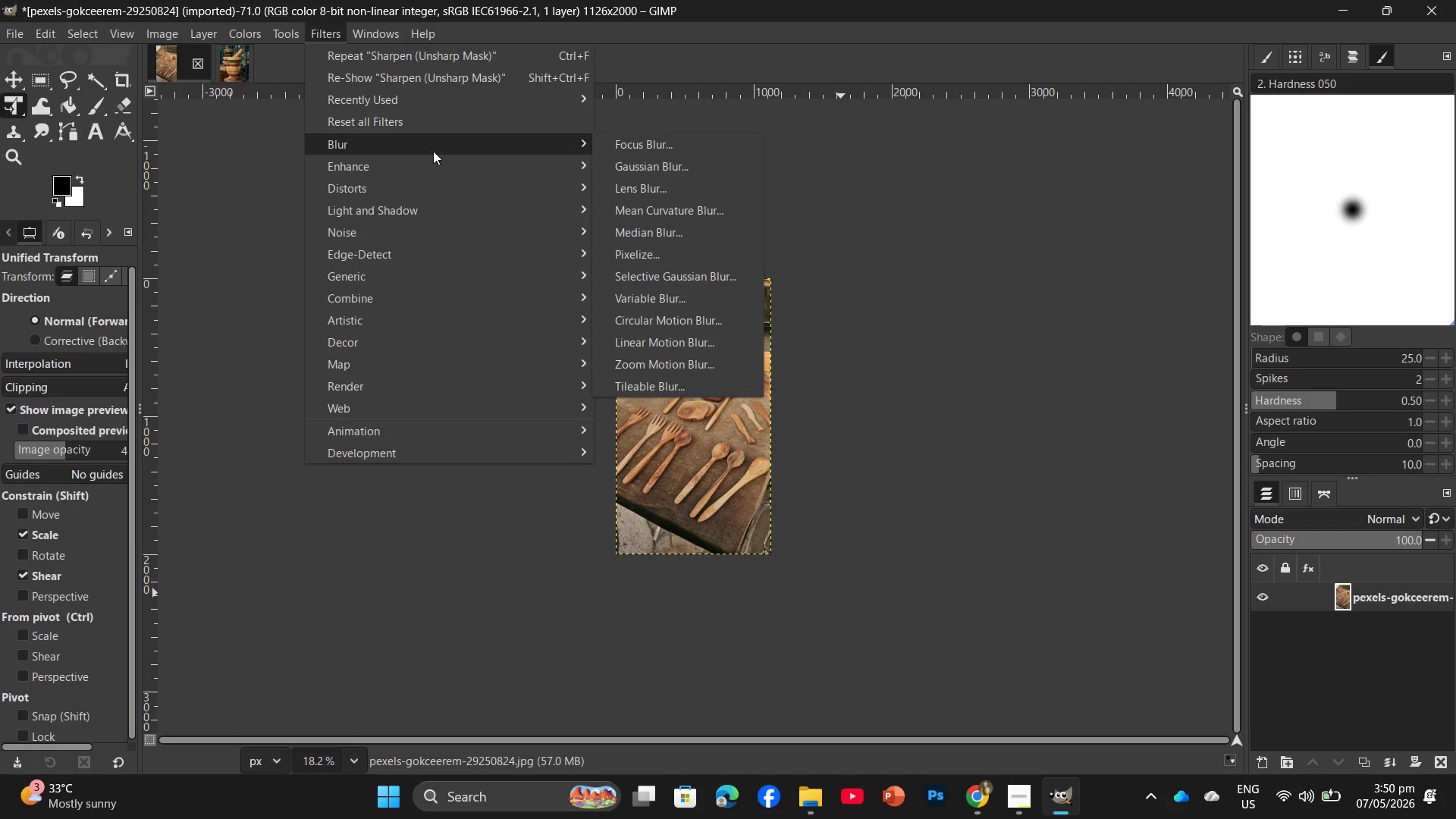 
double_click([433, 155])
 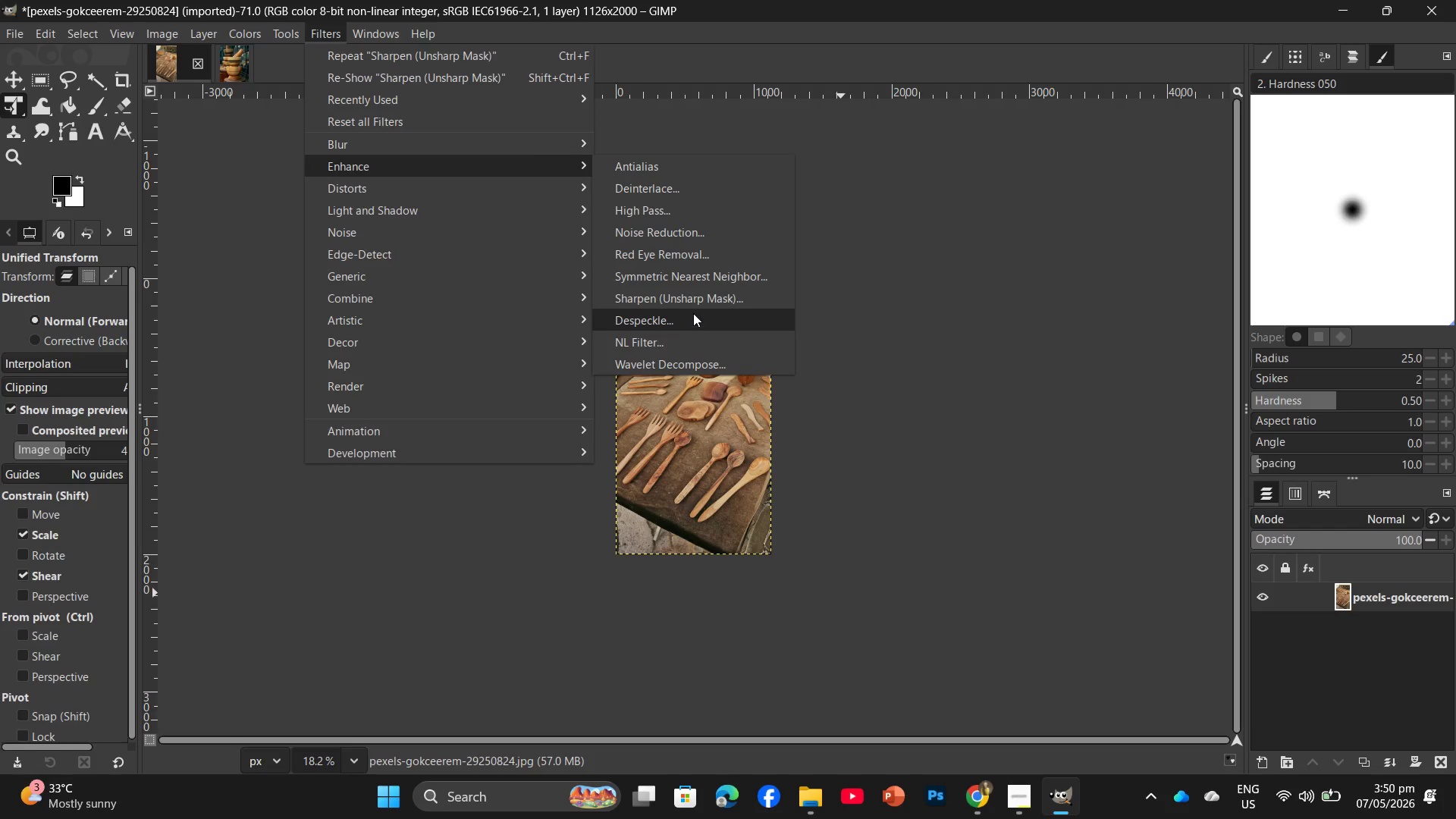 
left_click([699, 306])
 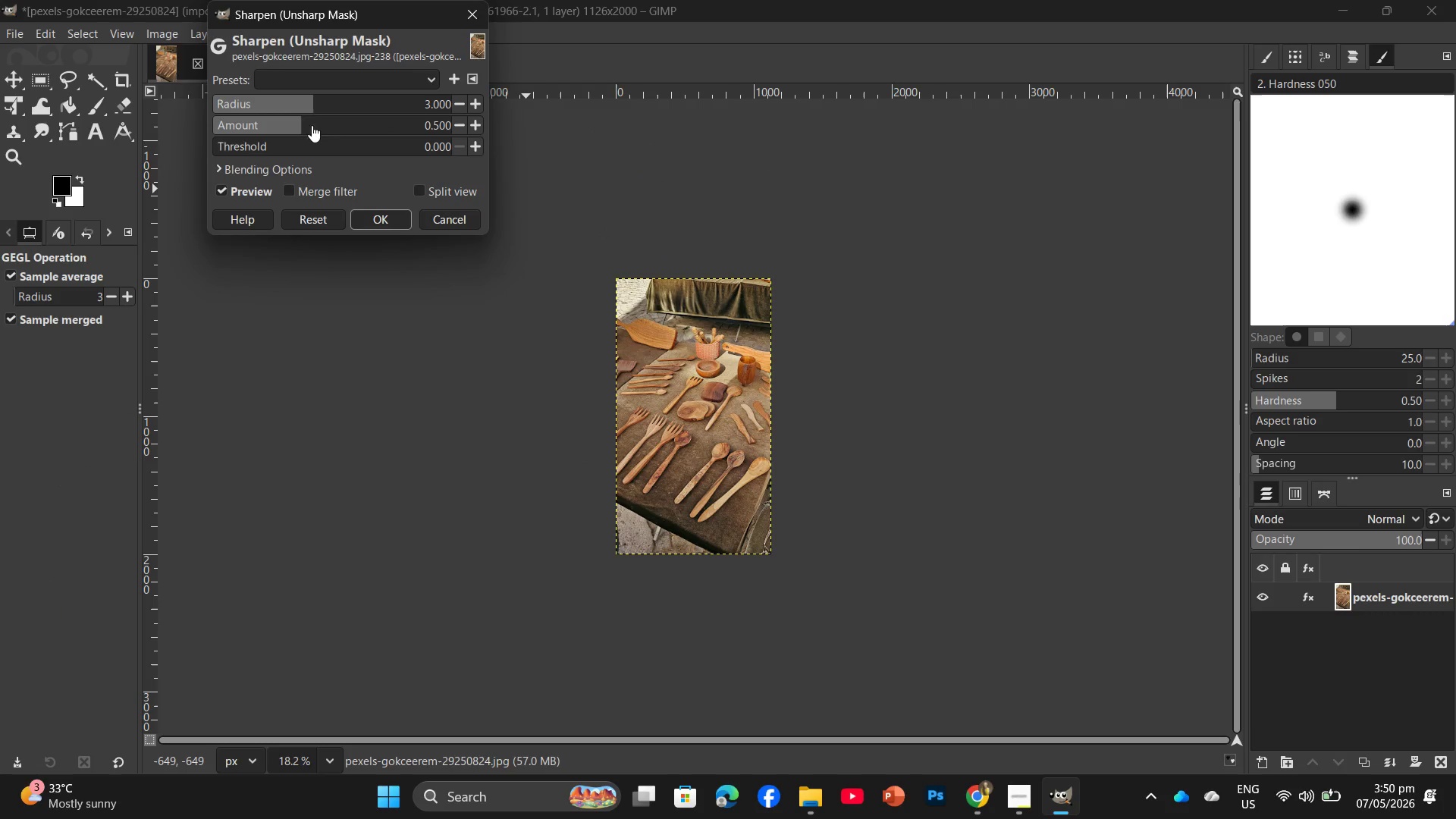 
left_click_drag(start_coordinate=[297, 127], to_coordinate=[271, 141])
 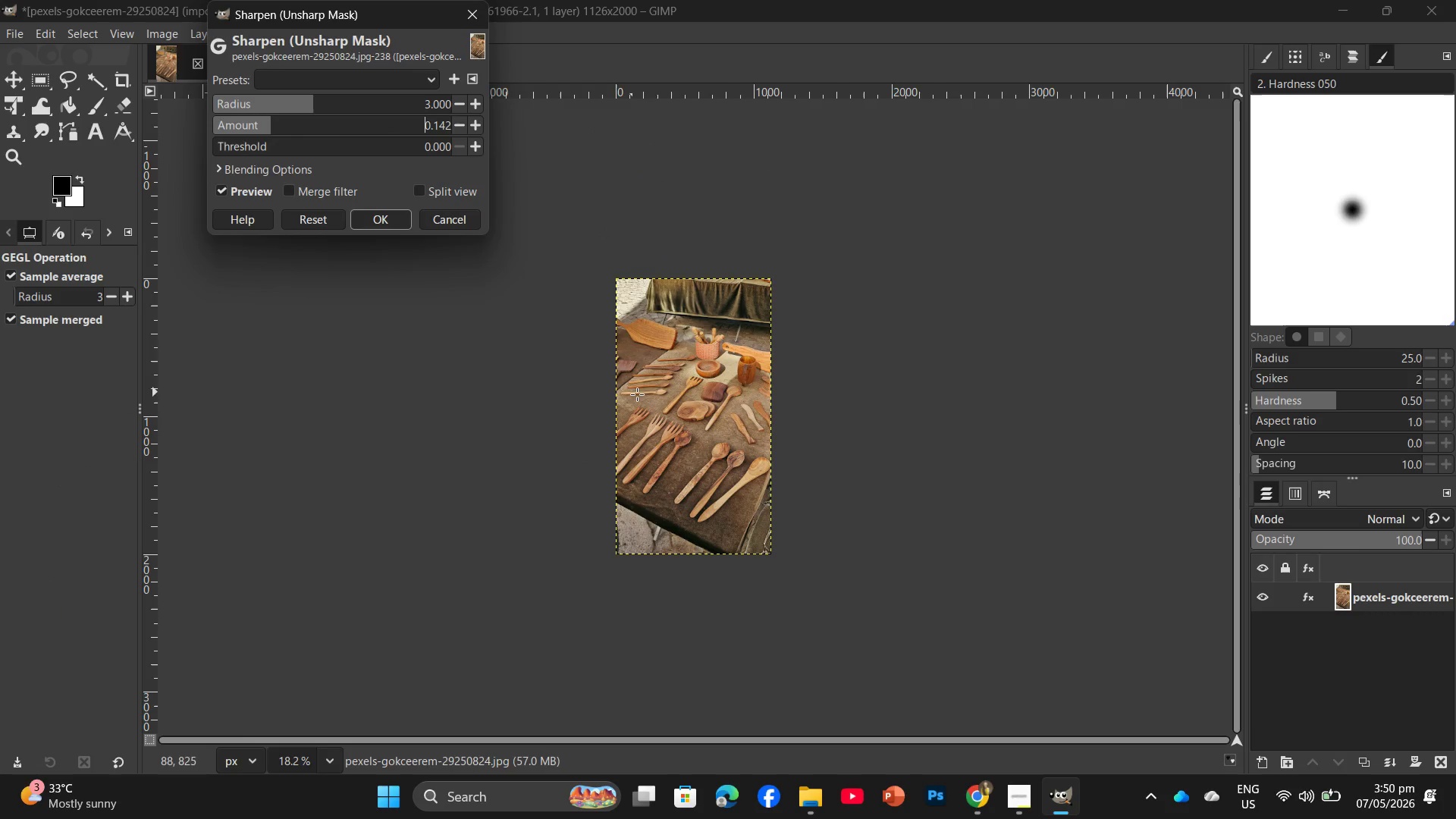 
hold_key(key=ControlLeft, duration=1.16)
scroll: coordinate [713, 355], scroll_direction: up, amount: 15.0
 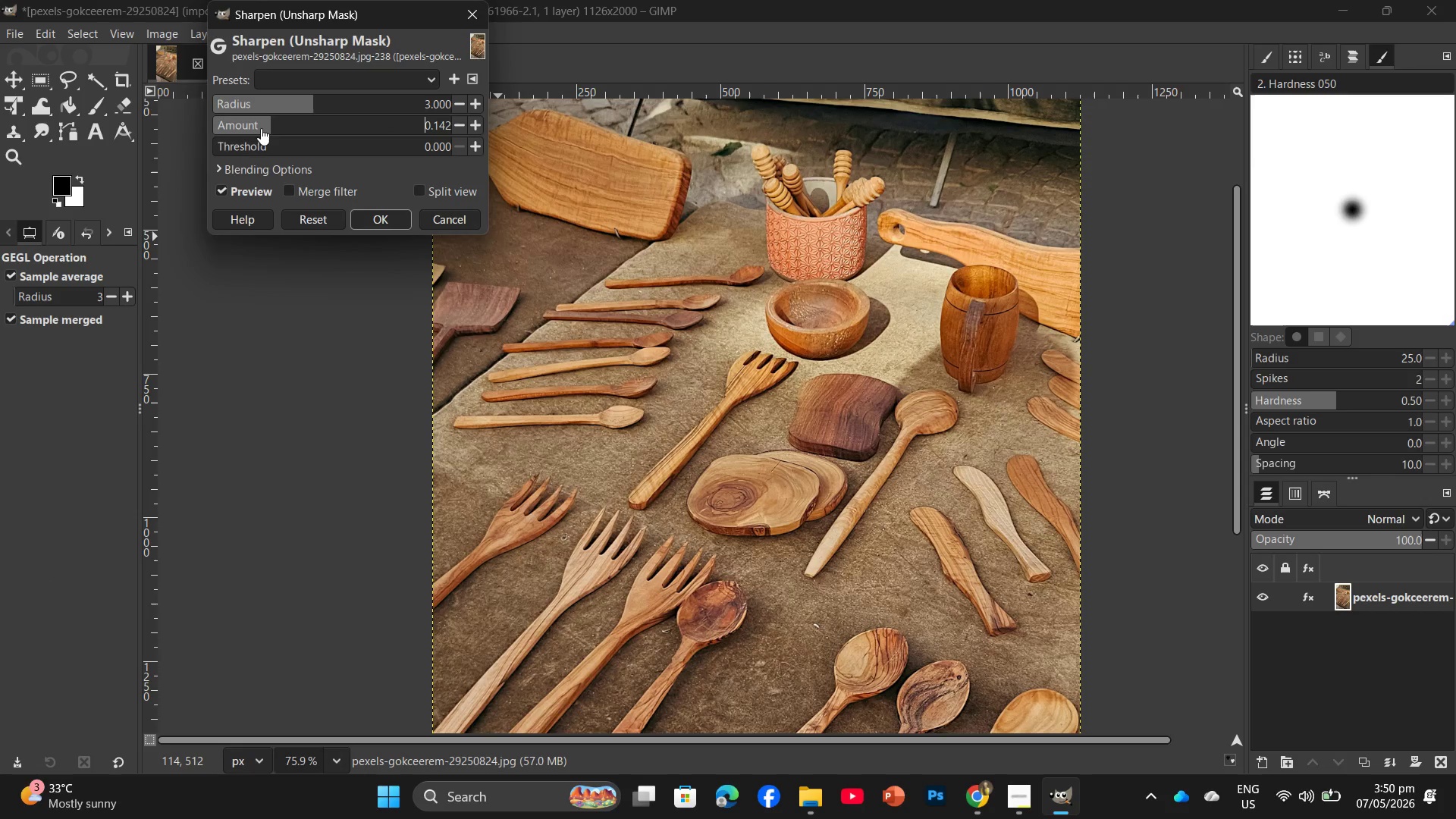 
left_click_drag(start_coordinate=[270, 127], to_coordinate=[312, 128])
 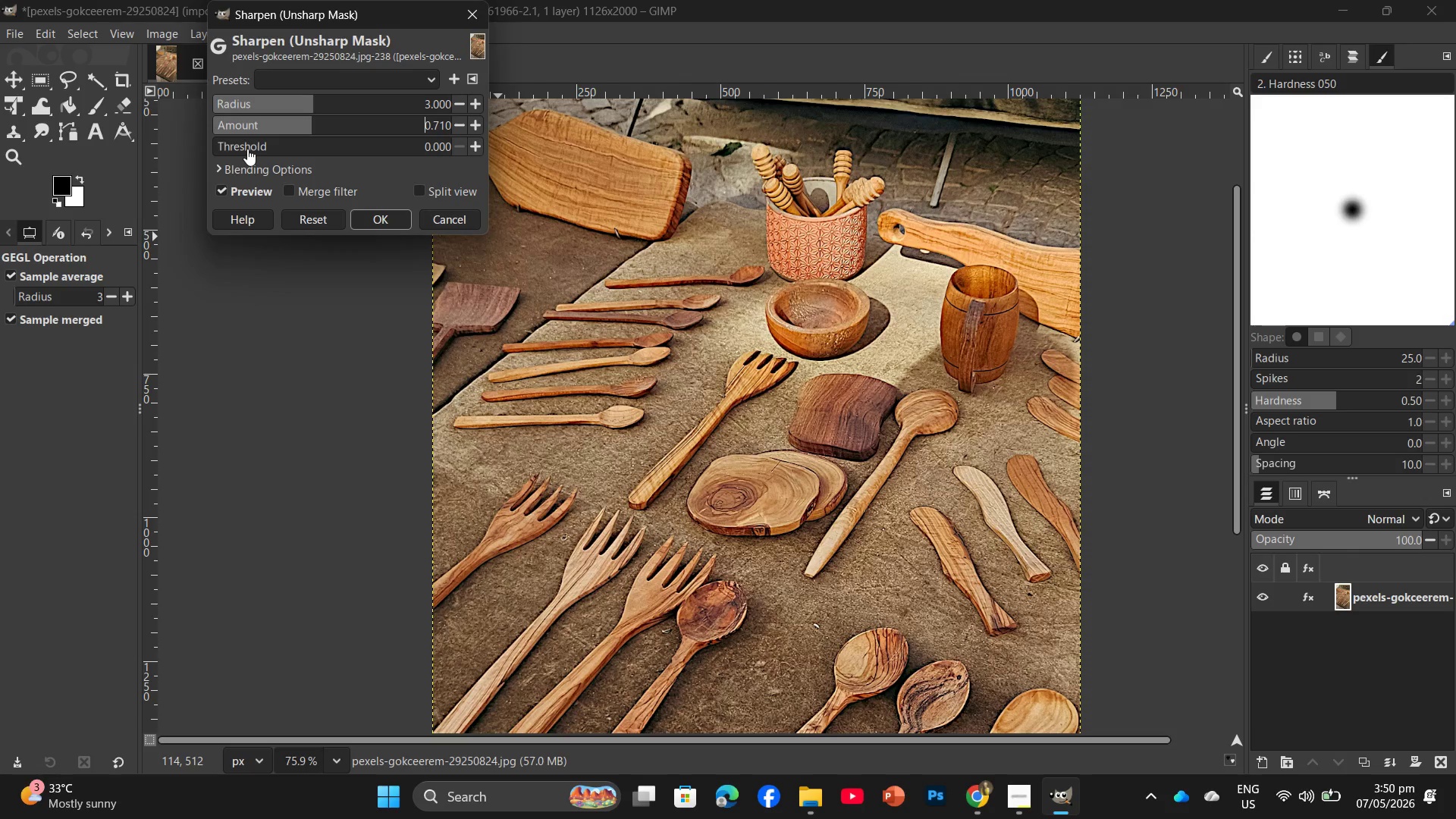 
left_click([234, 148])
 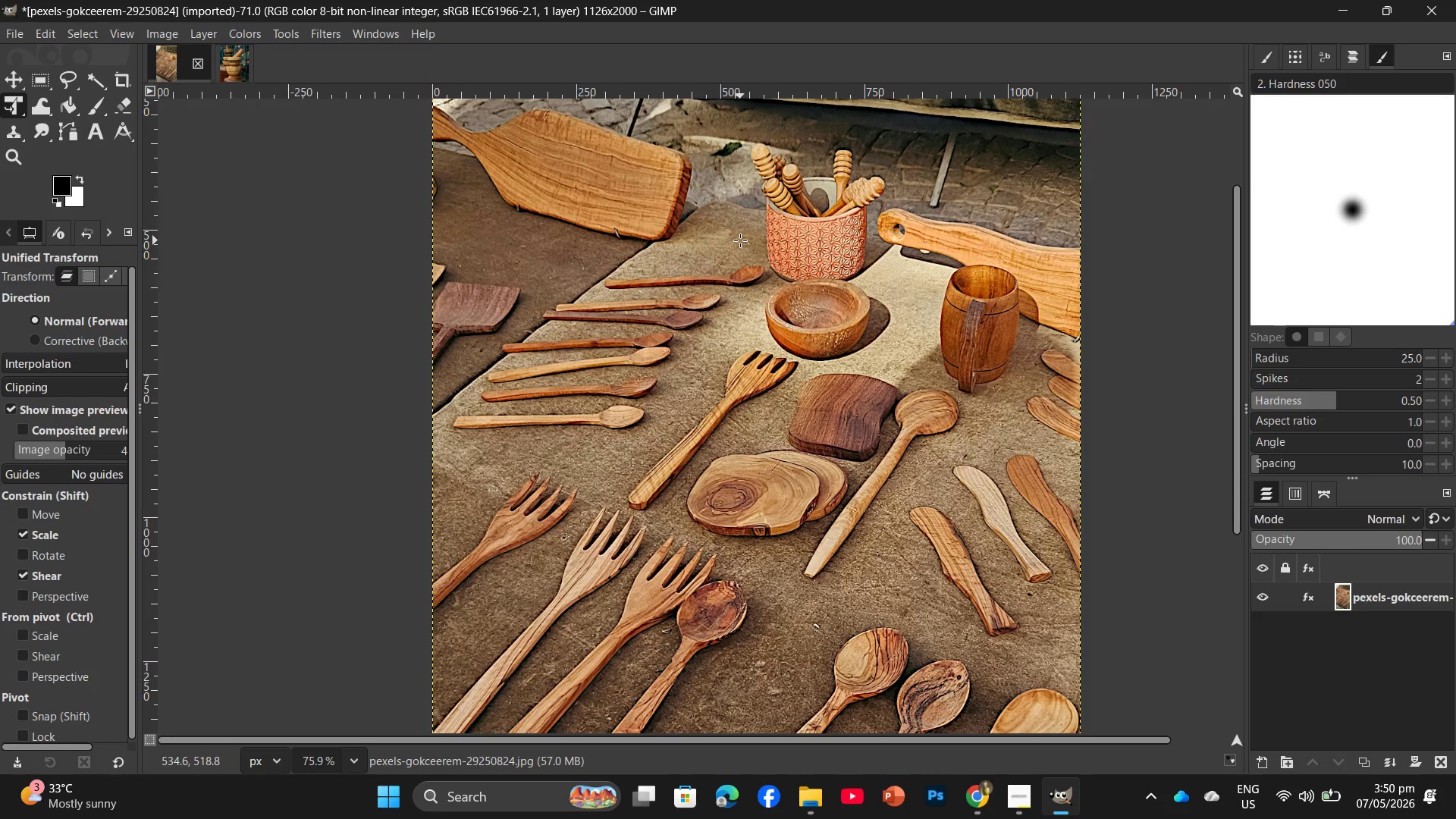 
key(Control+Shift+E)
 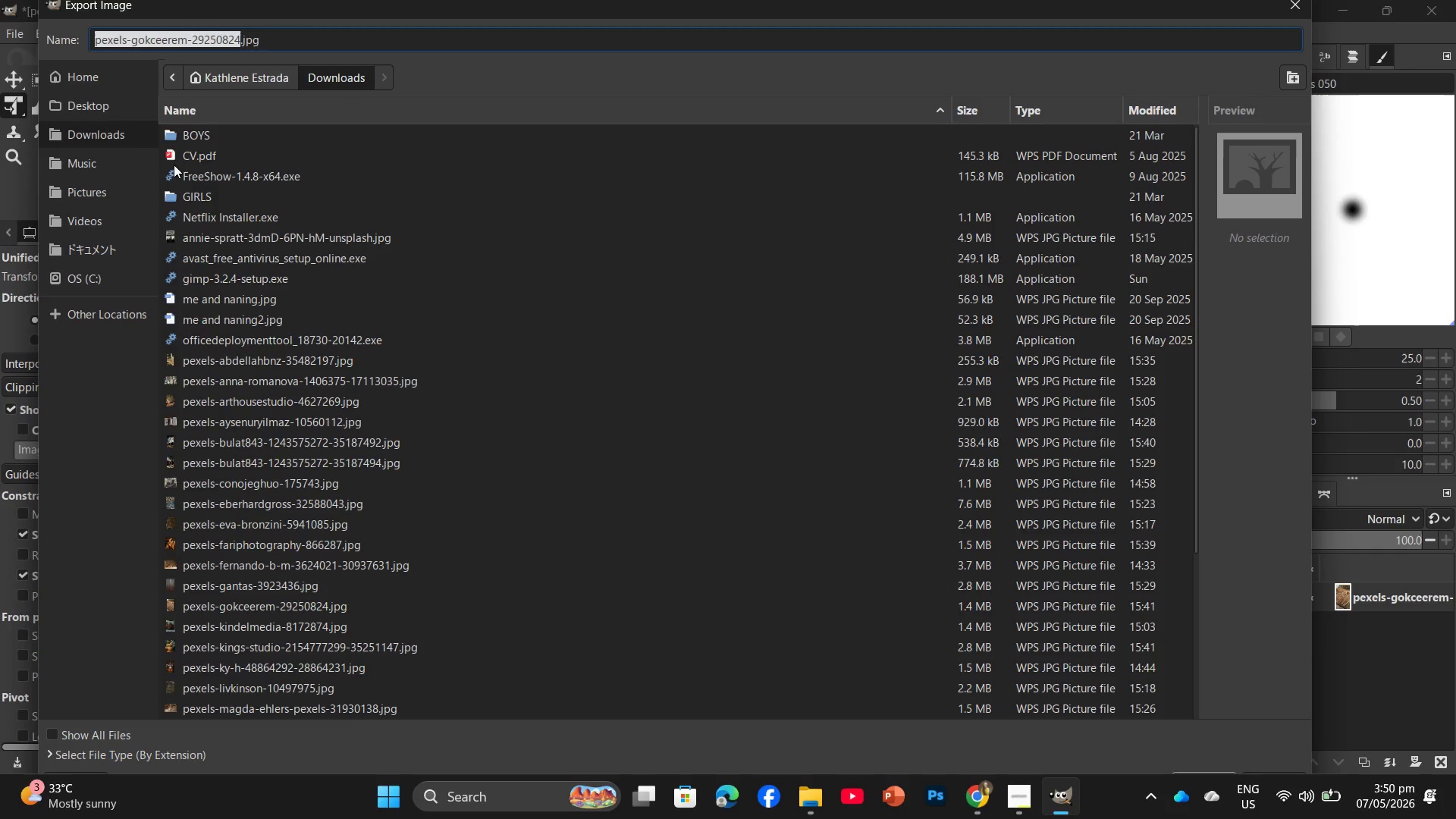 
left_click([115, 105])
 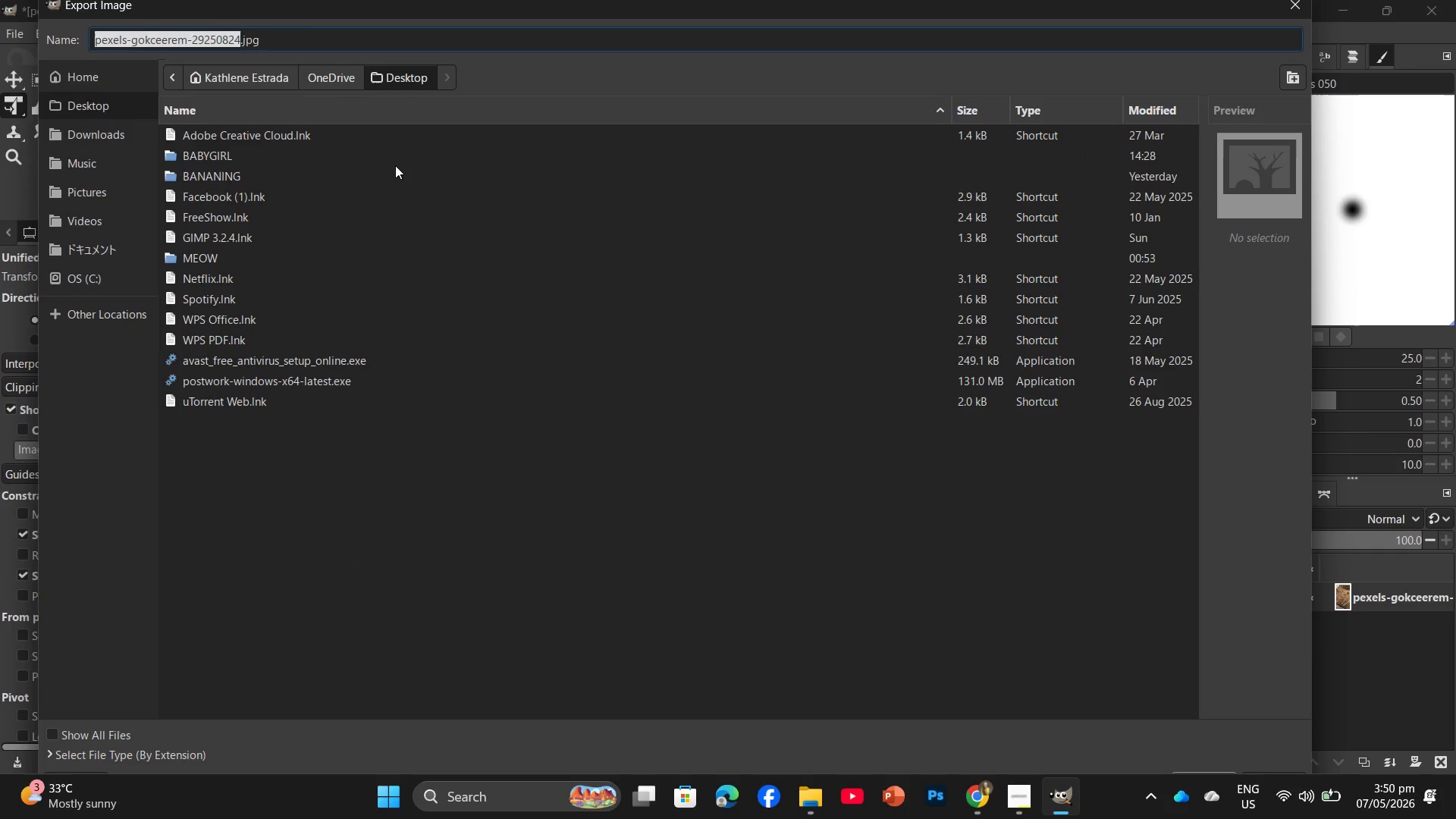 
double_click([406, 153])
 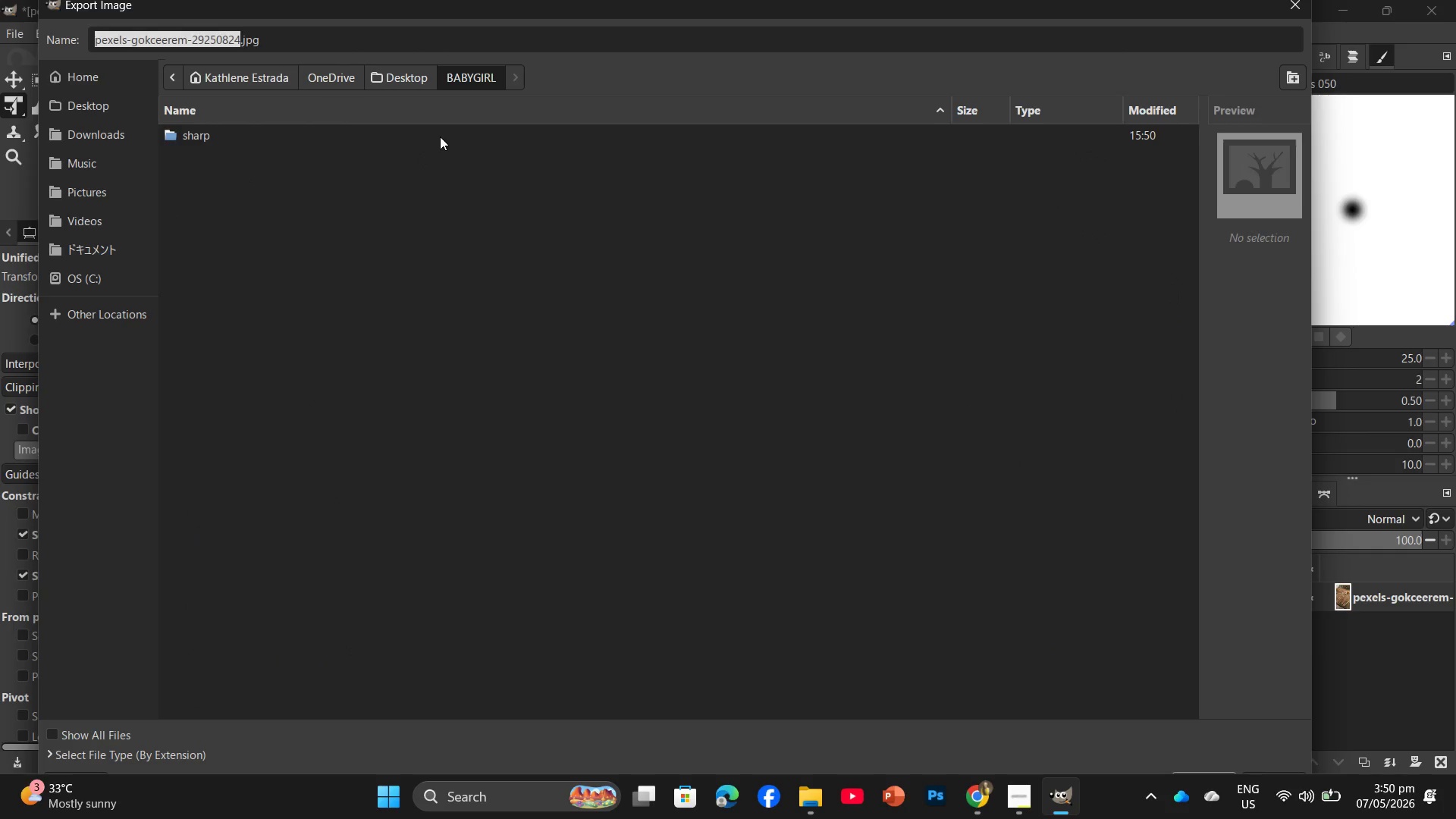 
double_click([440, 136])
 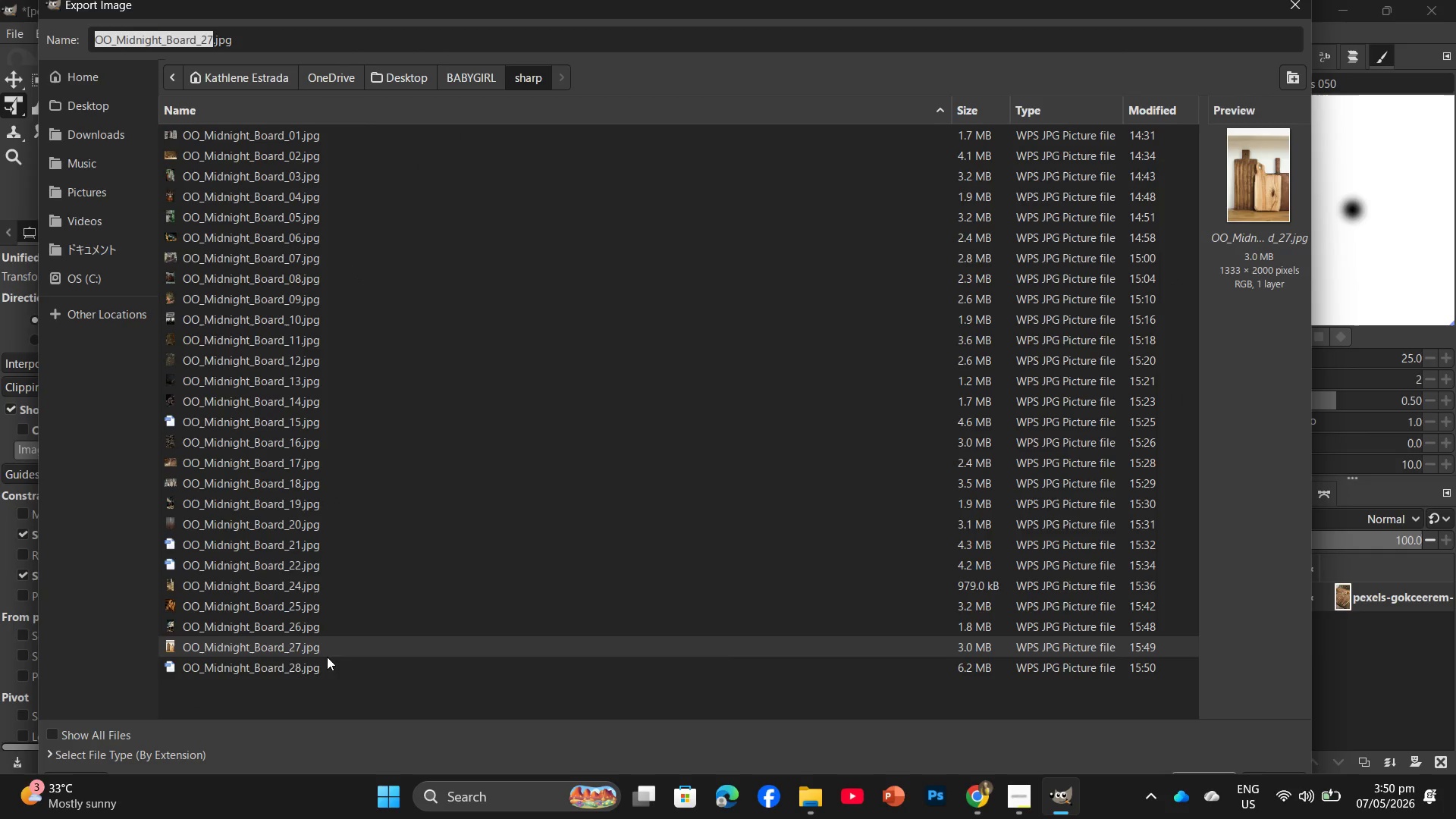 
double_click([331, 668])
 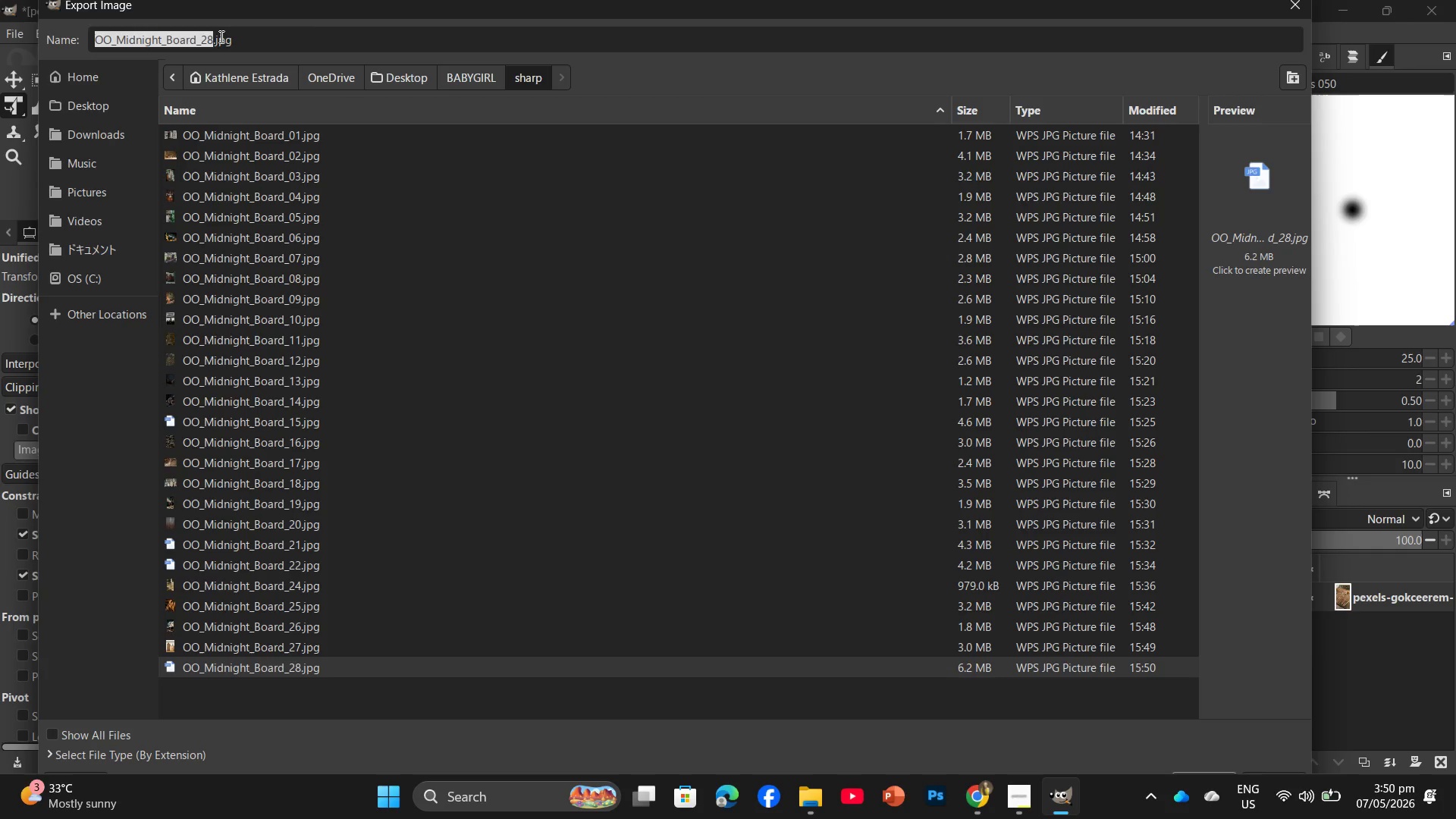 
wait(5.27)
 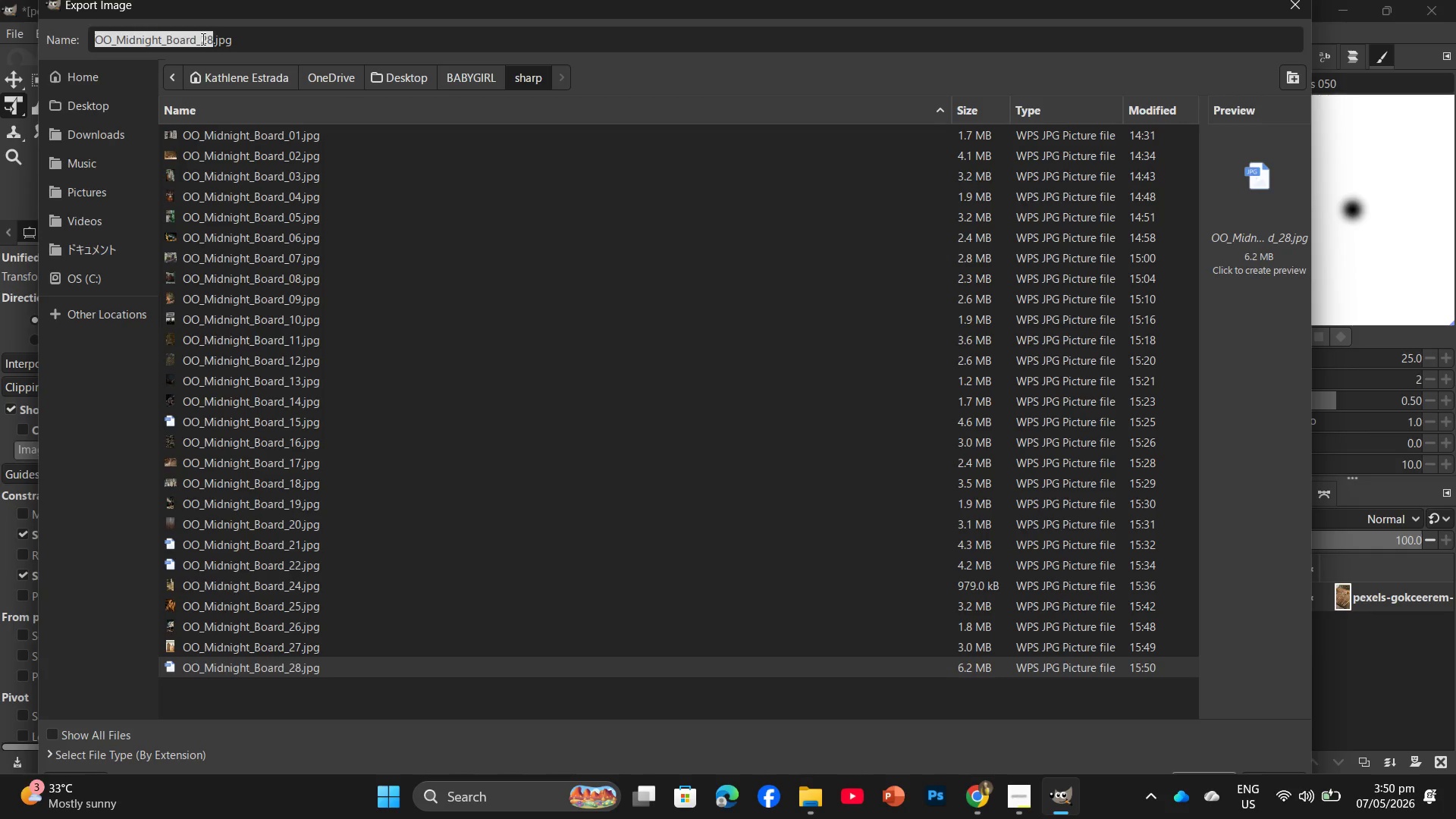 
left_click([210, 35])
 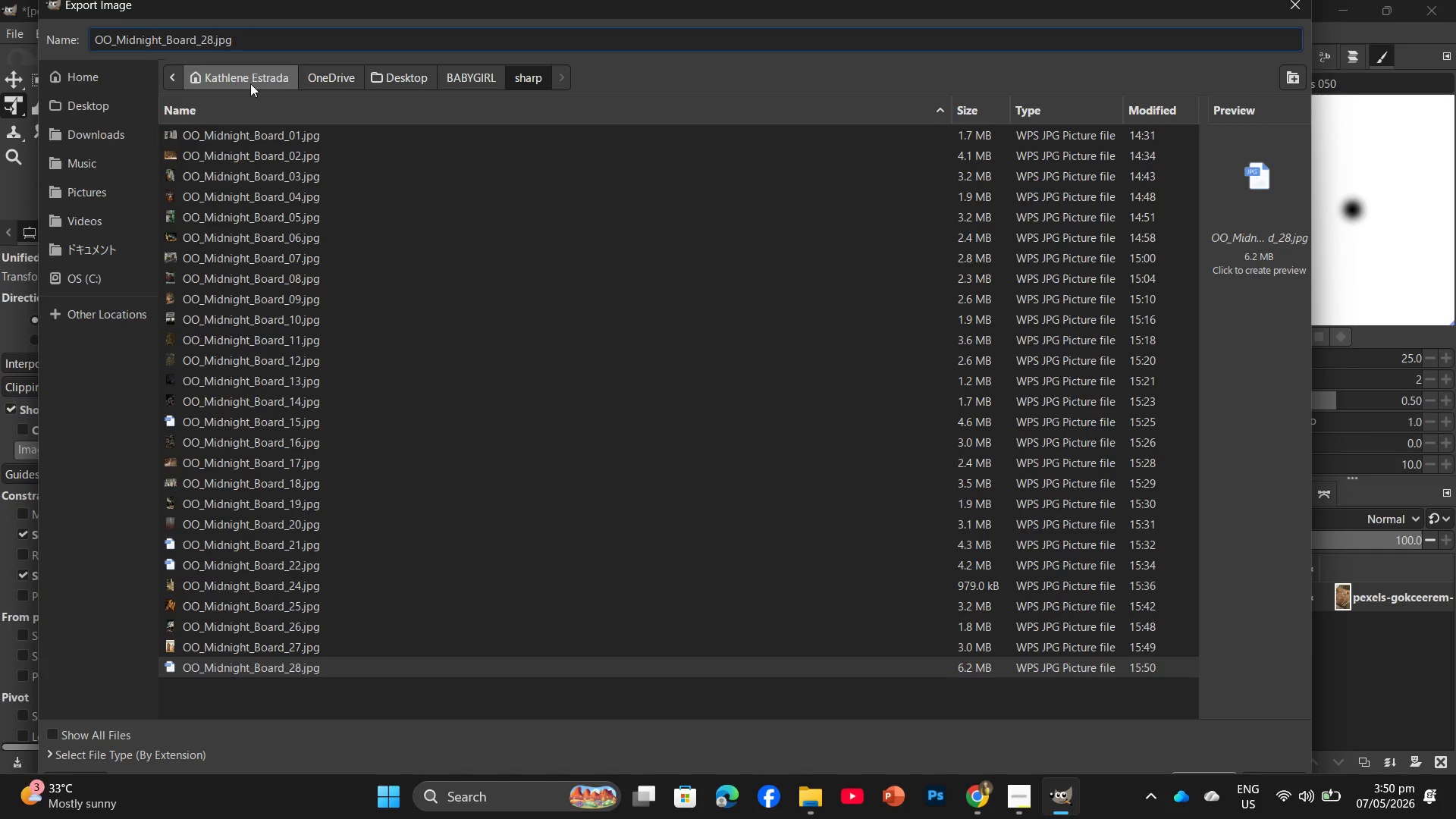 
key(Backspace)
 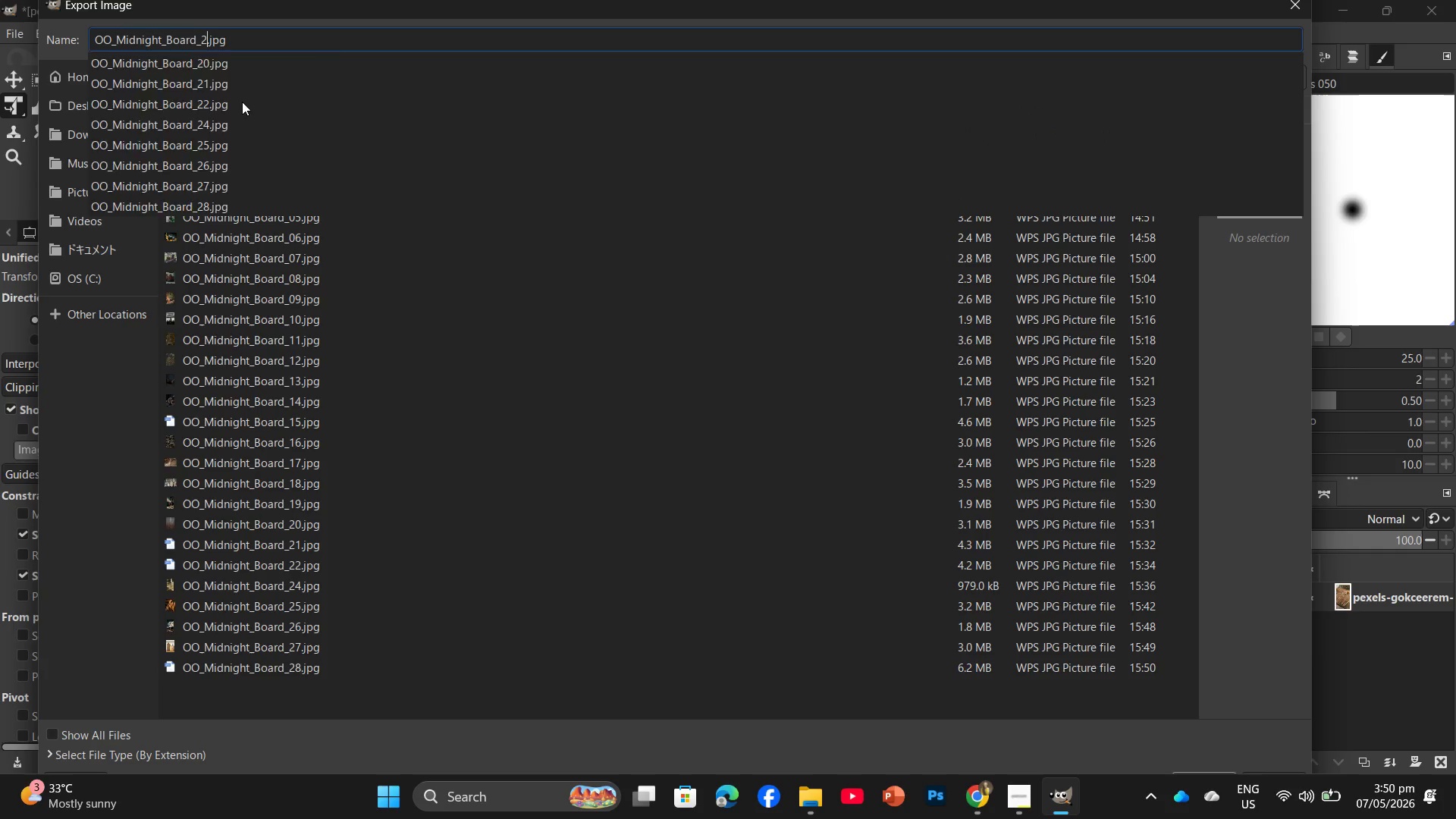 
key(Numpad9)
 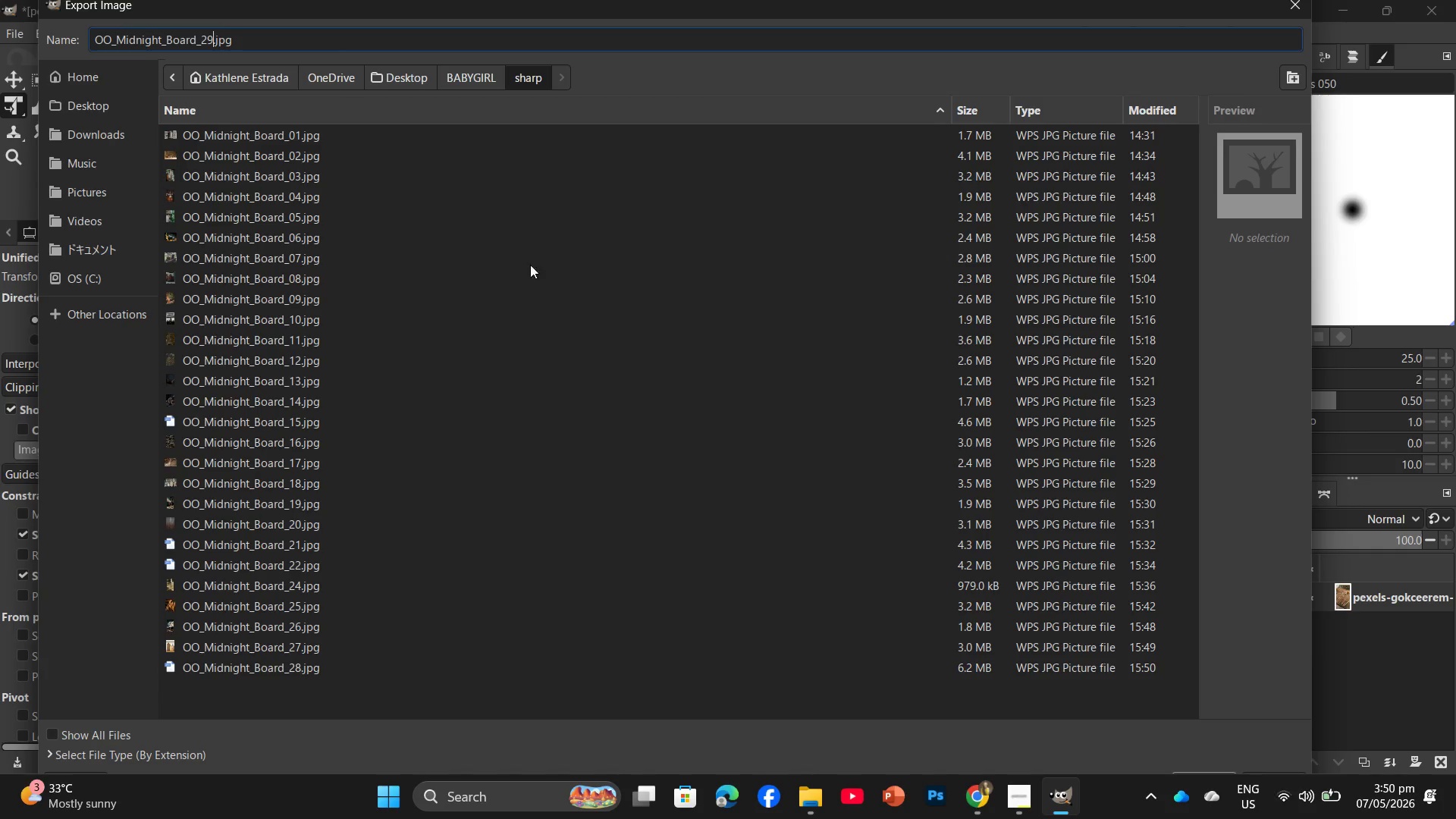 
key(NumpadEnter)
 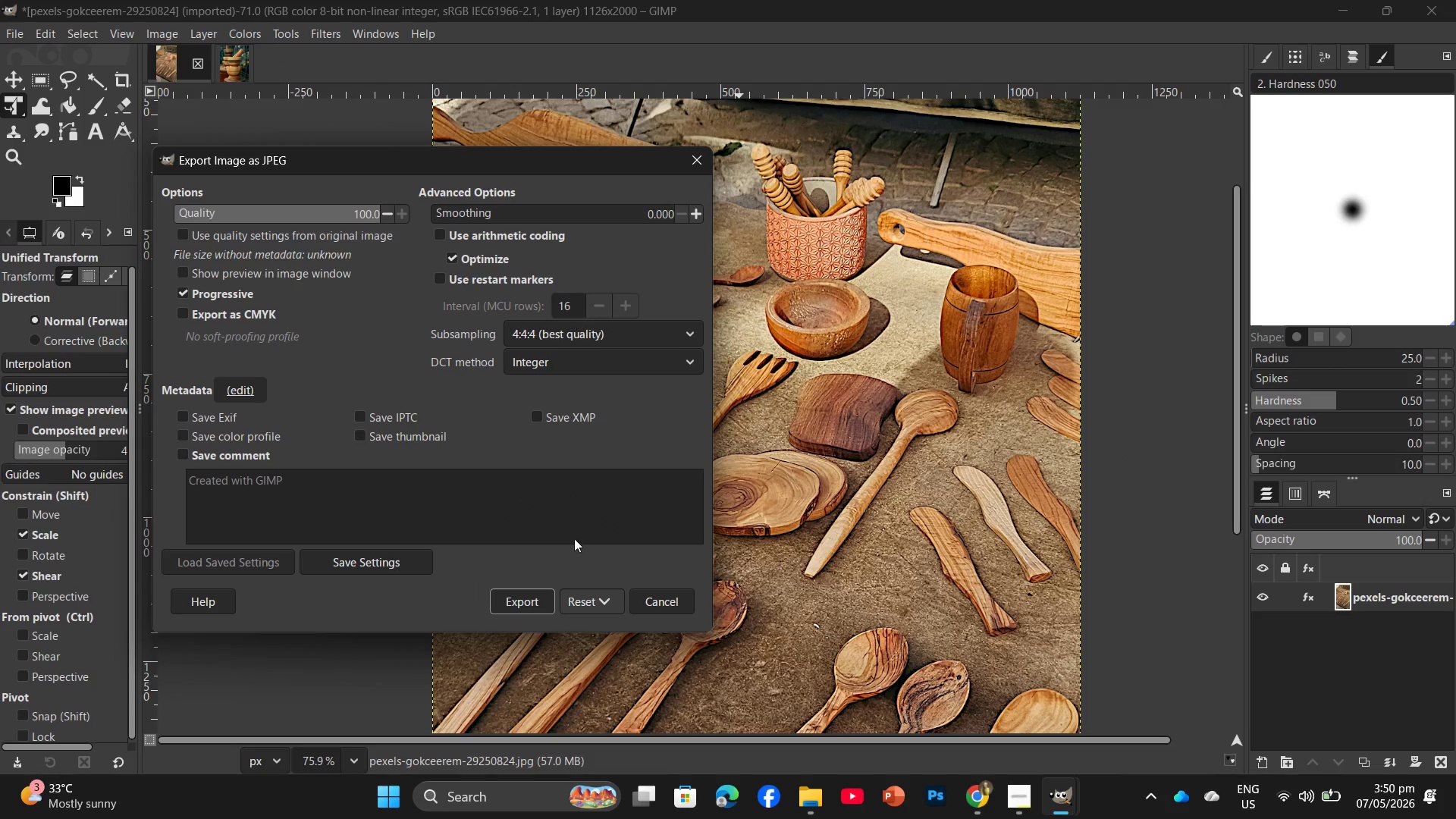 
left_click([533, 613])
 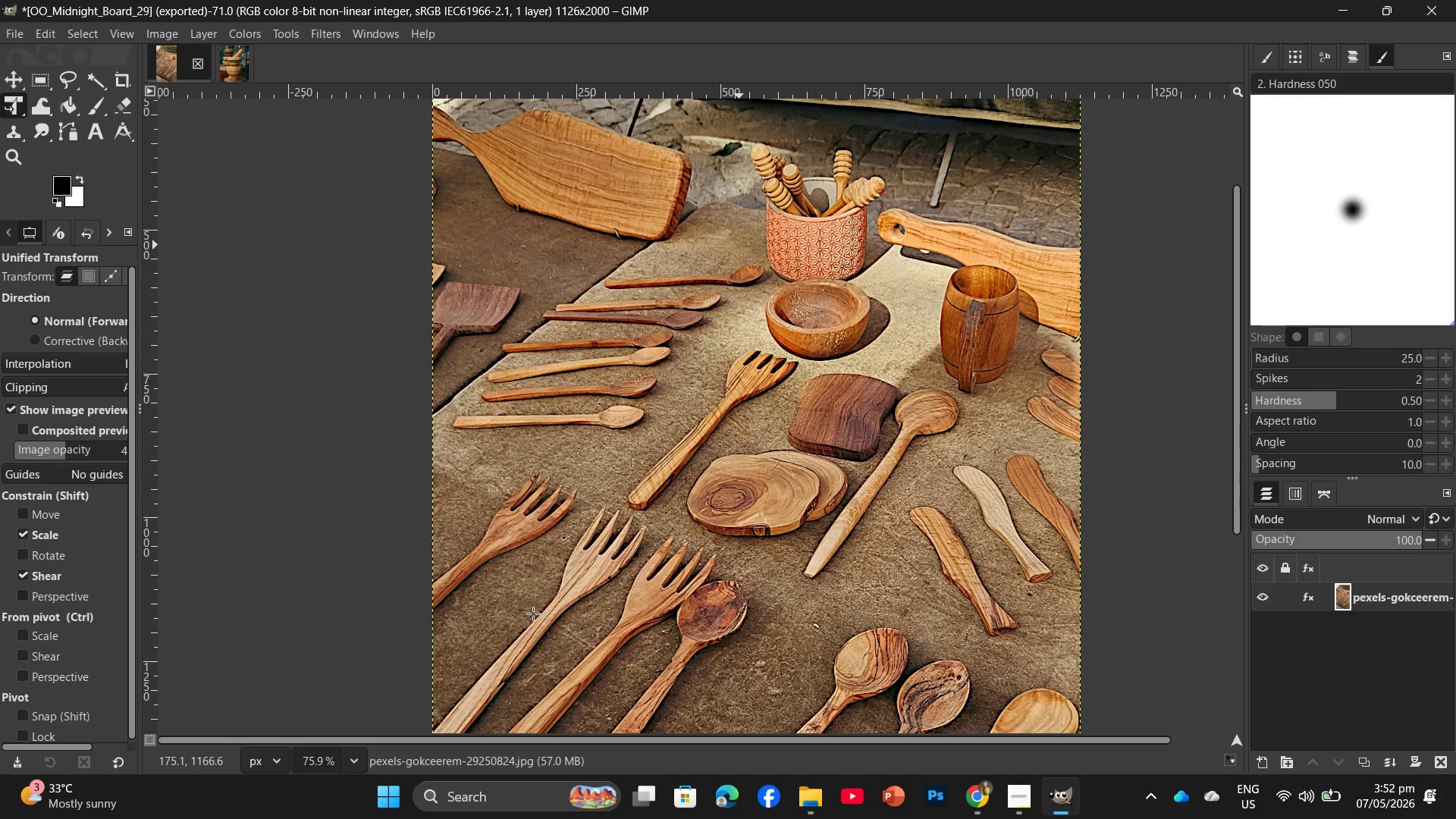 
wait(97.49)
 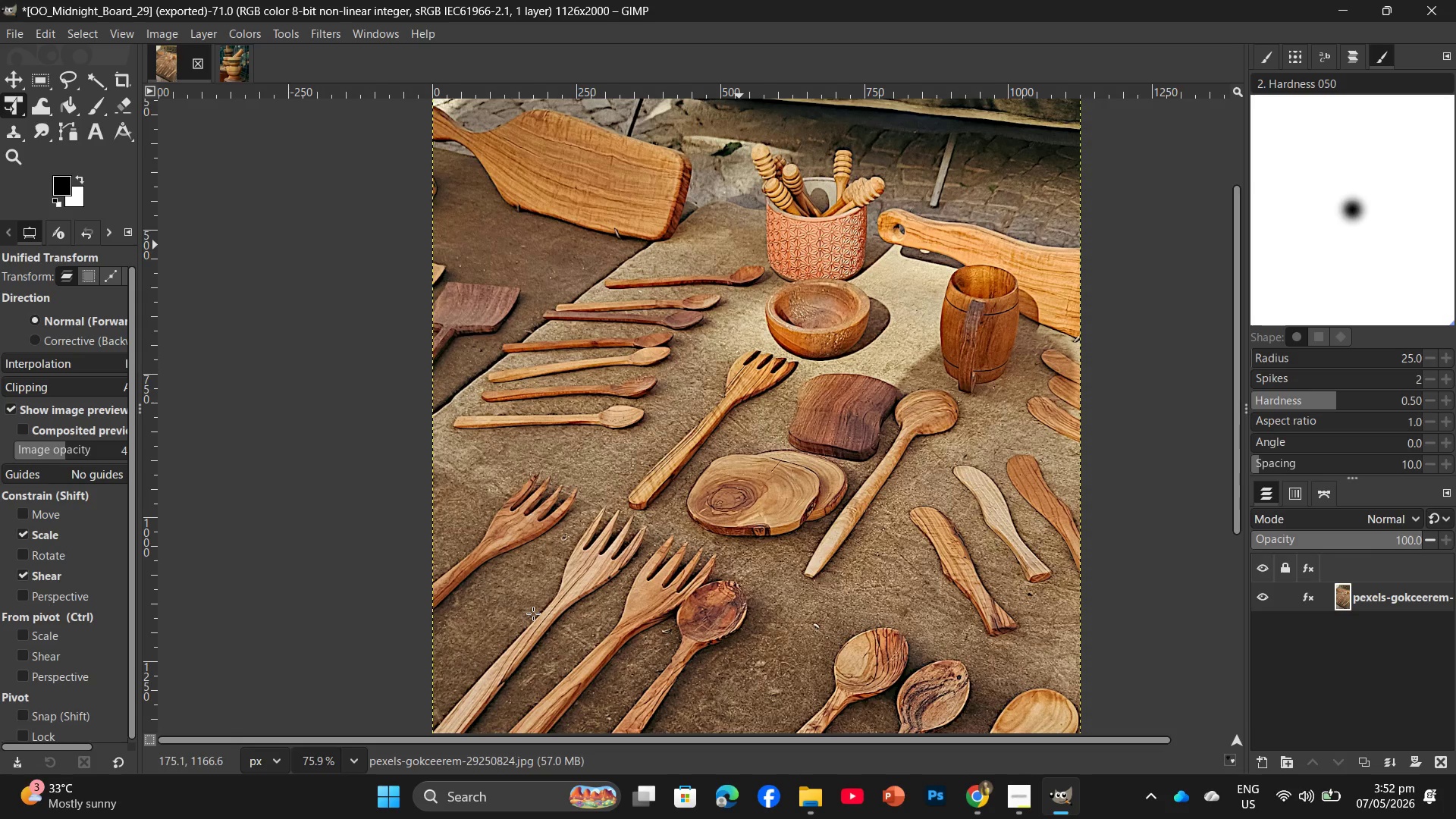 
left_click([975, 795])
 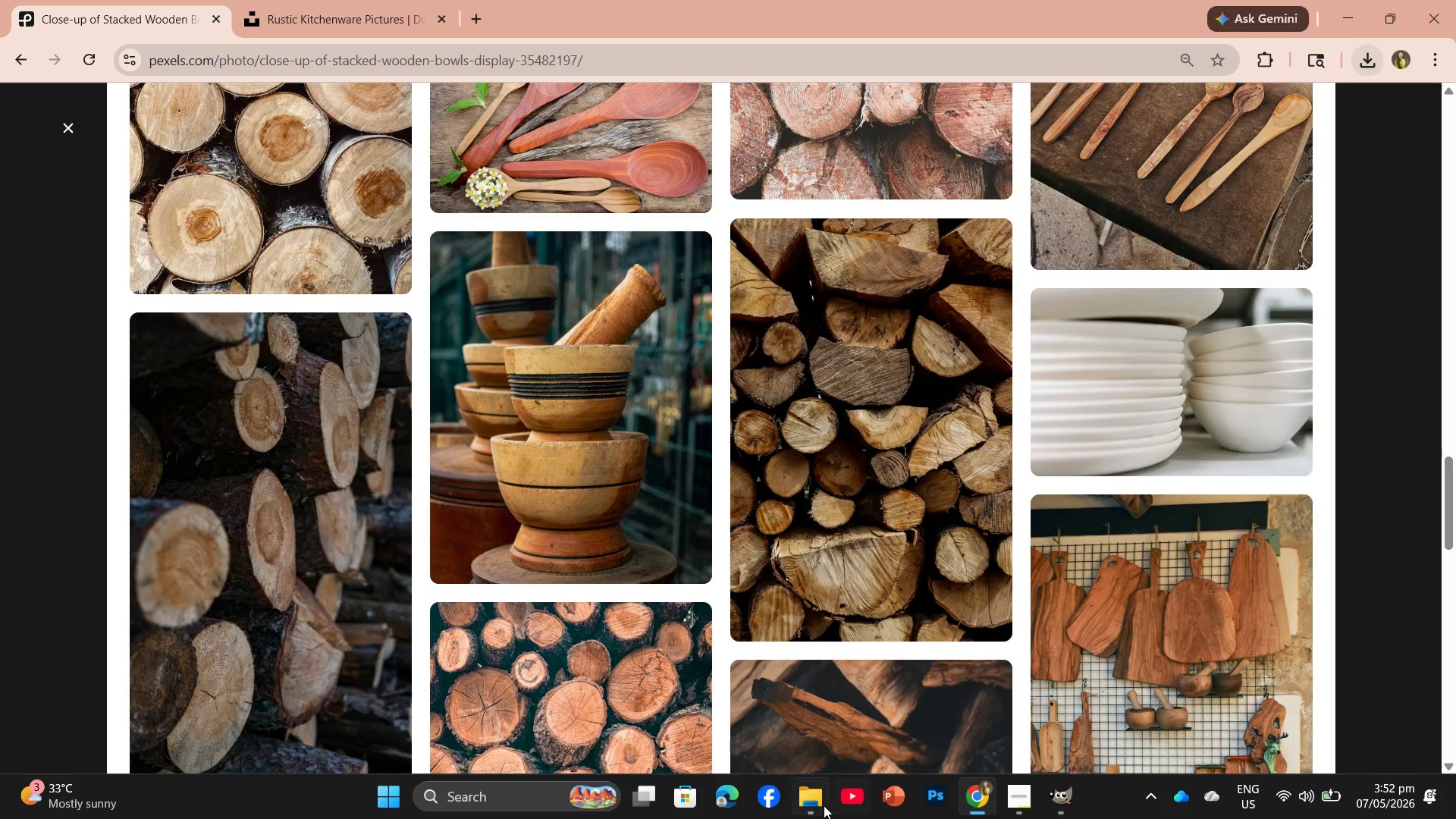 
left_click([812, 802])
 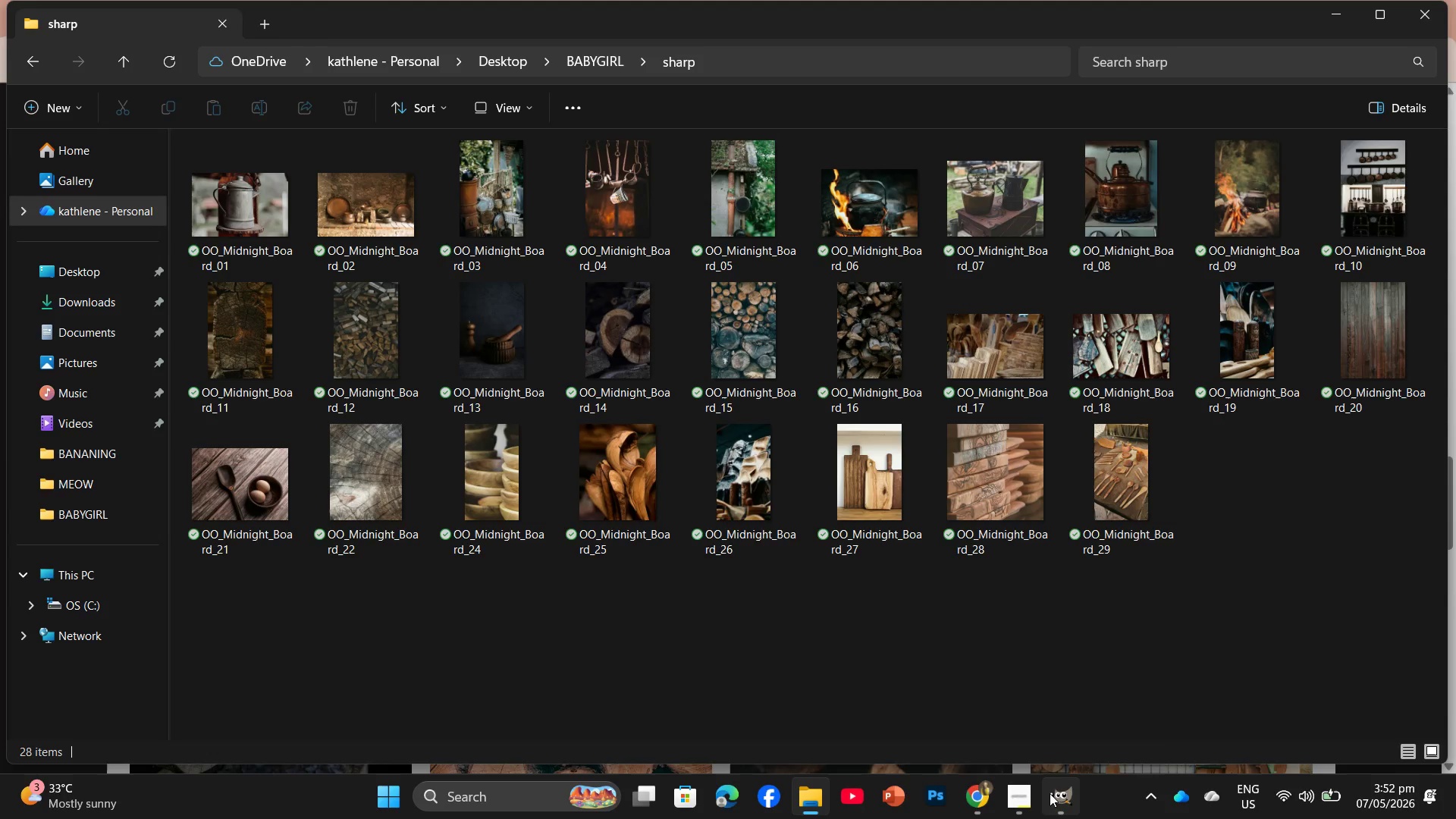 
left_click([1052, 793])
 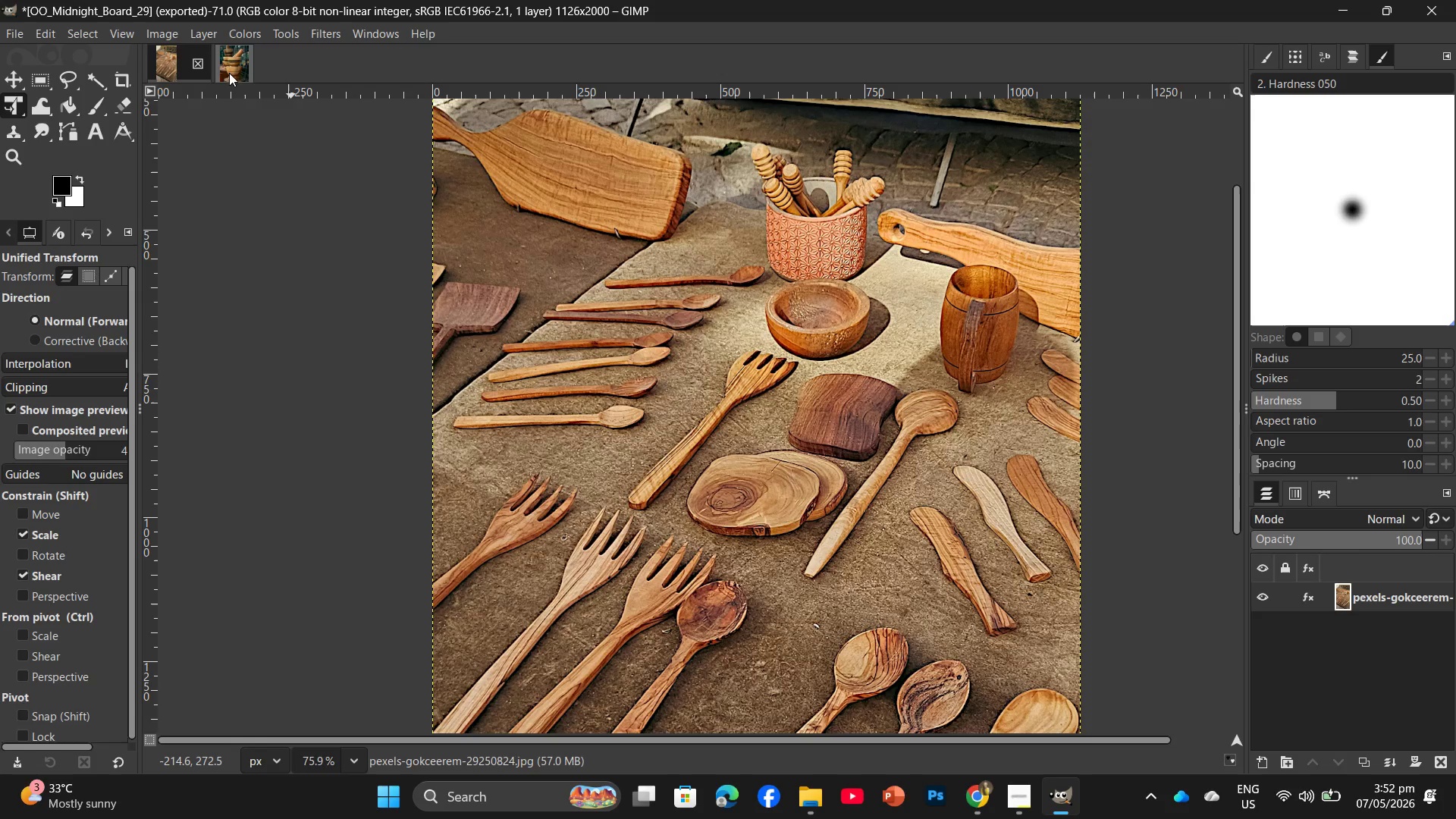 
left_click([197, 67])
 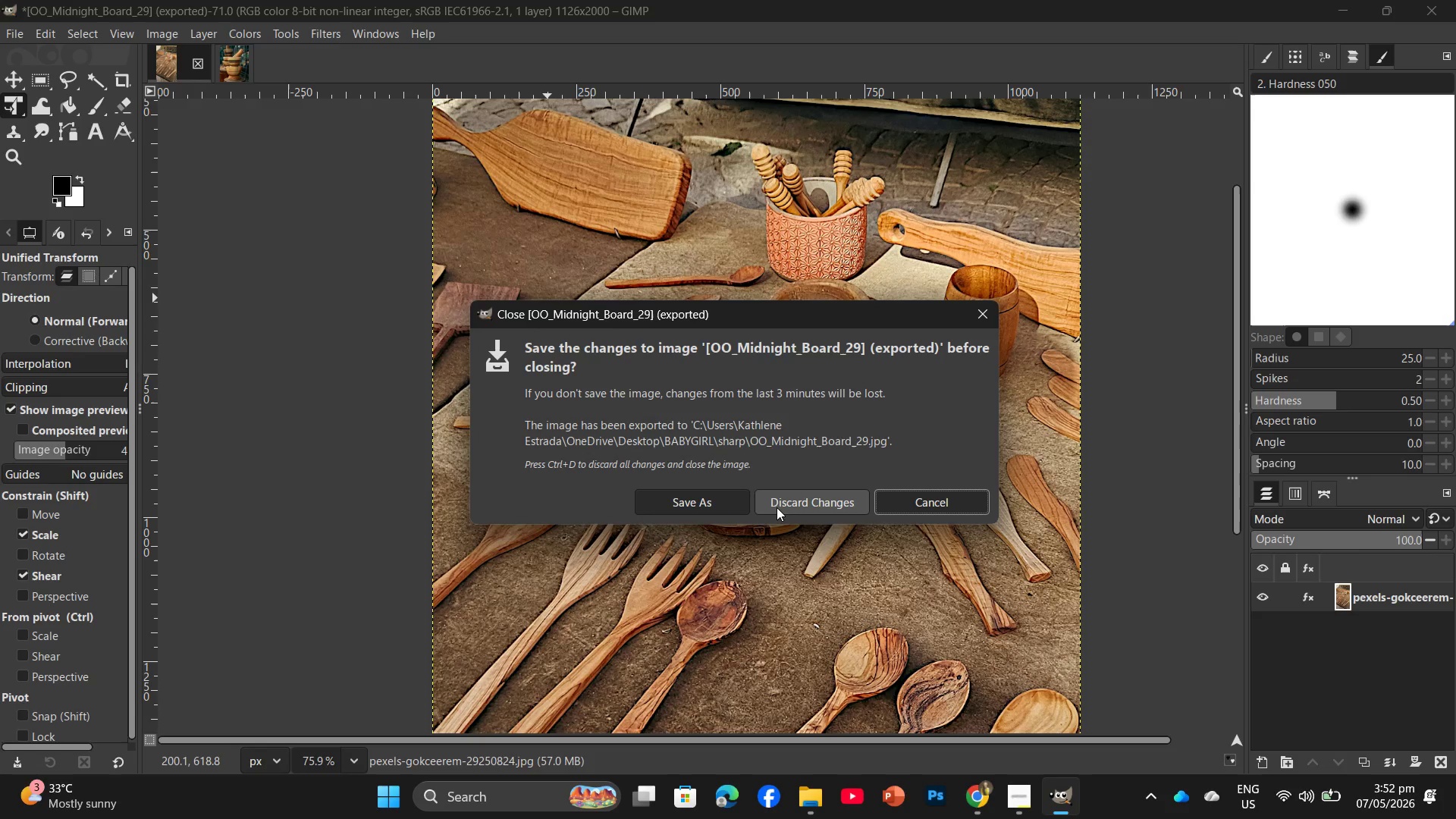 
left_click([780, 508])
 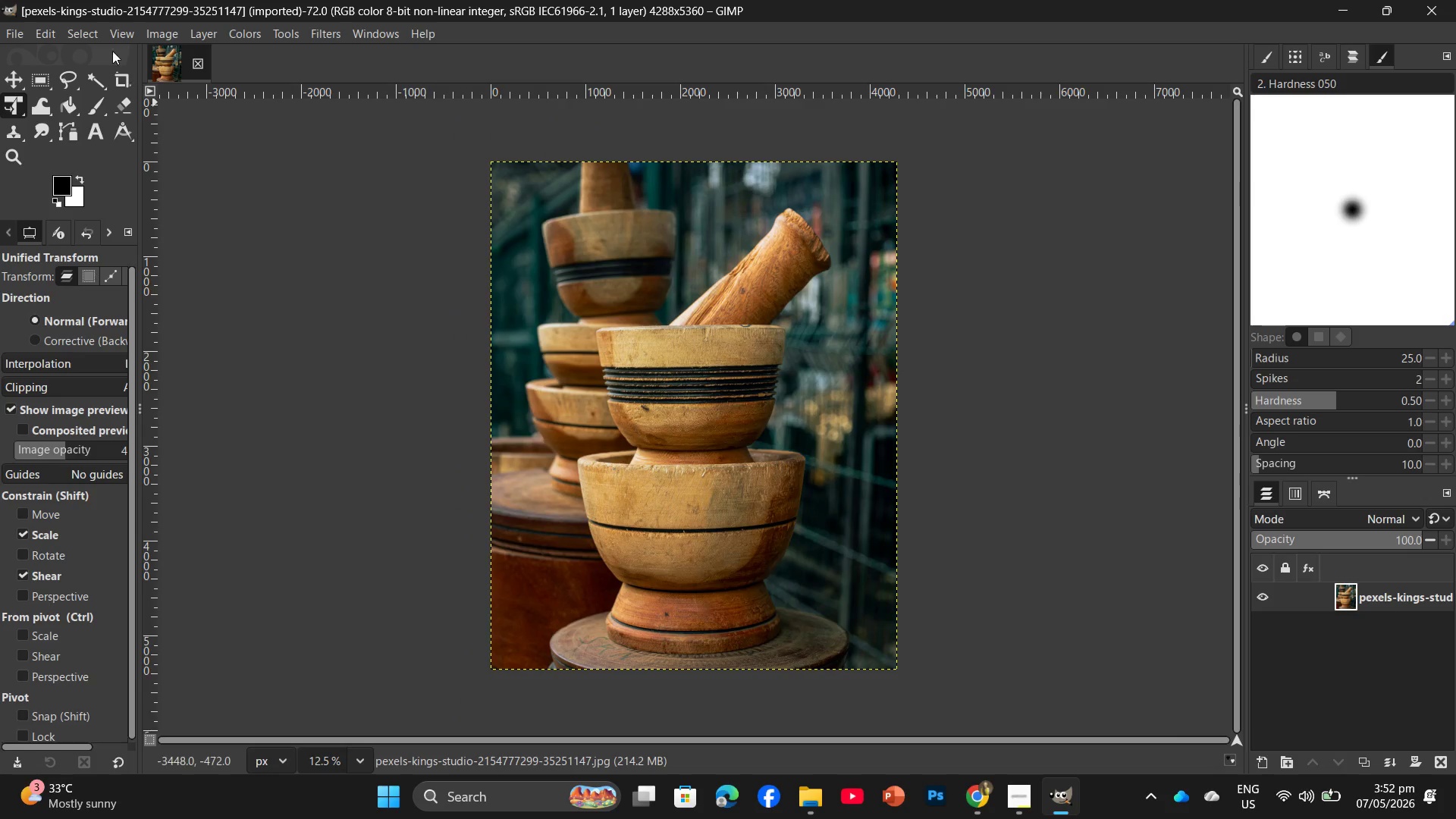 
left_click([157, 40])
 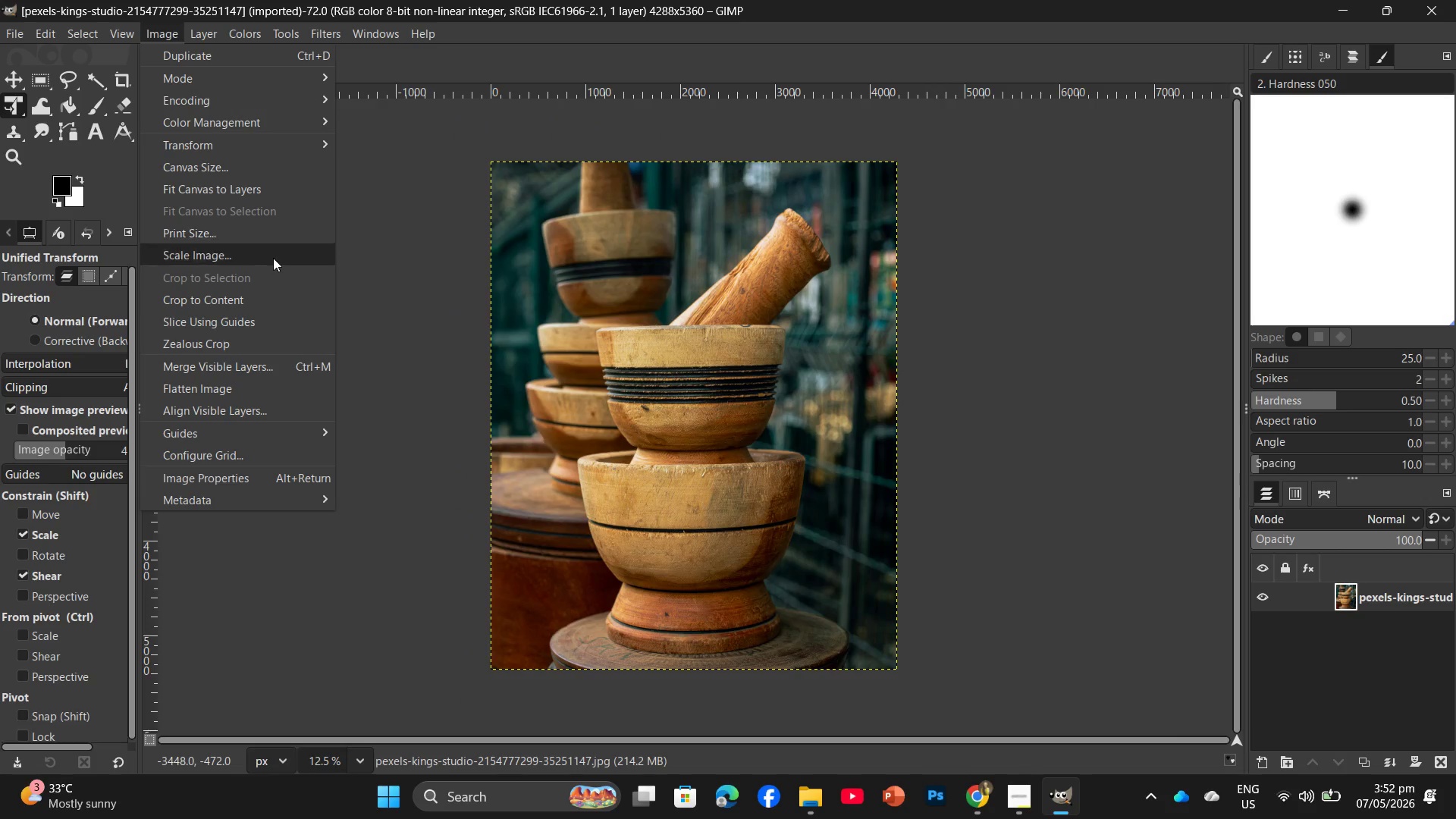 
double_click([277, 265])
 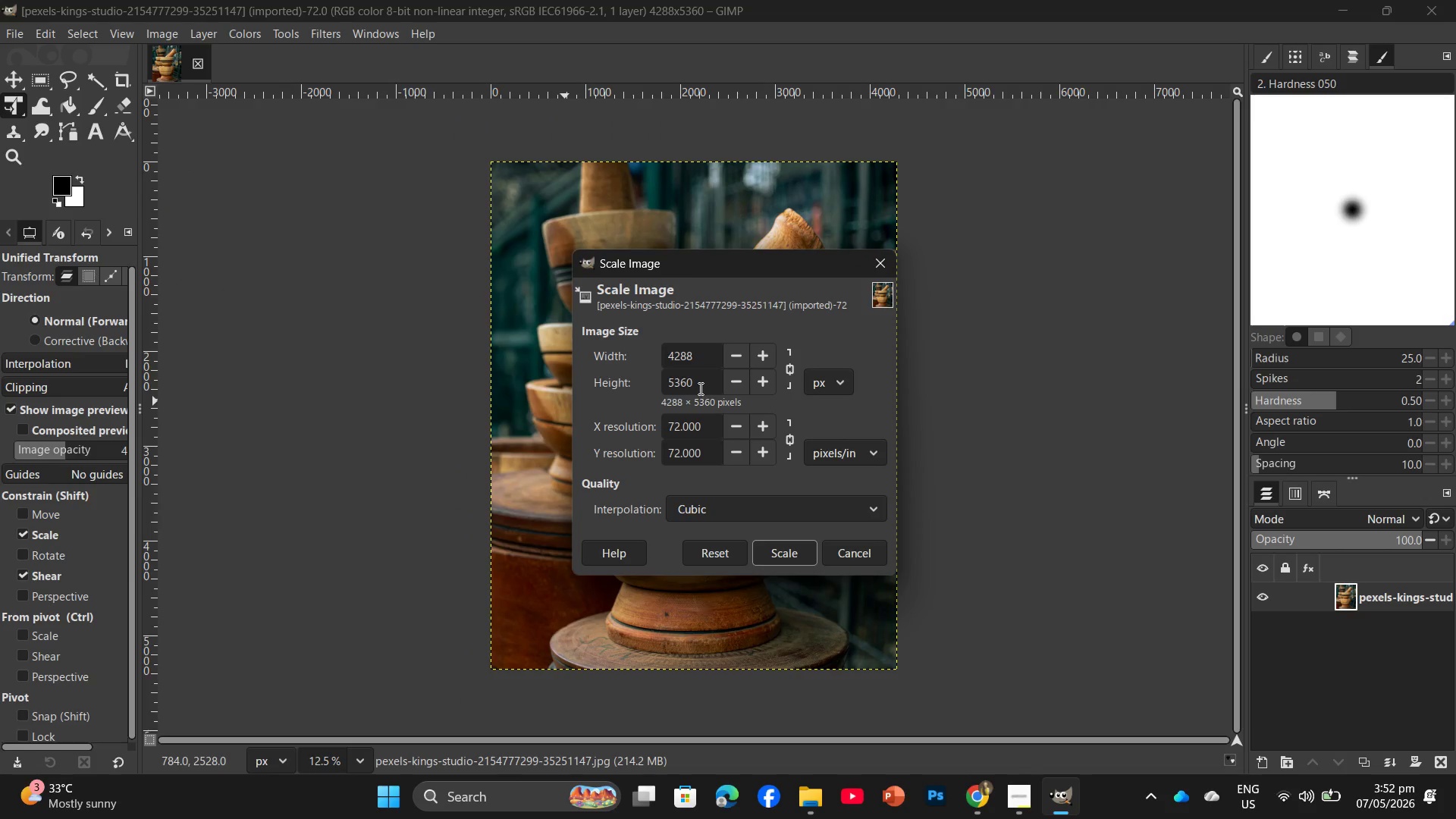 
left_click_drag(start_coordinate=[699, 384], to_coordinate=[661, 387])
 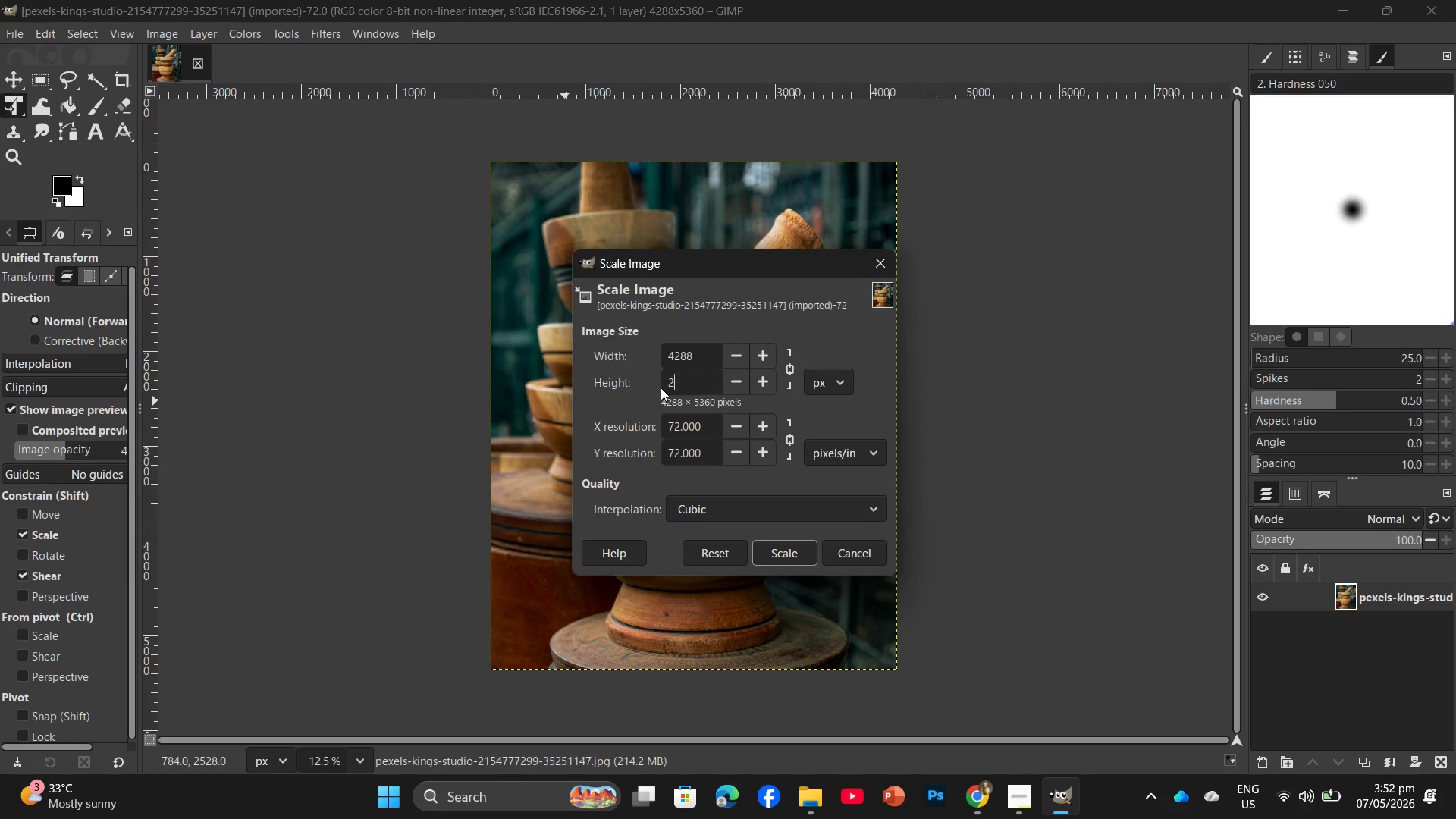 
key(Numpad2)
 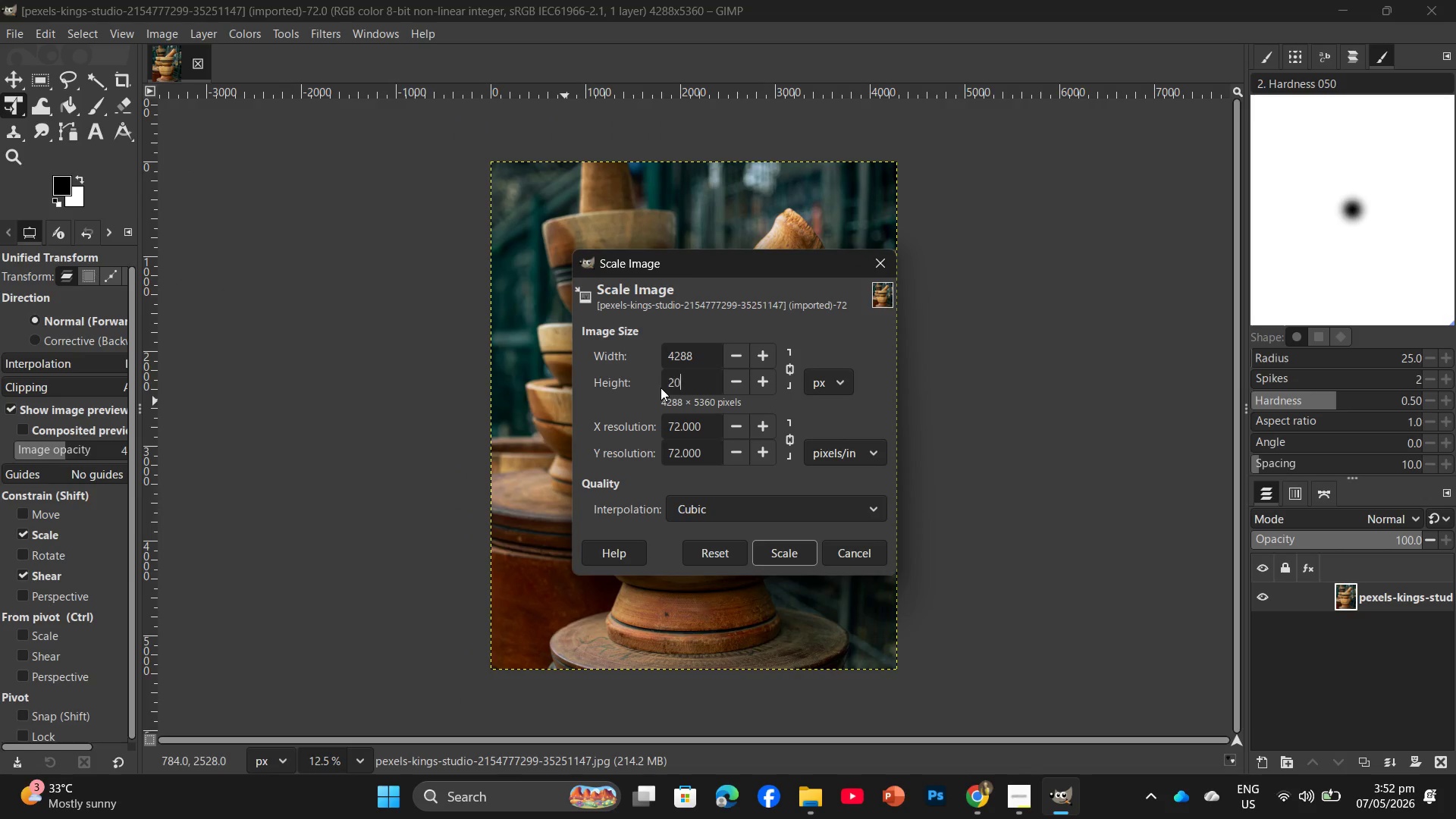 
key(Numpad0)
 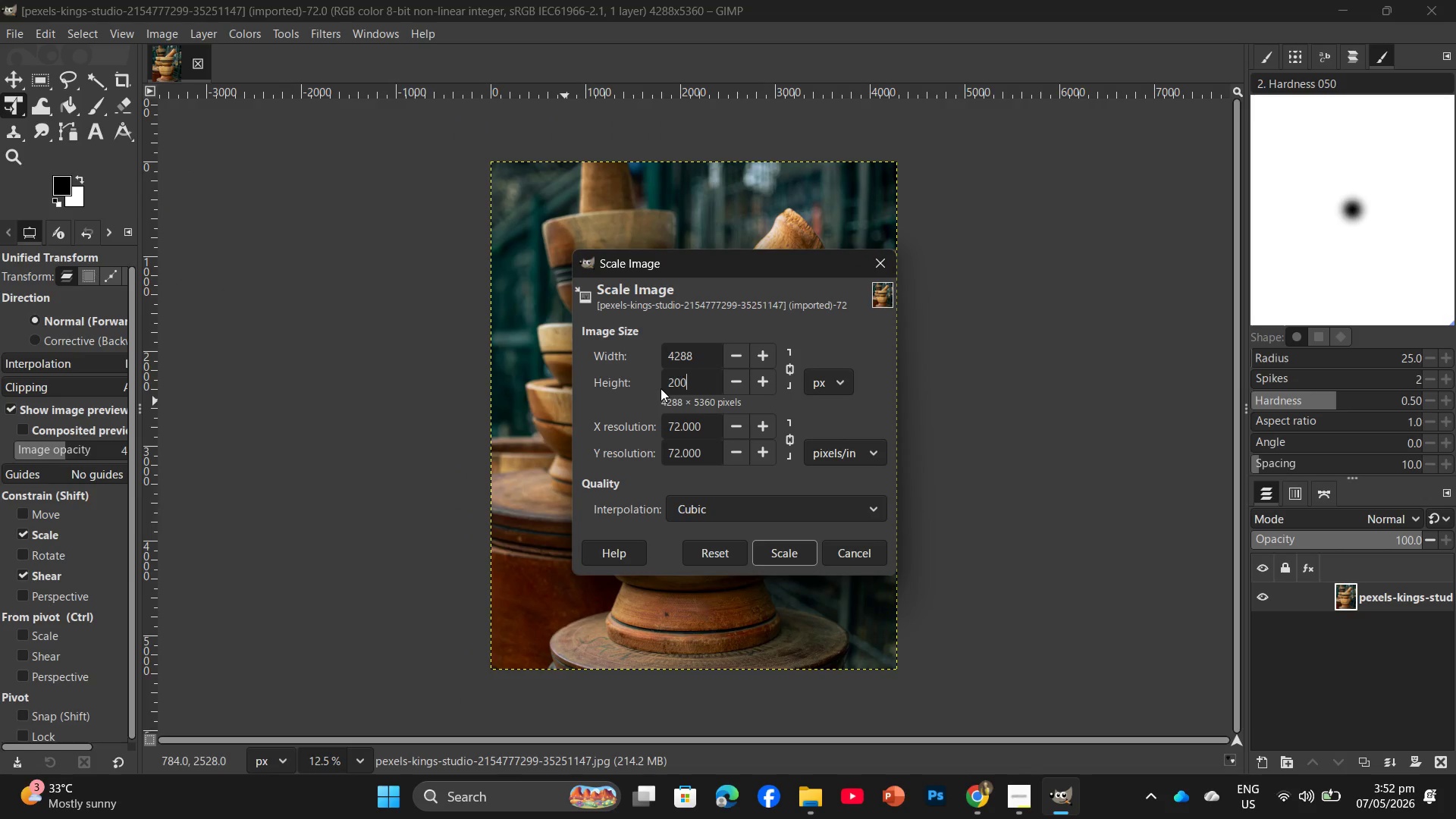 
key(Numpad0)
 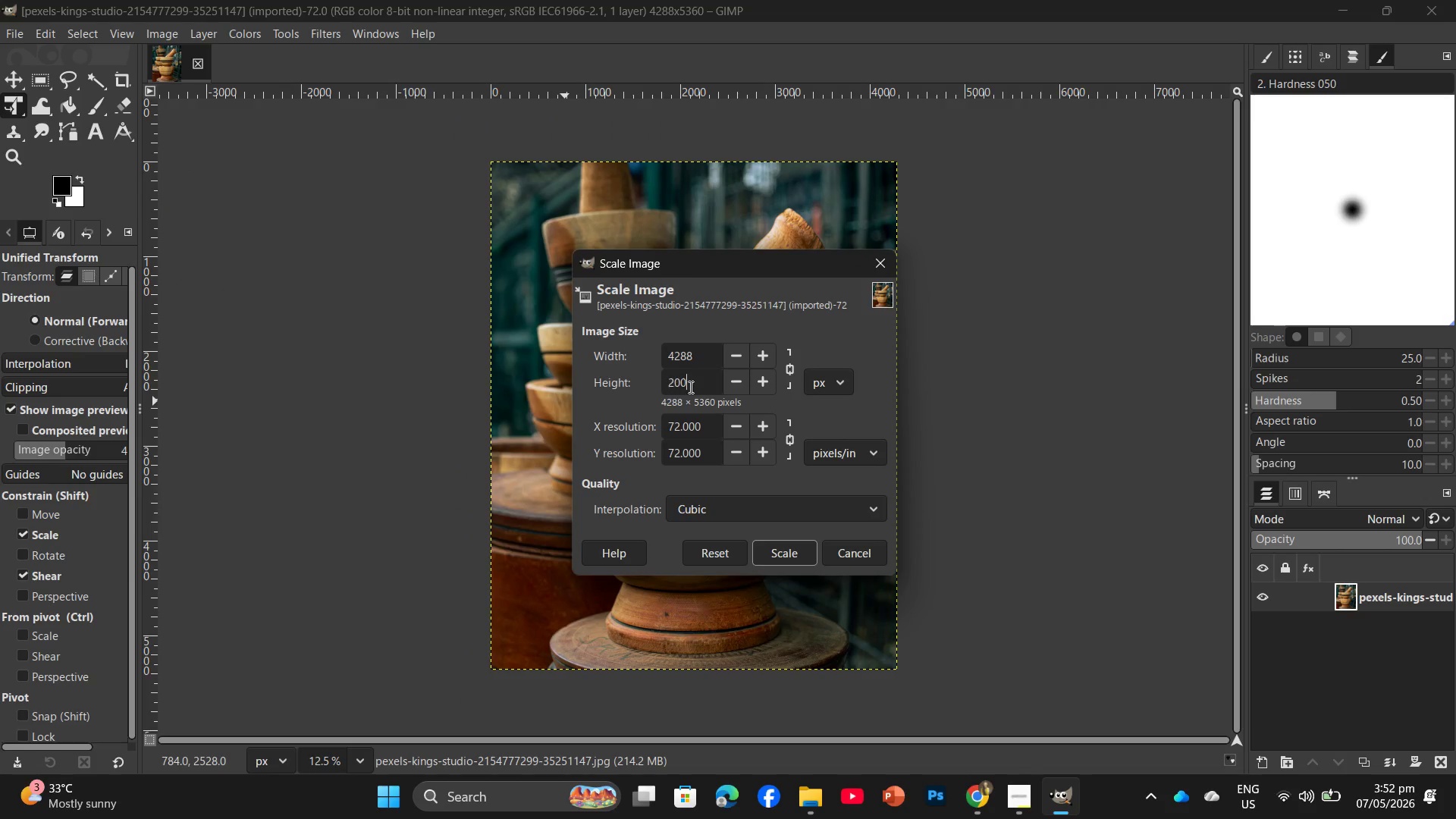 
key(Numpad0)
 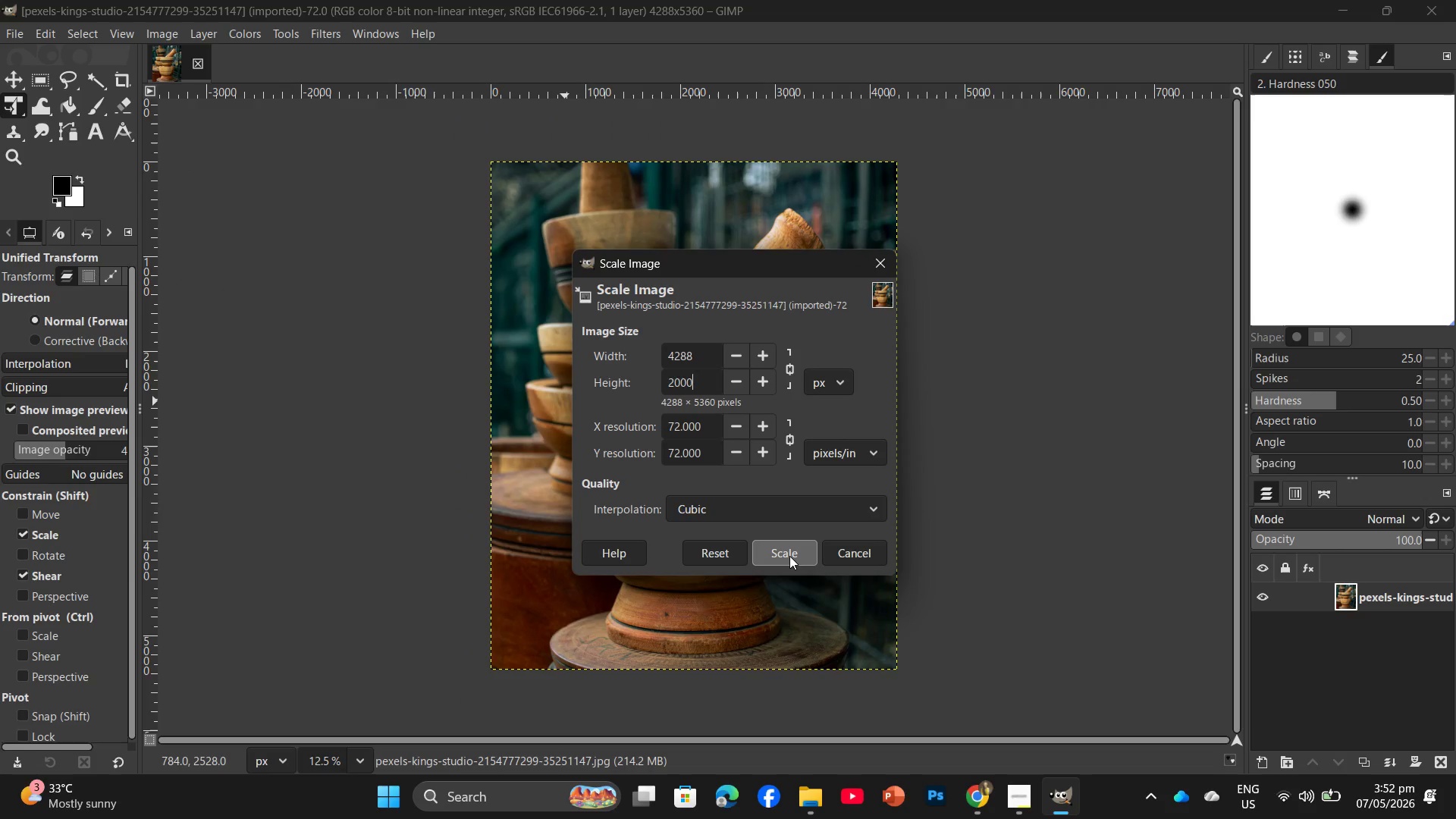 
left_click([789, 556])
 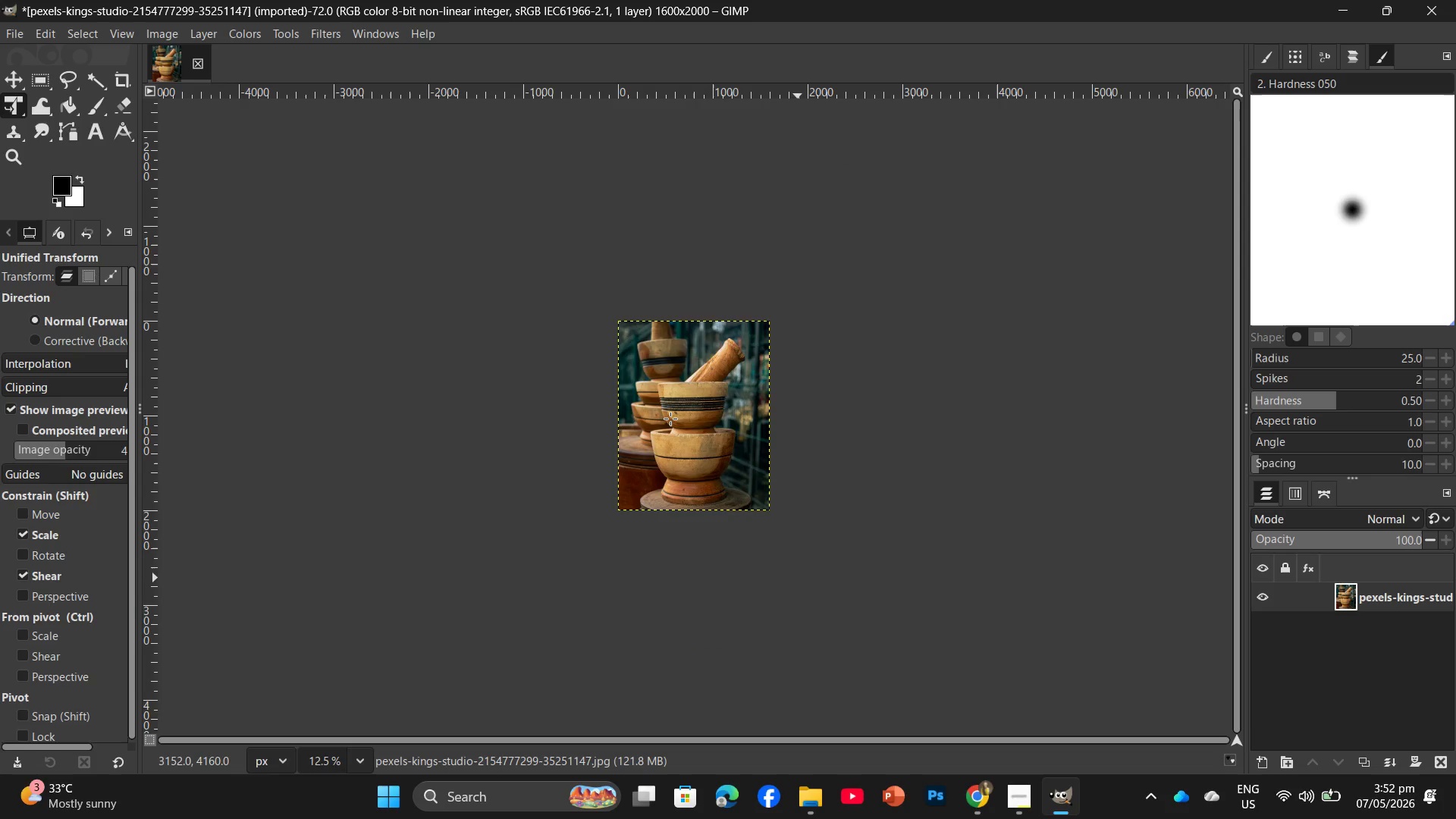 
wait(9.78)
 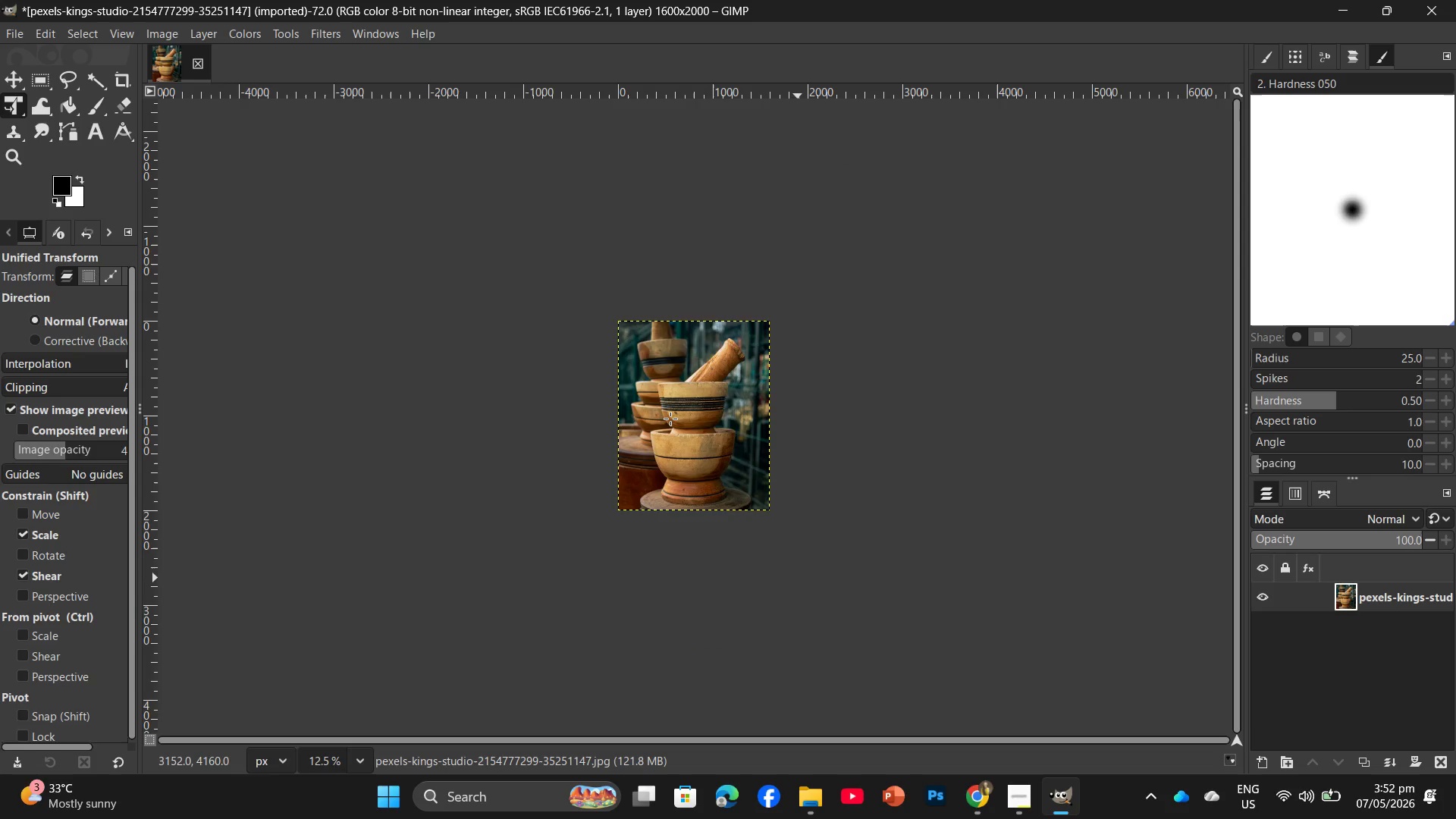 
left_click([364, 32])
 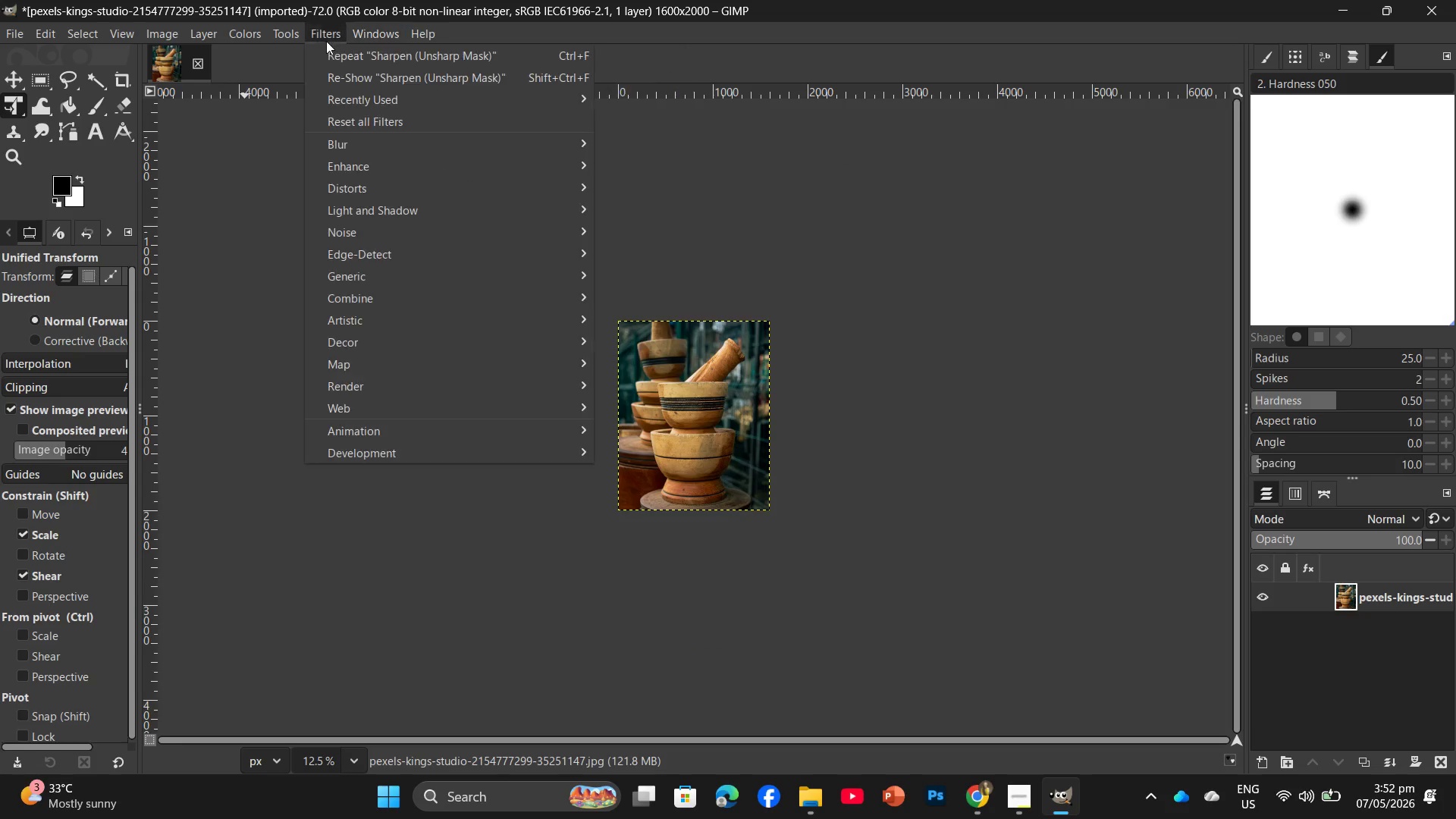 
left_click([325, 41])
 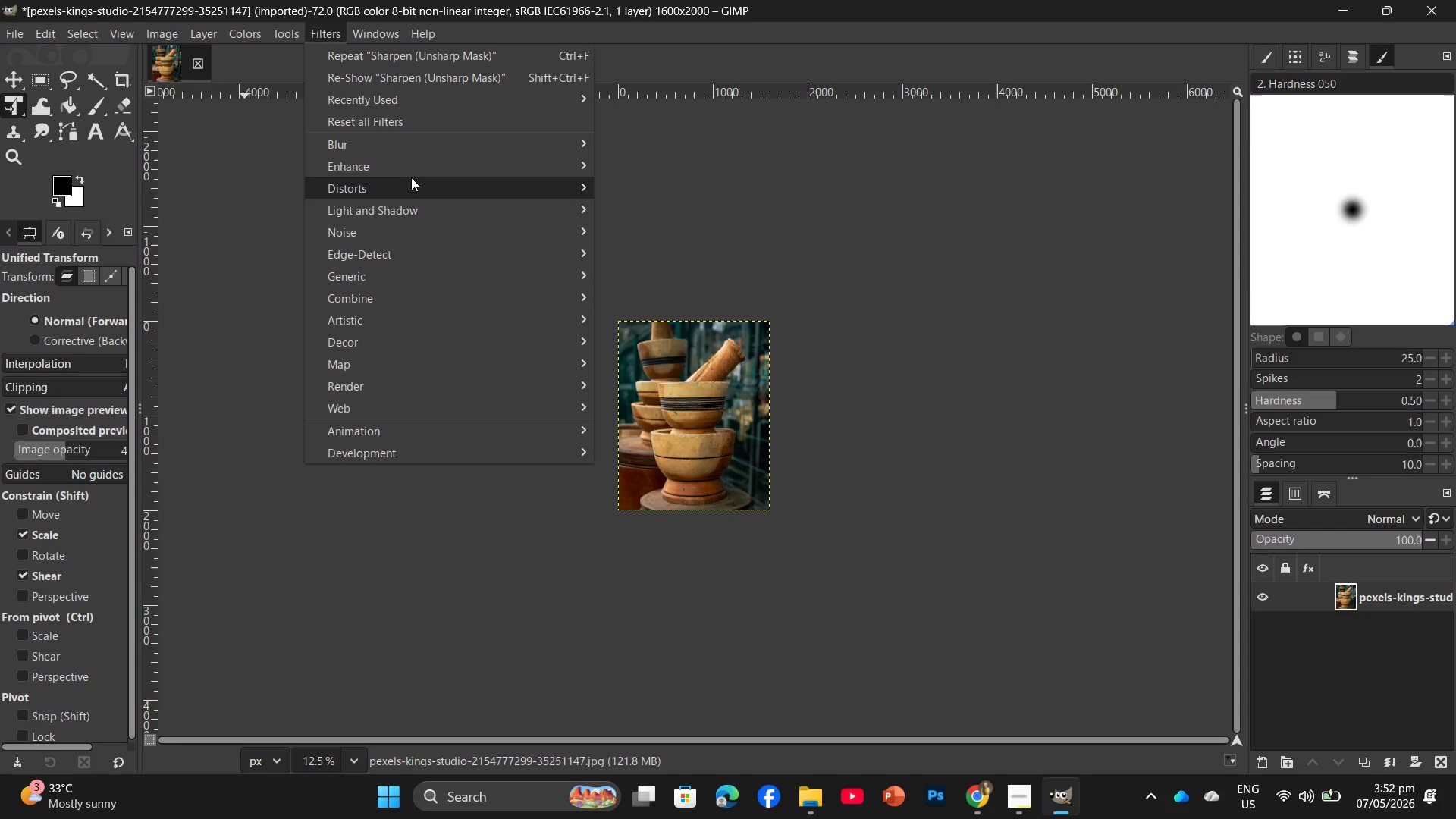 
left_click([413, 173])
 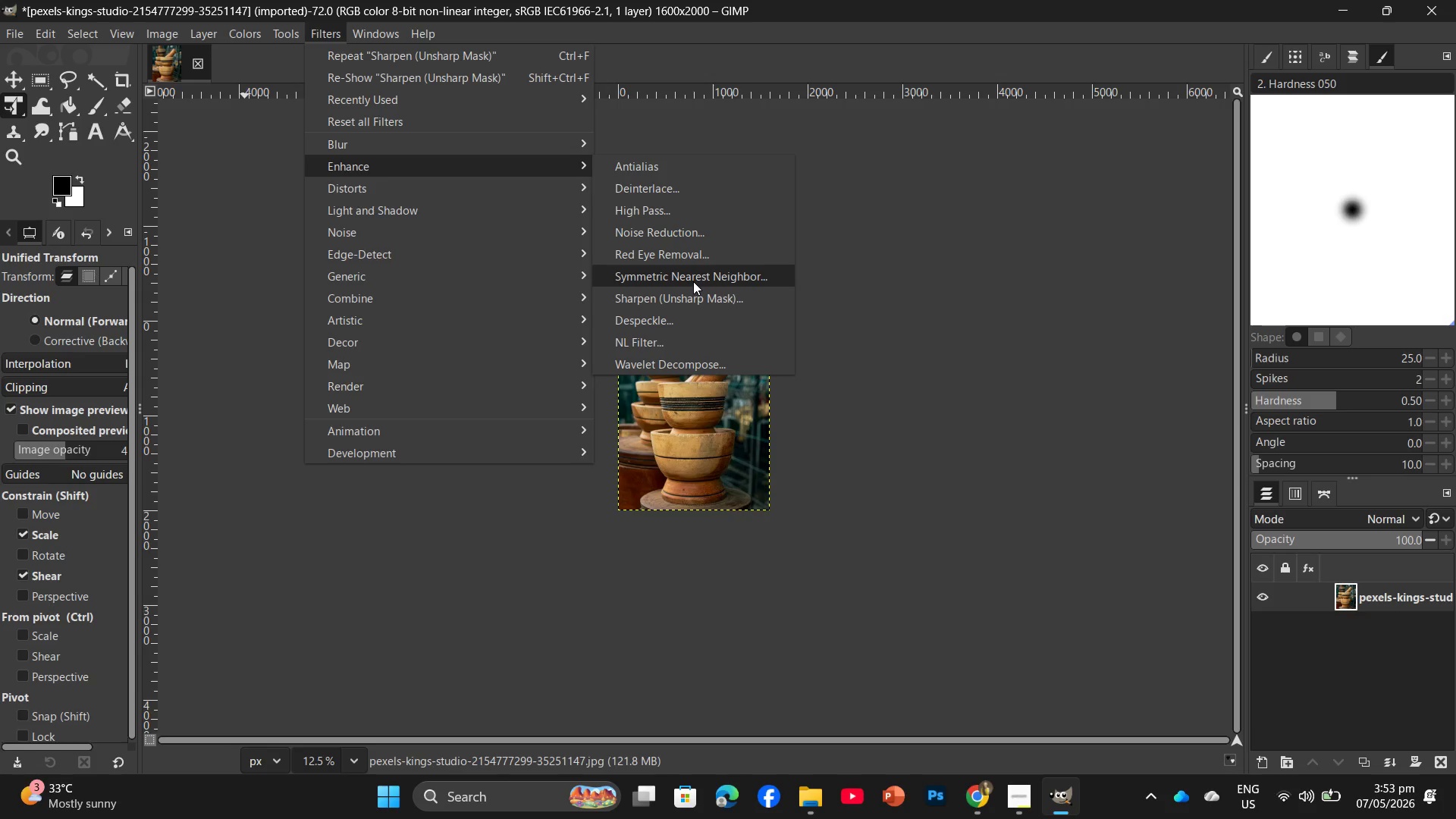 
left_click([708, 304])
 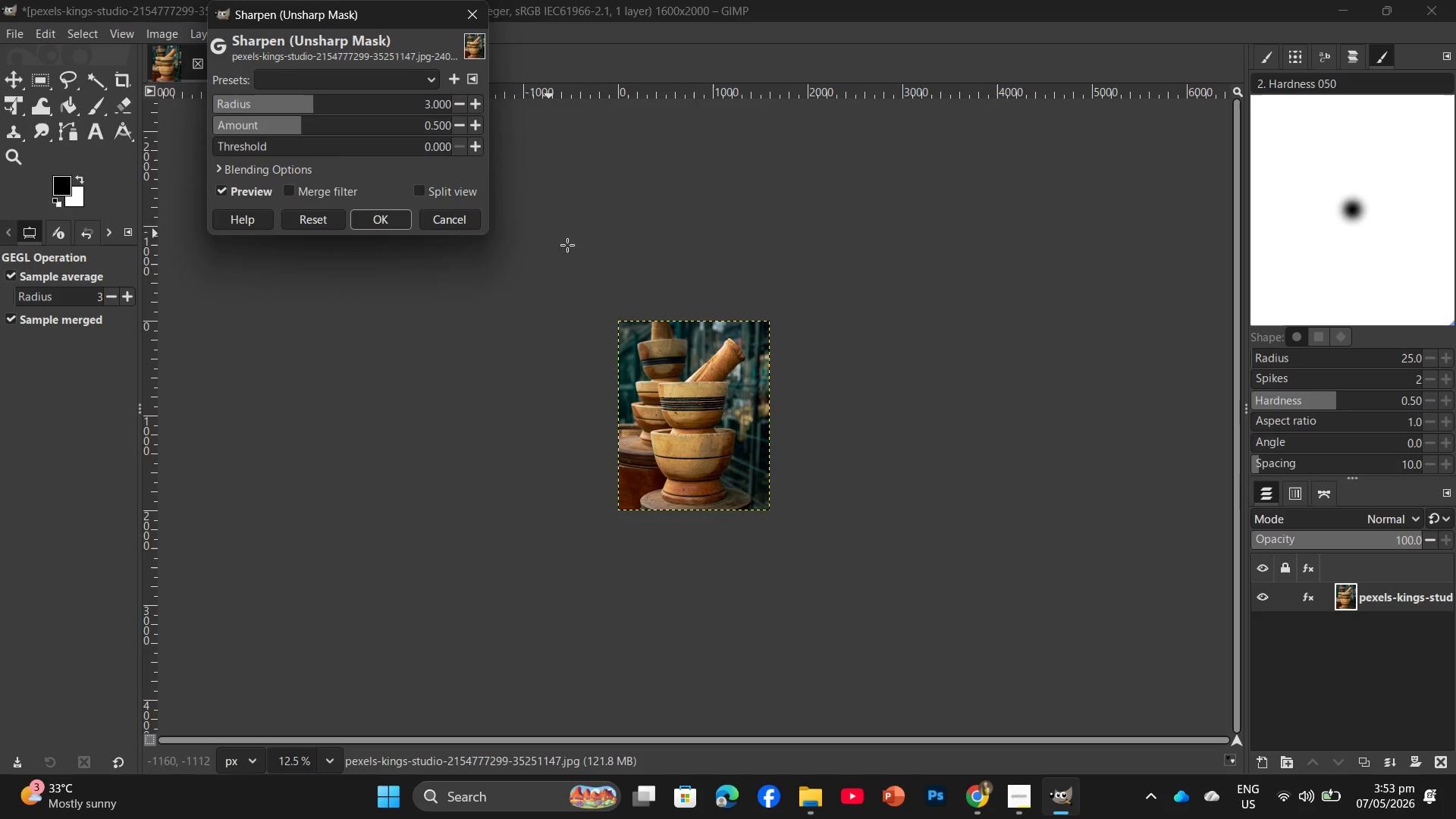 
hold_key(key=ControlLeft, duration=1.25)
scroll: coordinate [623, 395], scroll_direction: up, amount: 17.0
 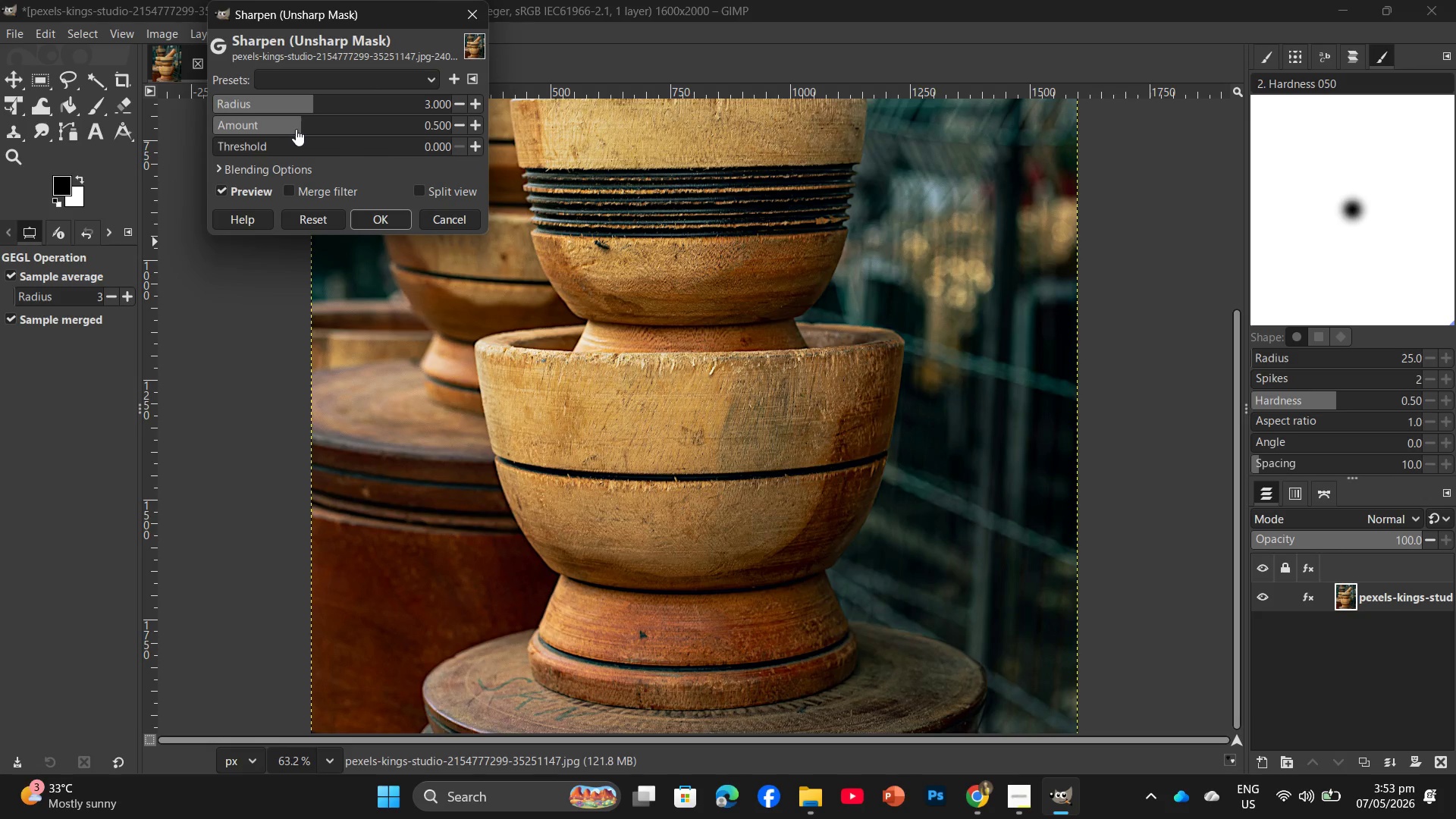 
left_click_drag(start_coordinate=[296, 128], to_coordinate=[341, 127])
 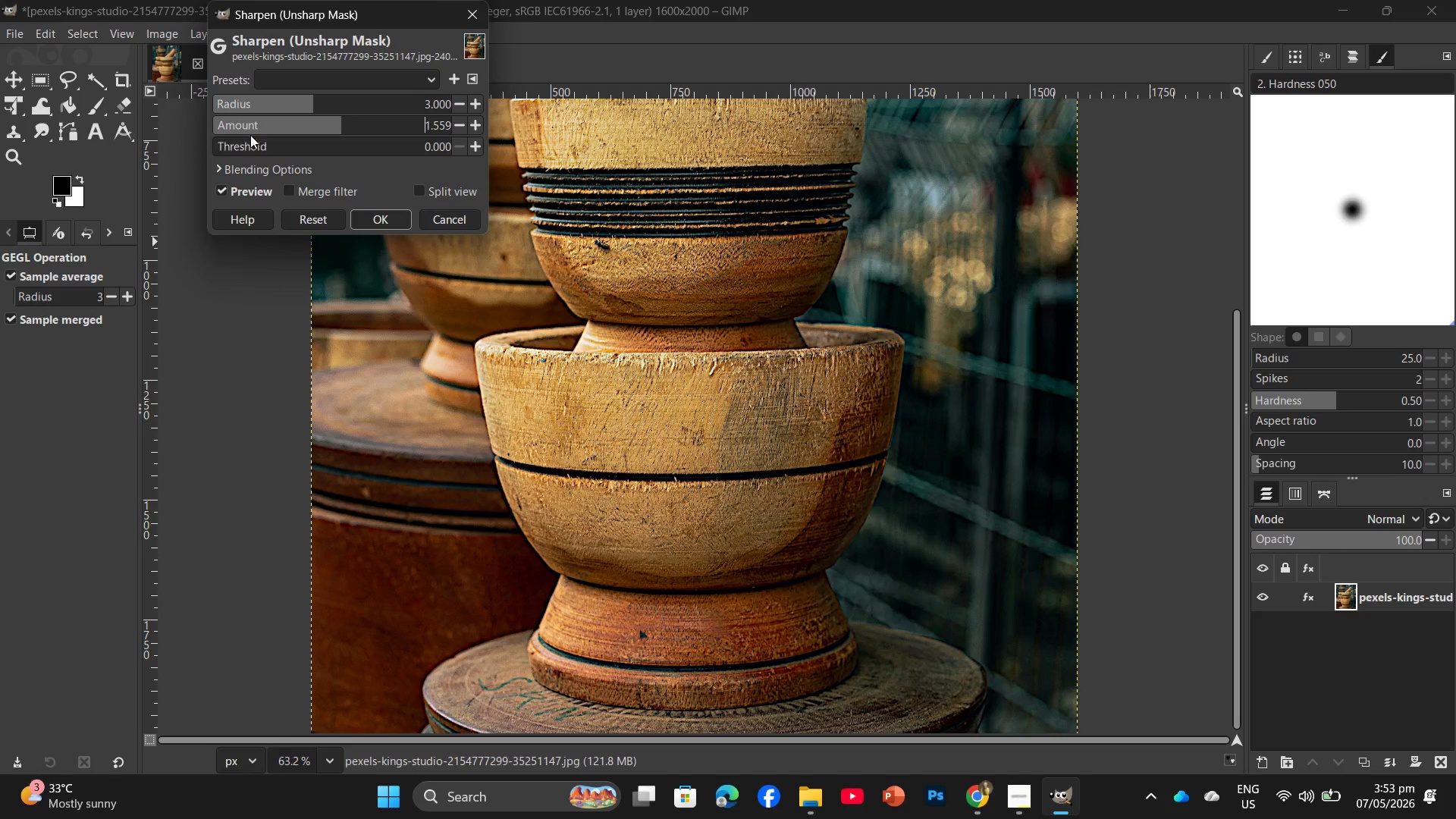 
left_click([250, 142])
 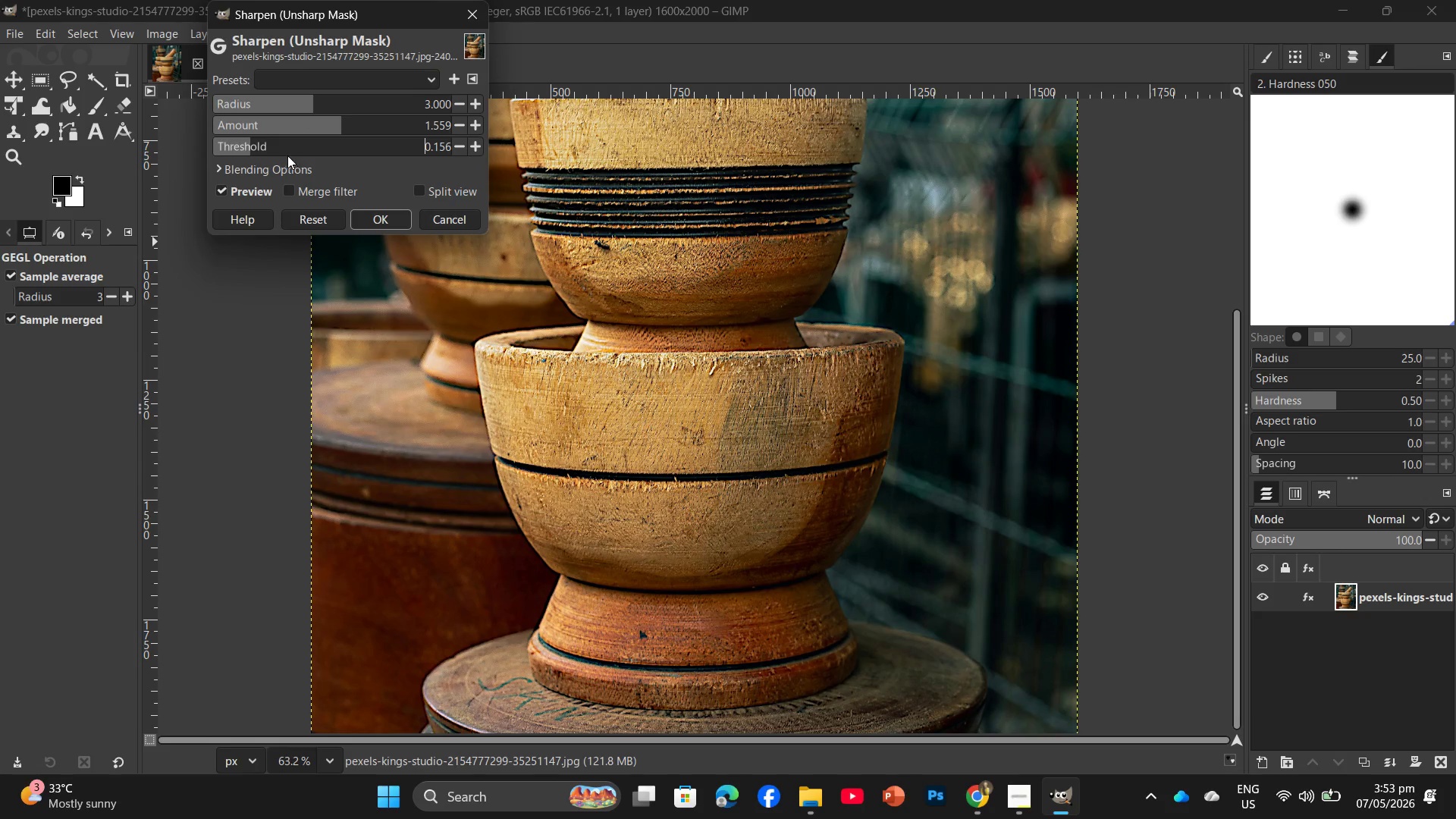 
left_click([275, 151])
 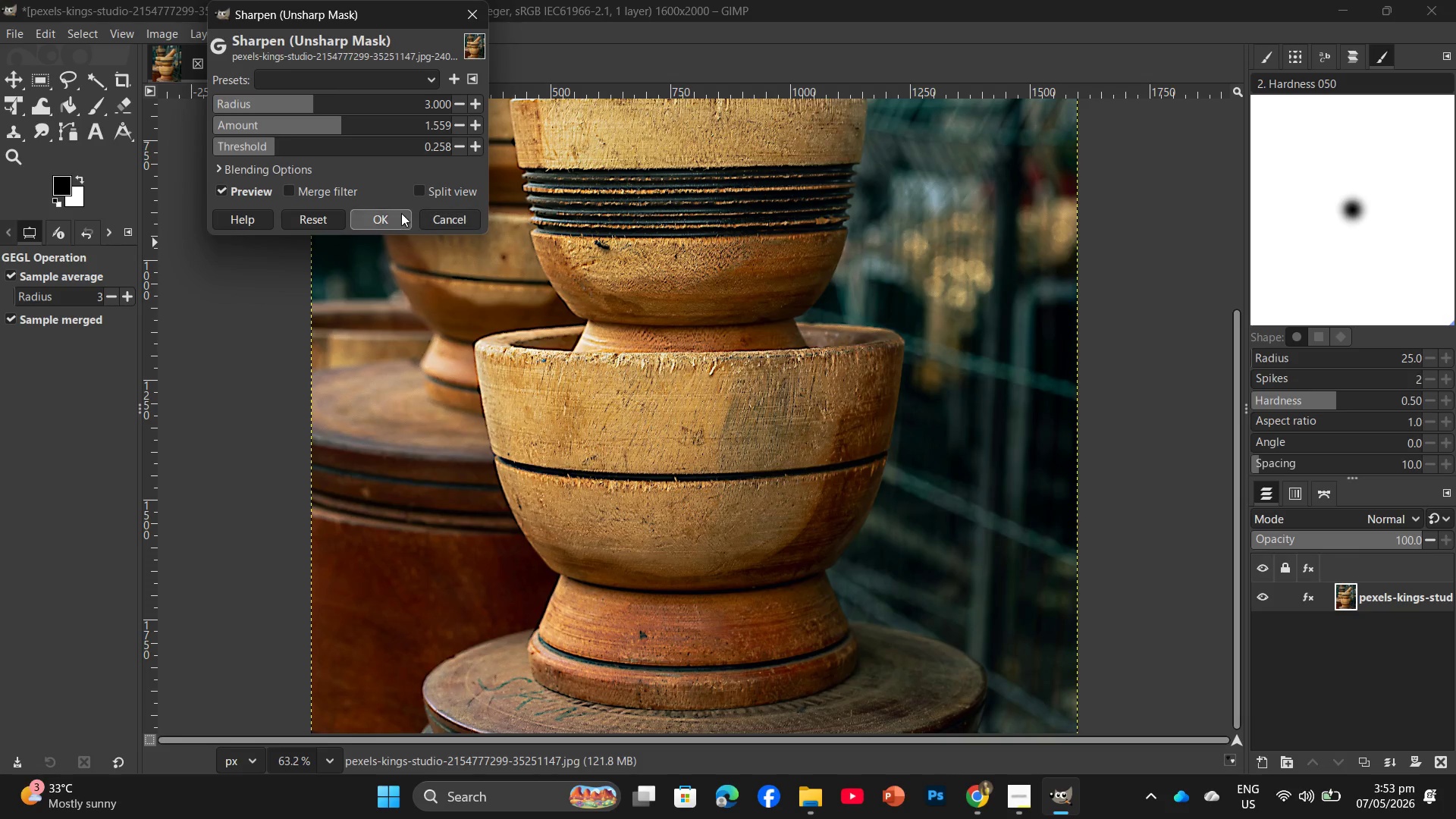 
left_click([398, 213])
 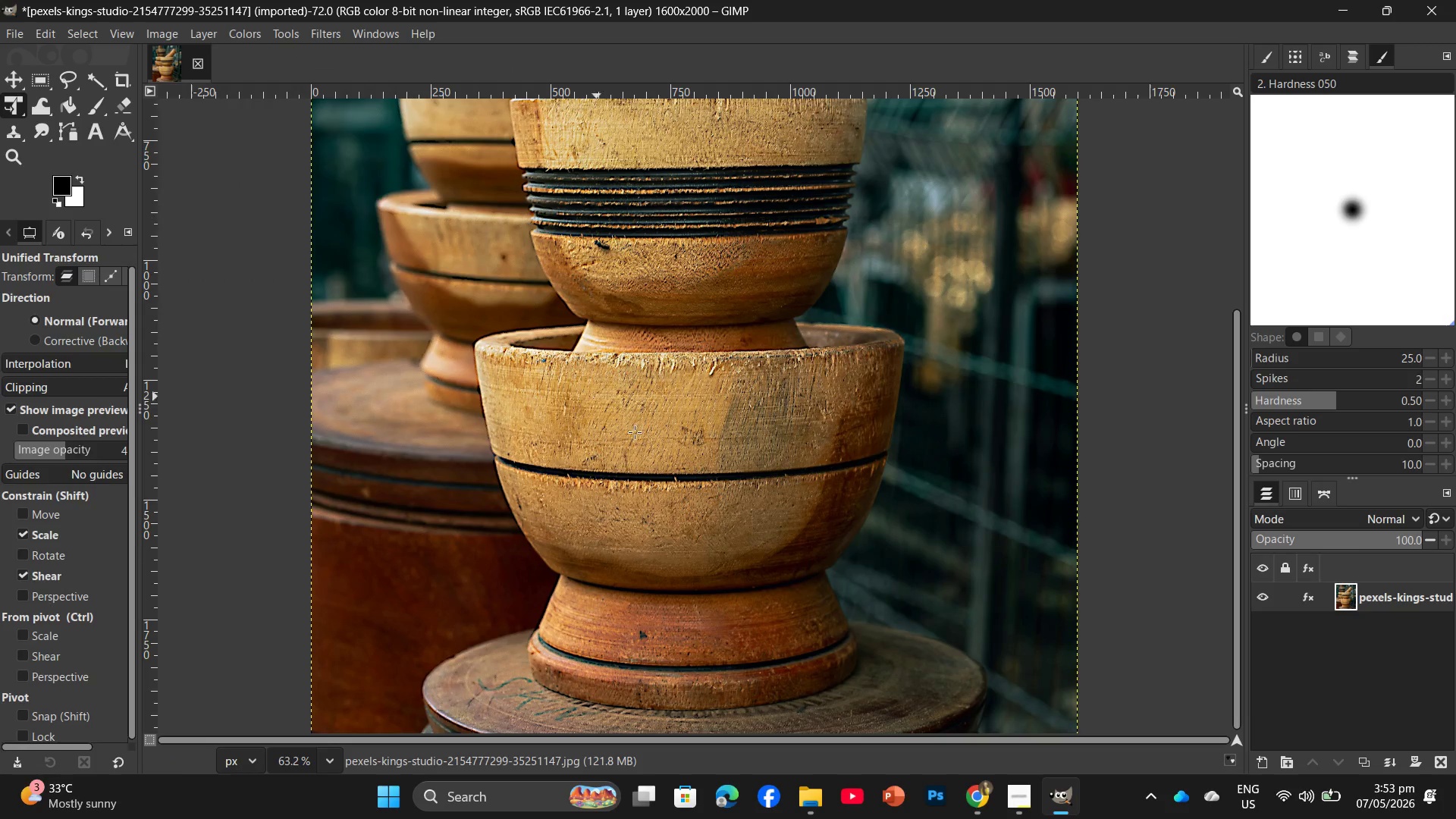 
hold_key(key=ControlLeft, duration=0.48)
scroll: coordinate [684, 469], scroll_direction: down, amount: 6.0
 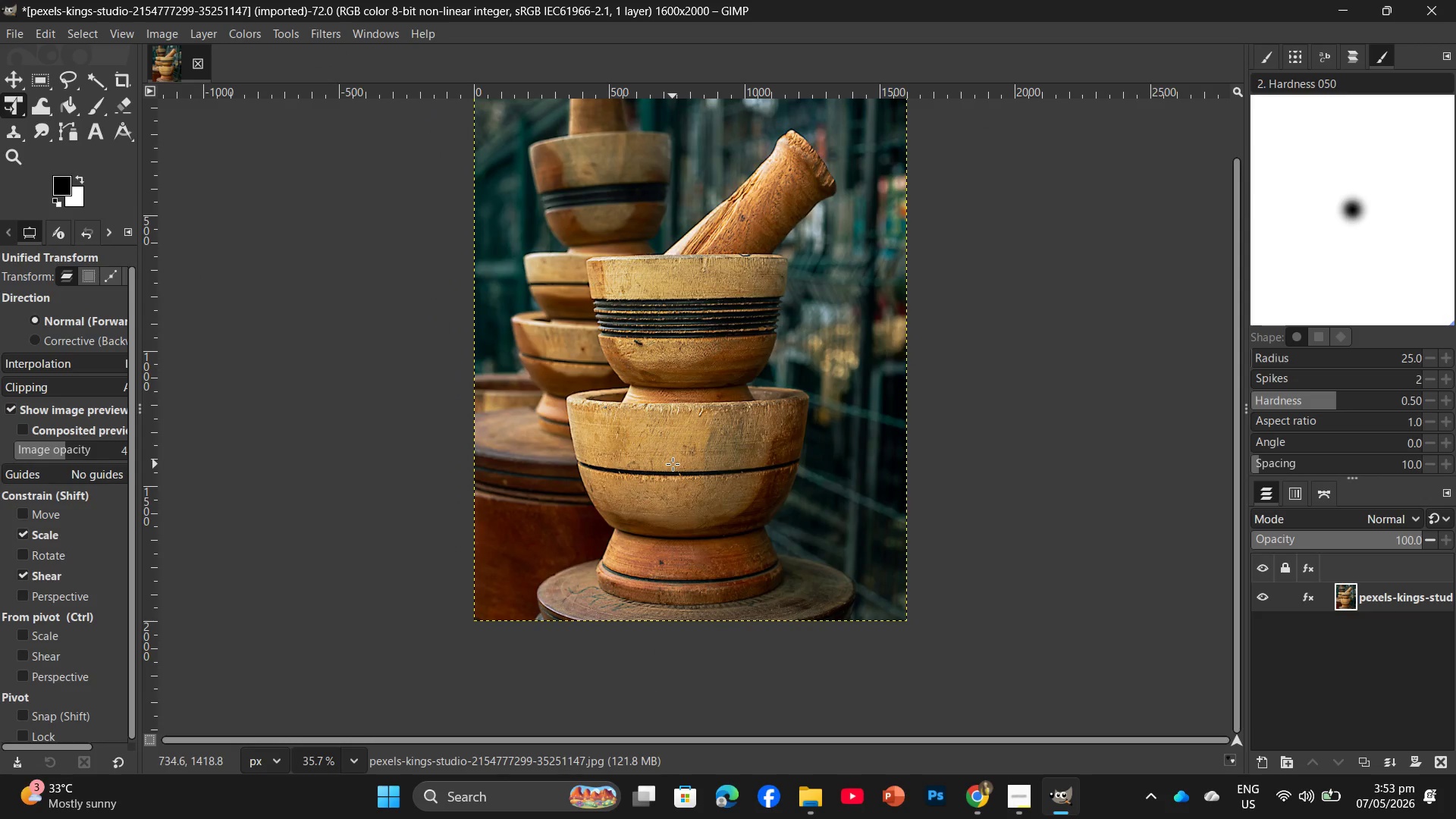 
key(Control+Shift+E)
 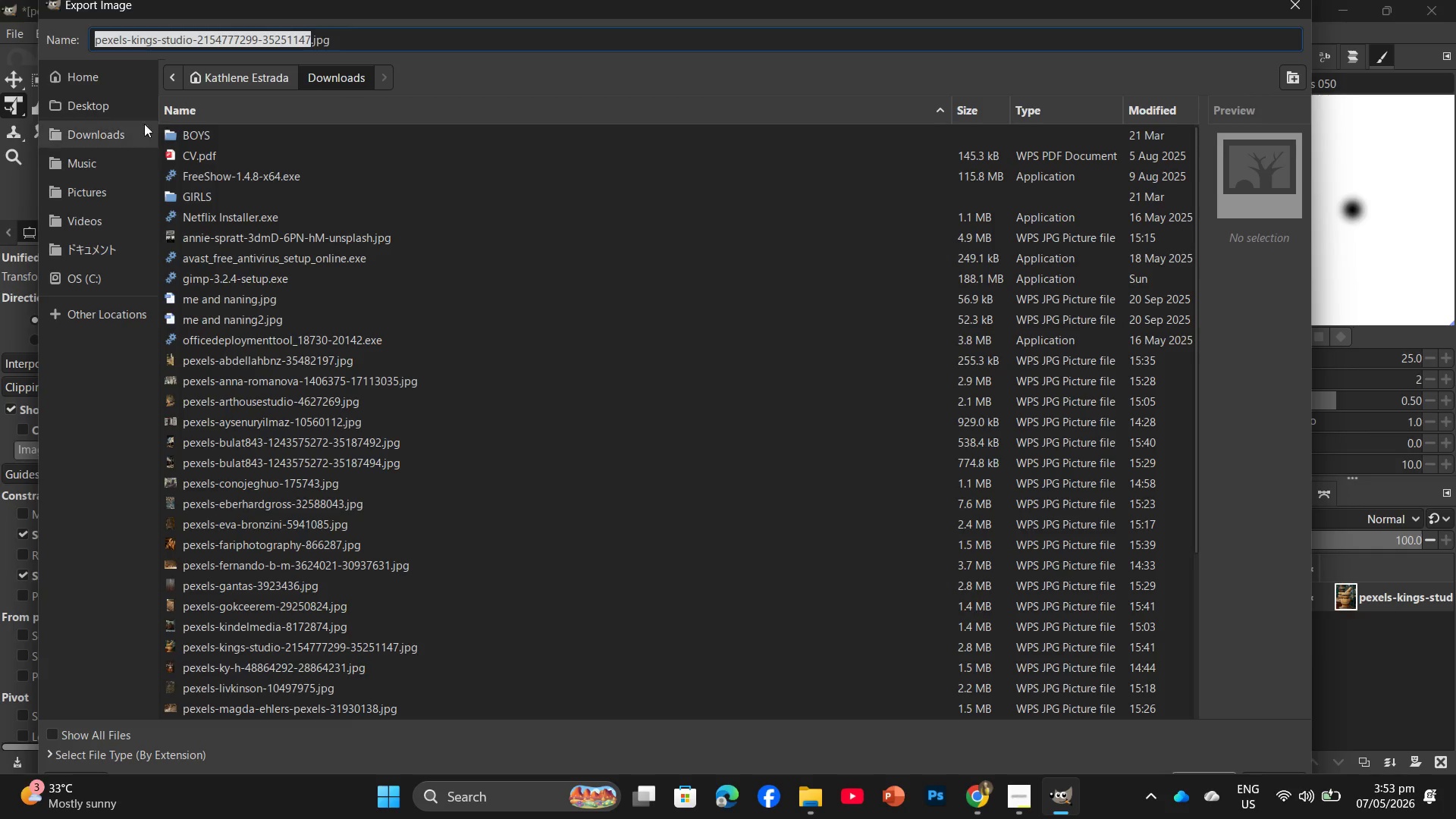 
left_click([106, 105])
 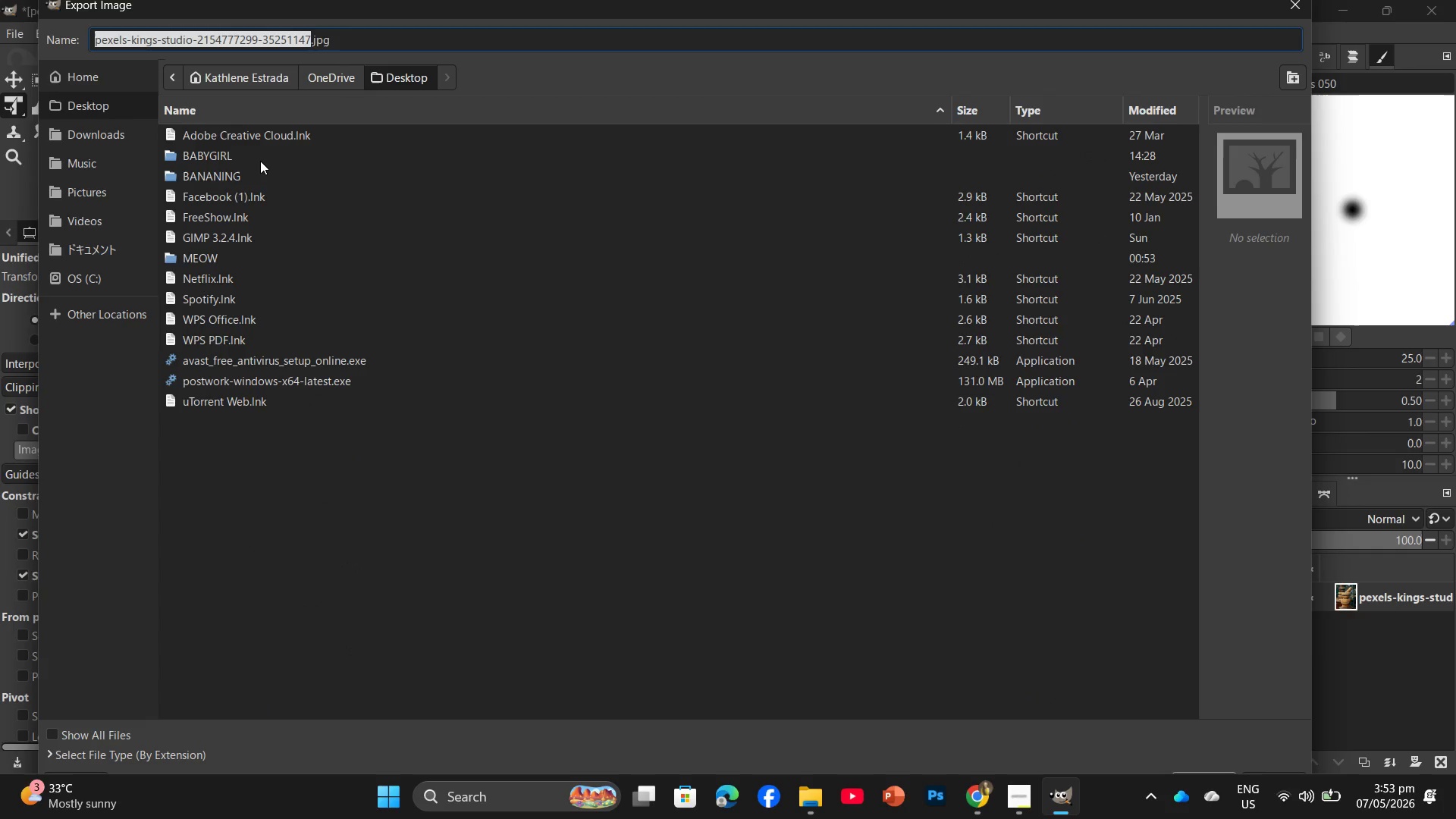 
double_click([260, 161])
 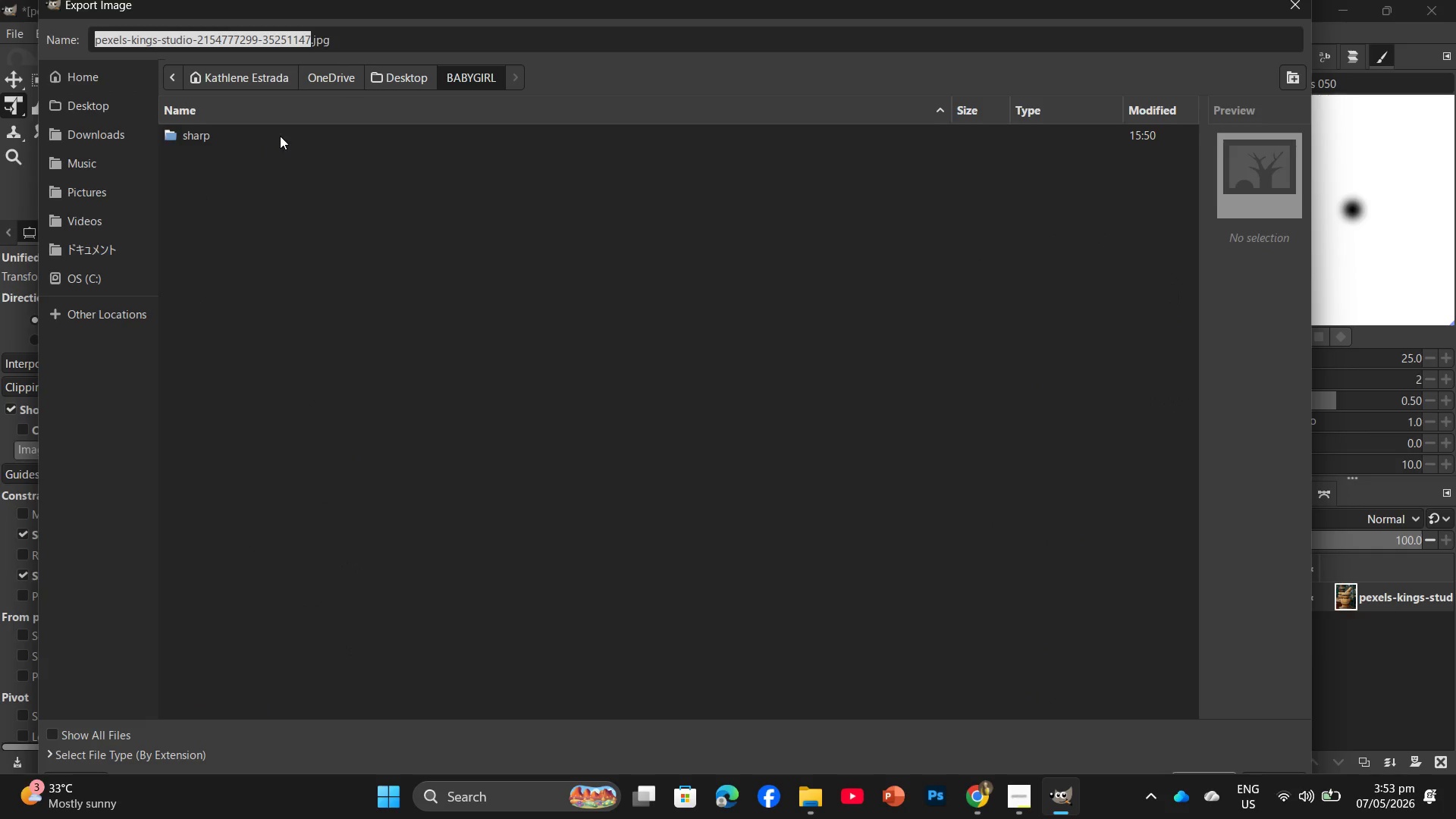 
double_click([281, 135])
 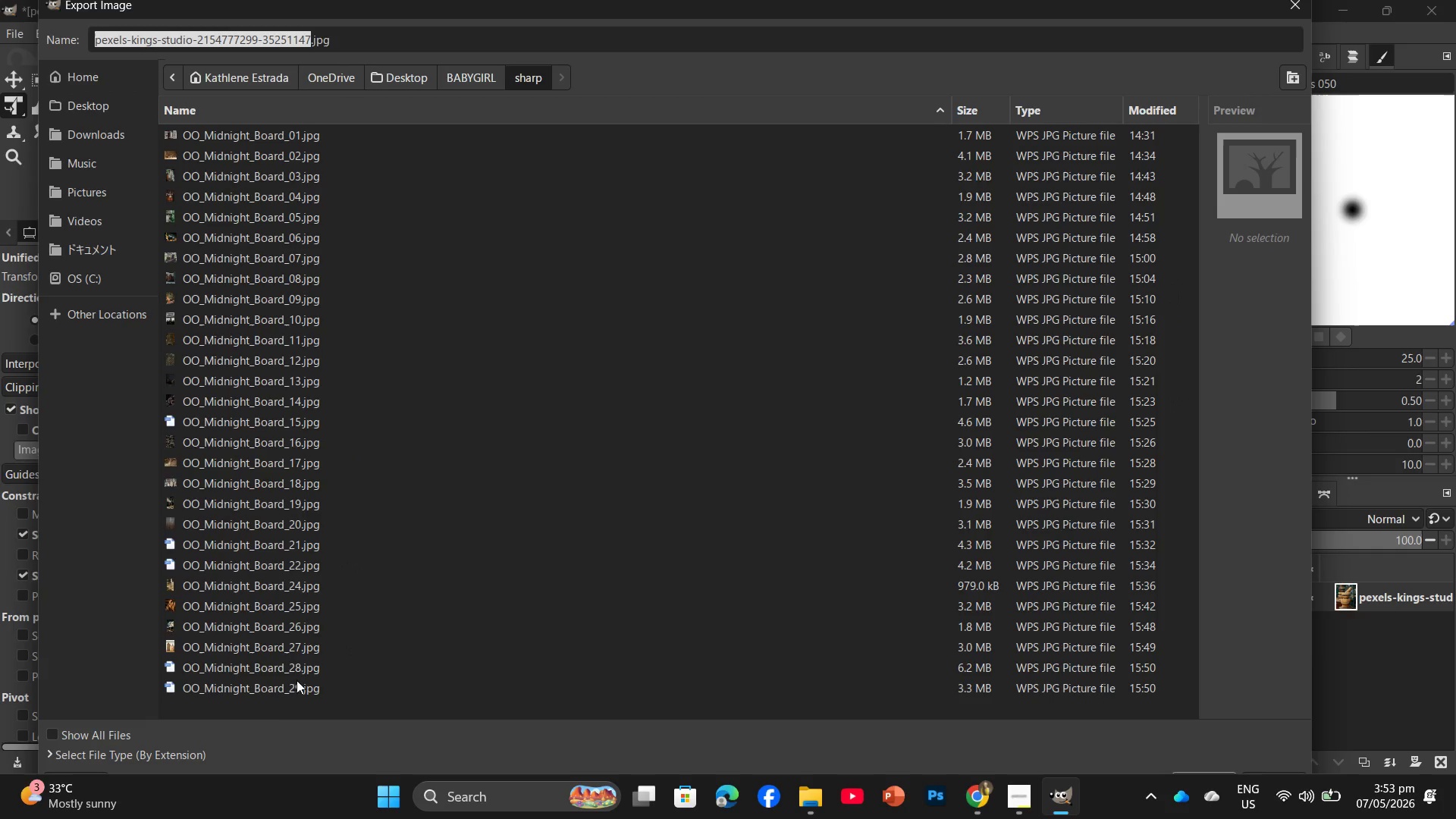 
left_click([290, 688])
 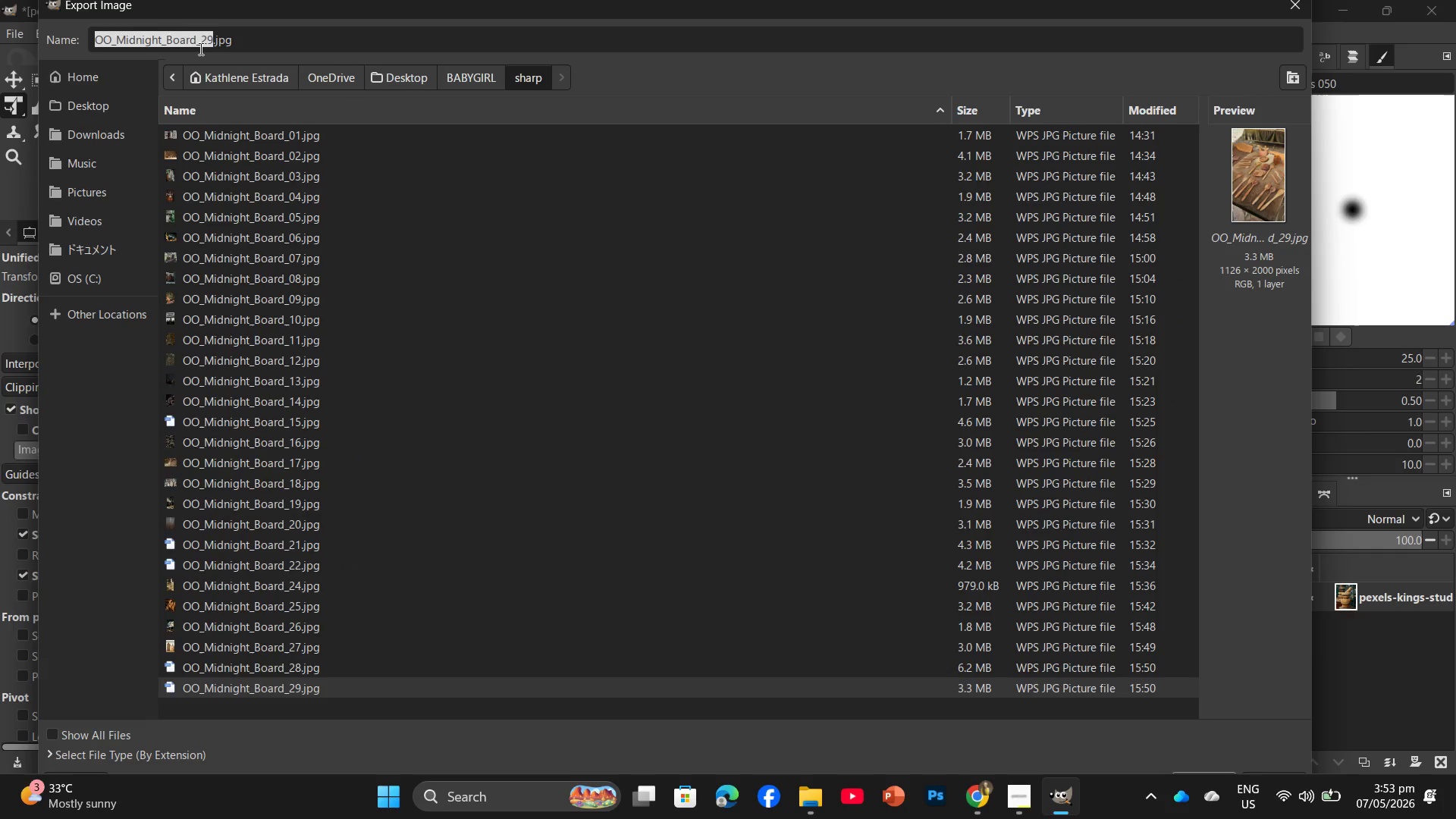 
left_click([207, 41])
 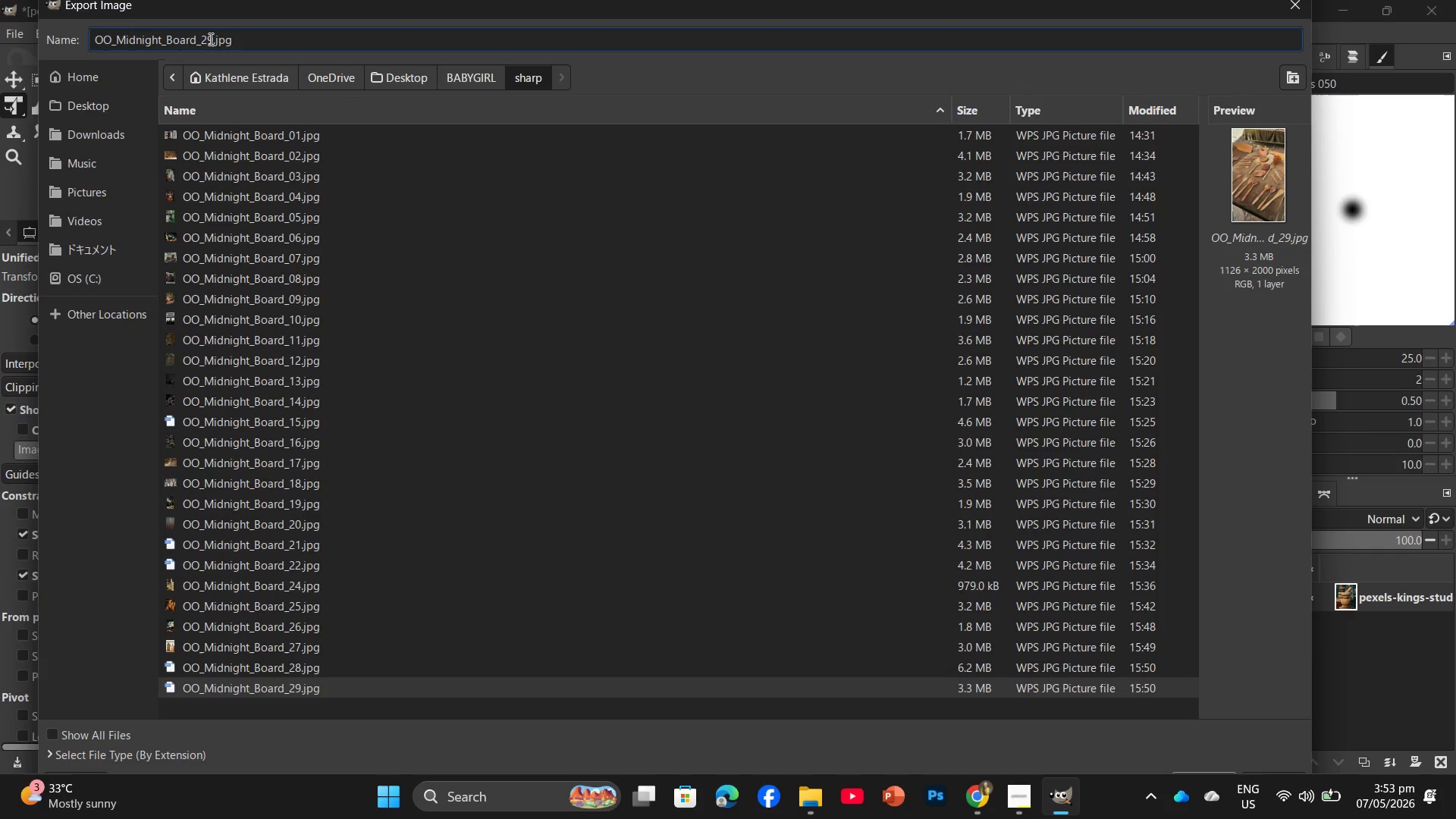 
left_click_drag(start_coordinate=[210, 38], to_coordinate=[203, 43])
 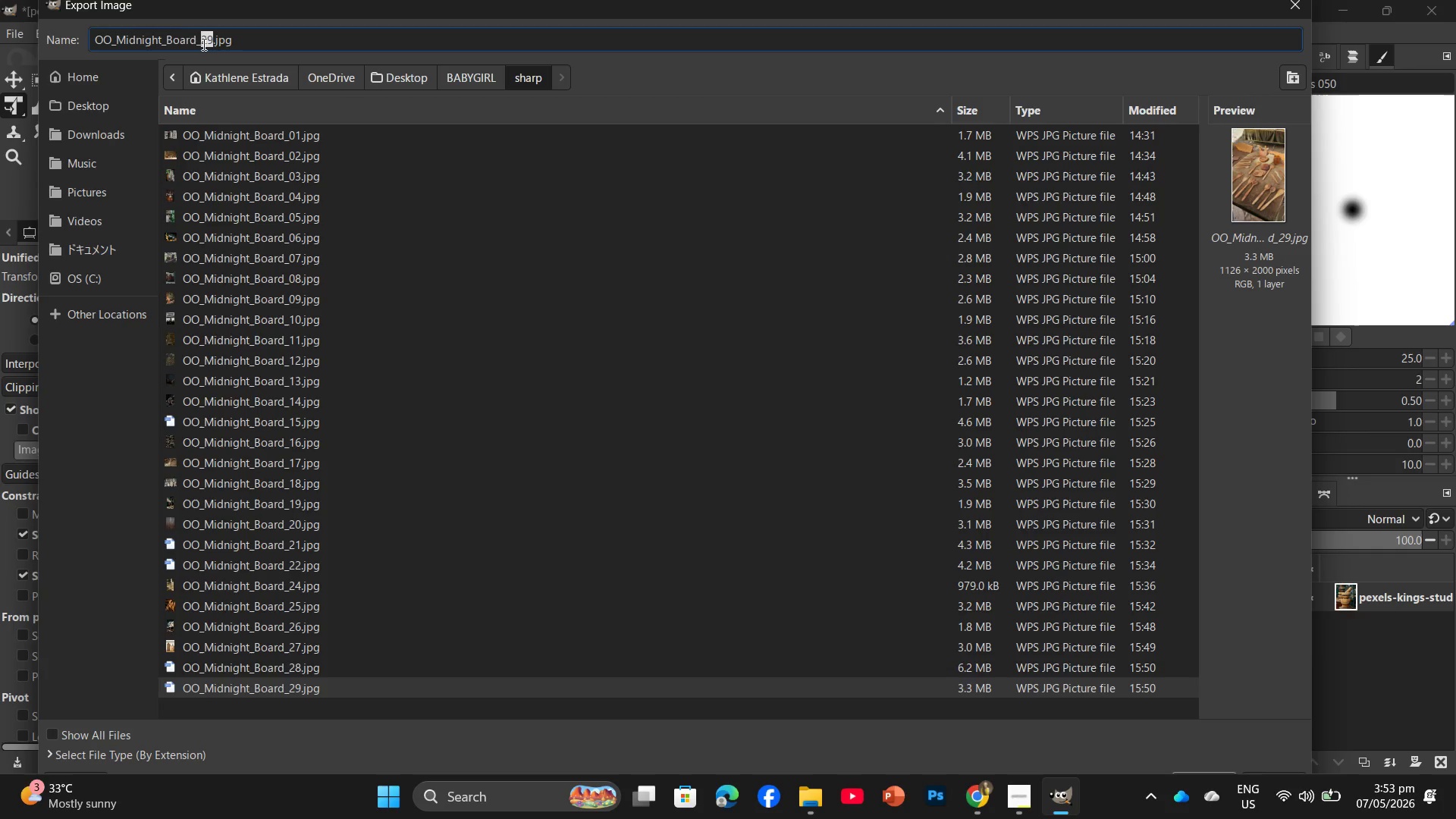 
key(Numpad3)
 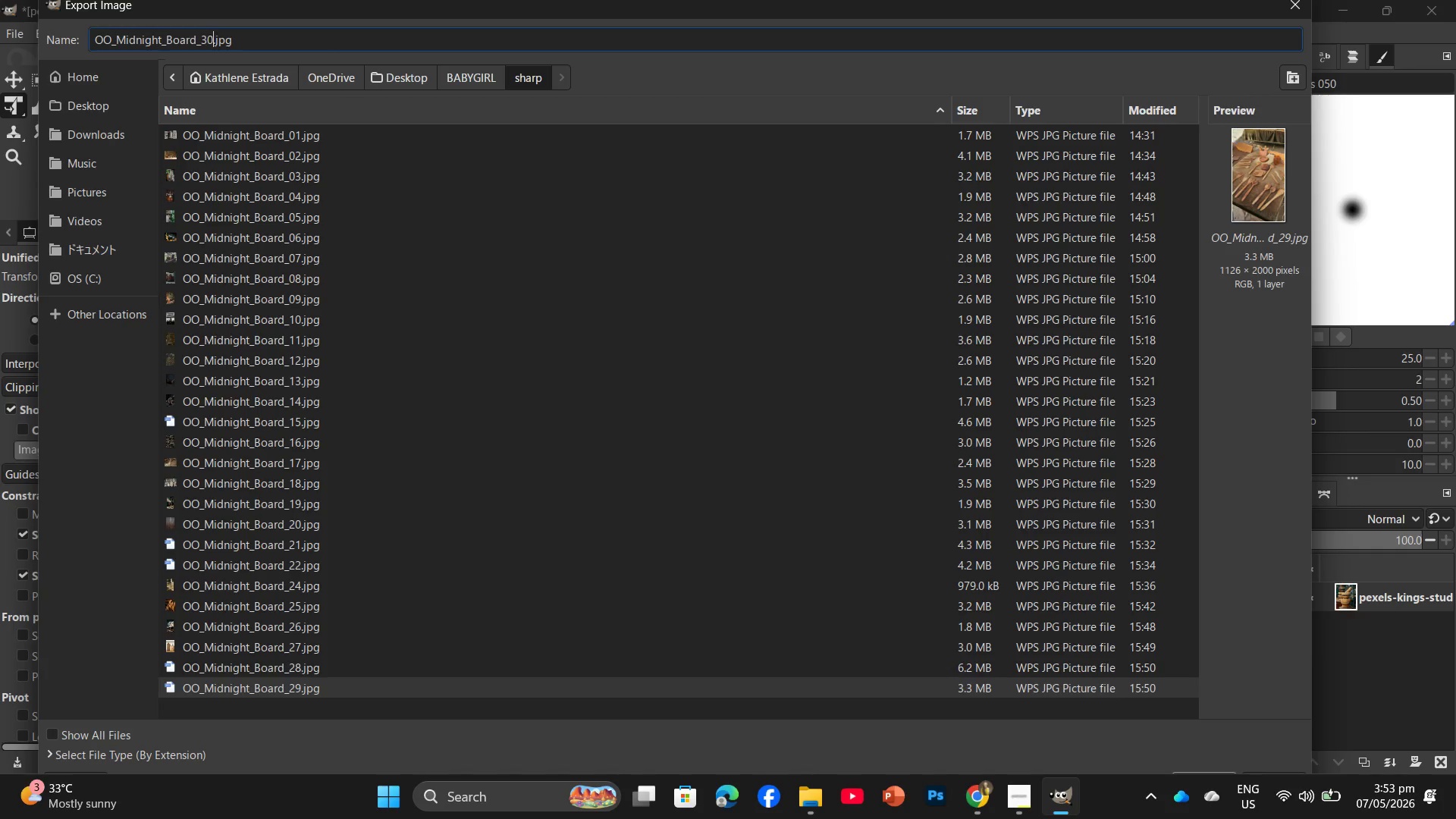 
key(Numpad0)
 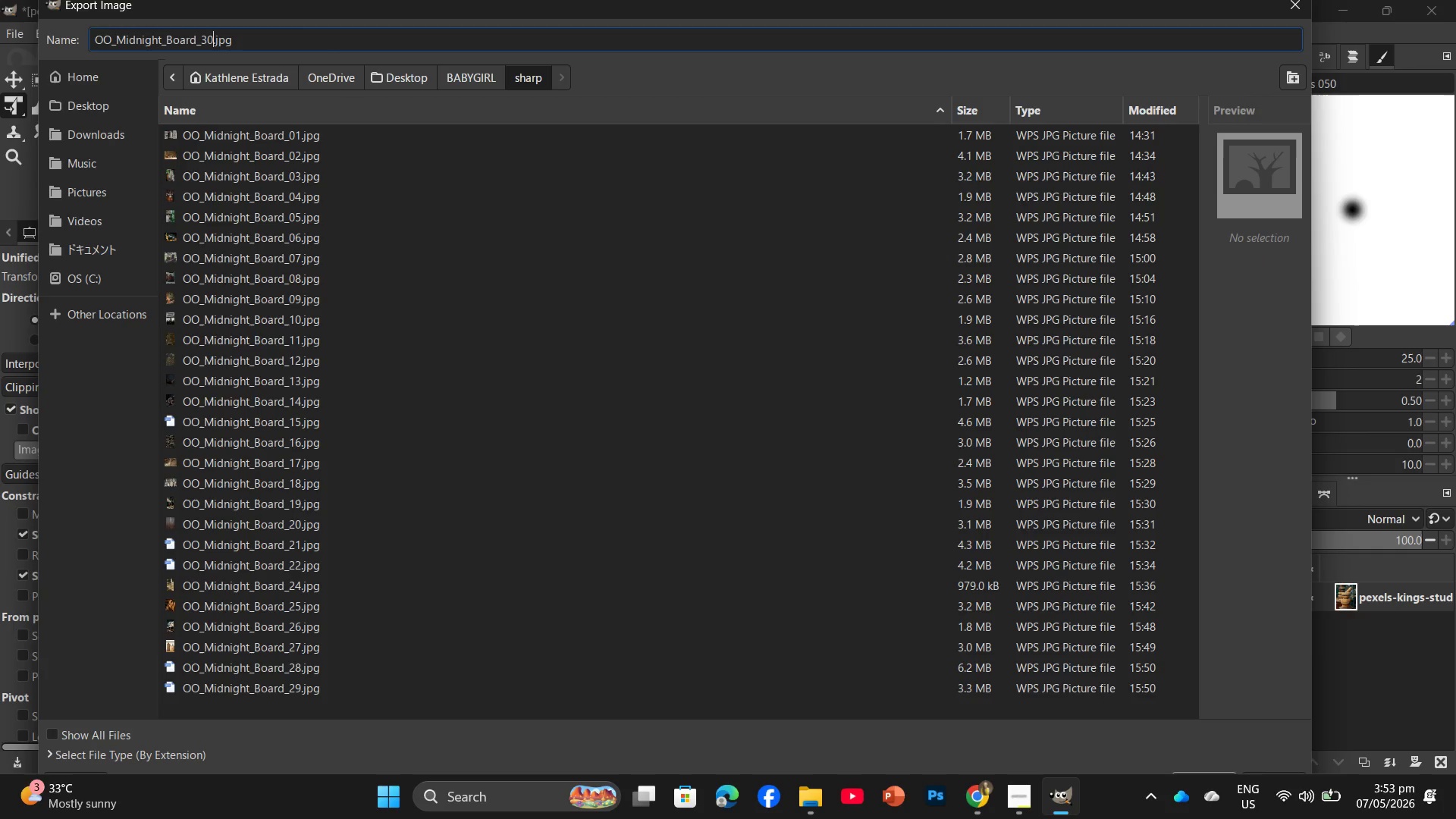 
key(NumpadEnter)
 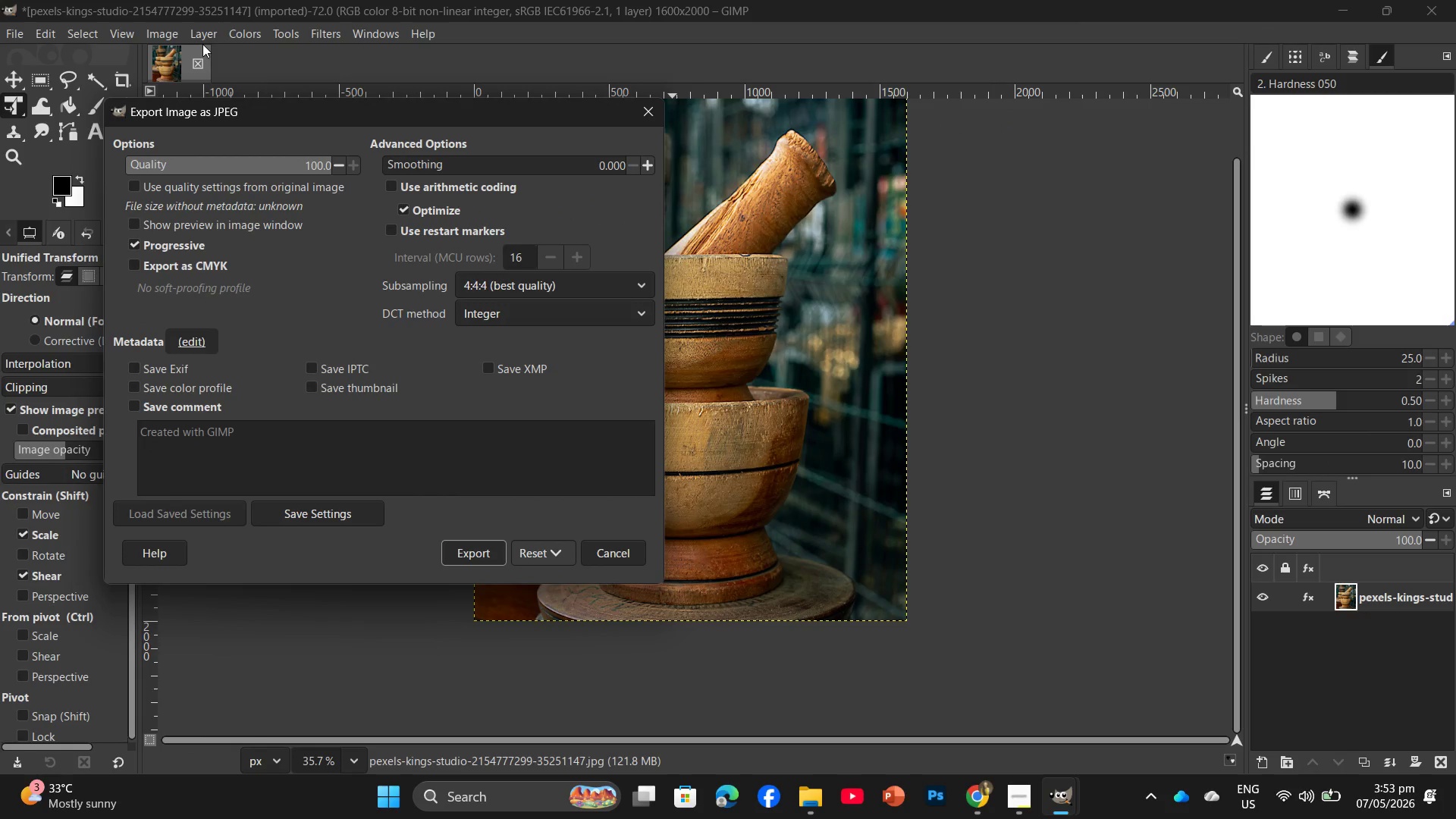 
wait(7.69)
 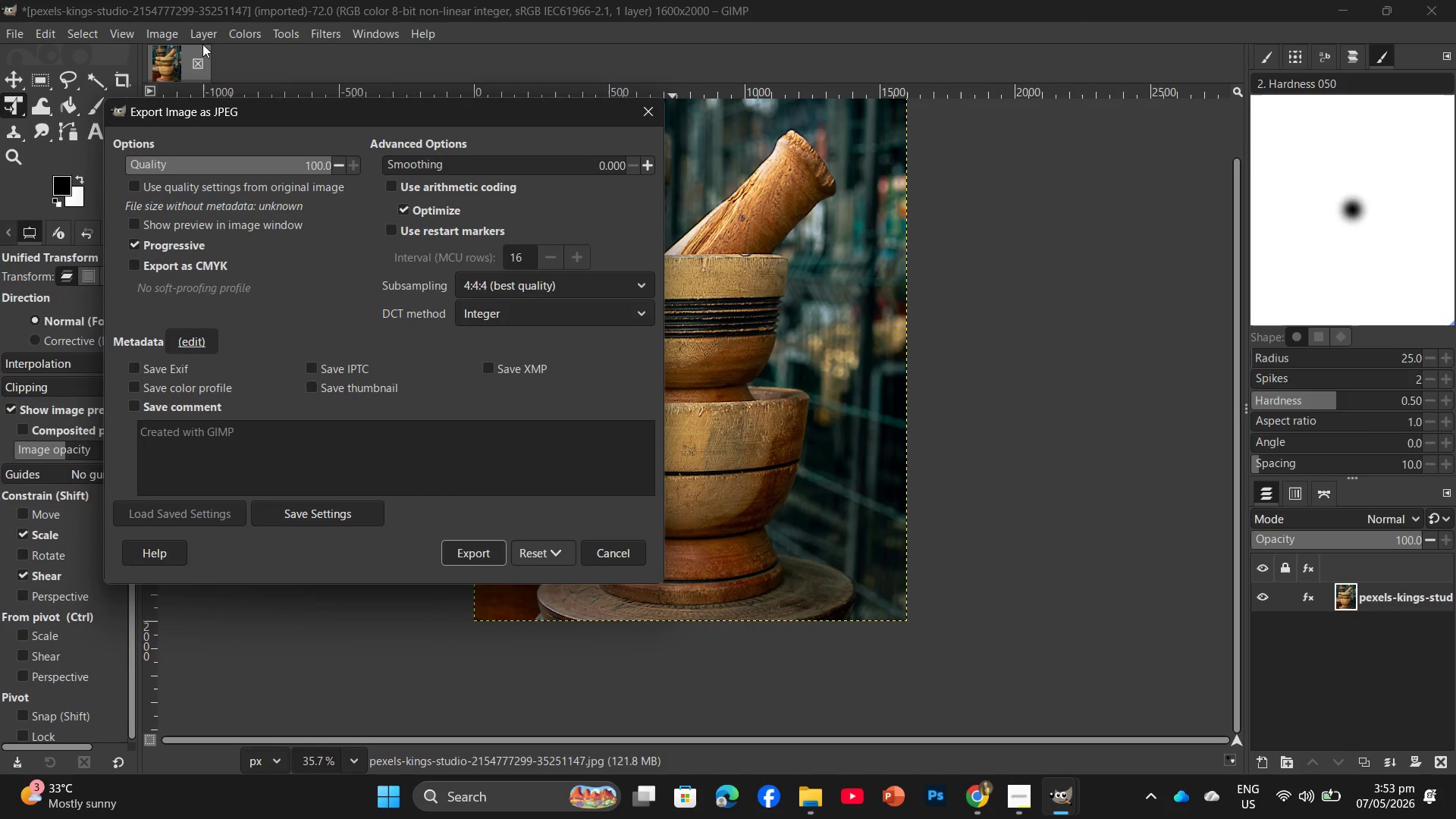 
left_click([467, 557])
 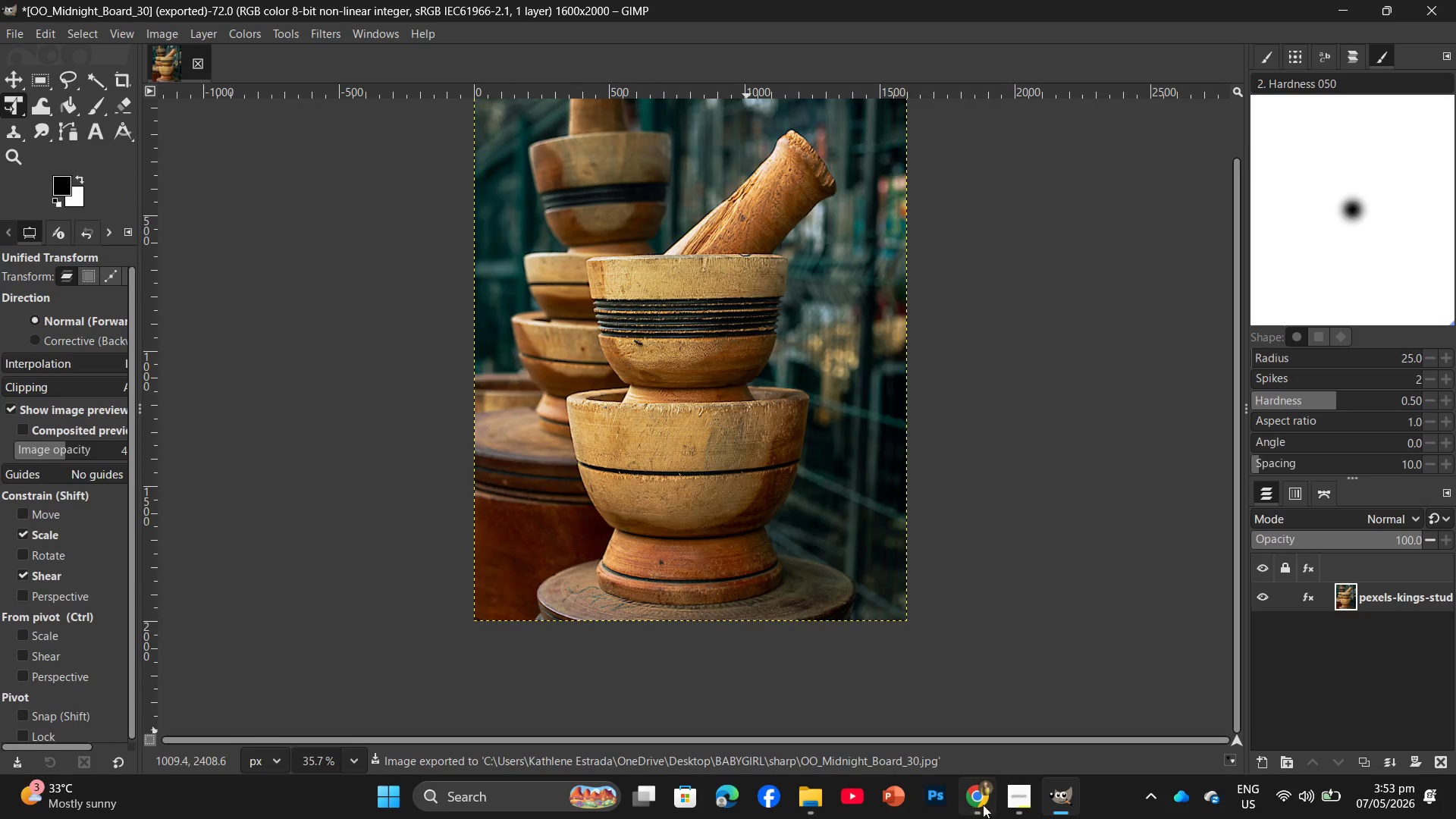 
left_click([981, 802])
 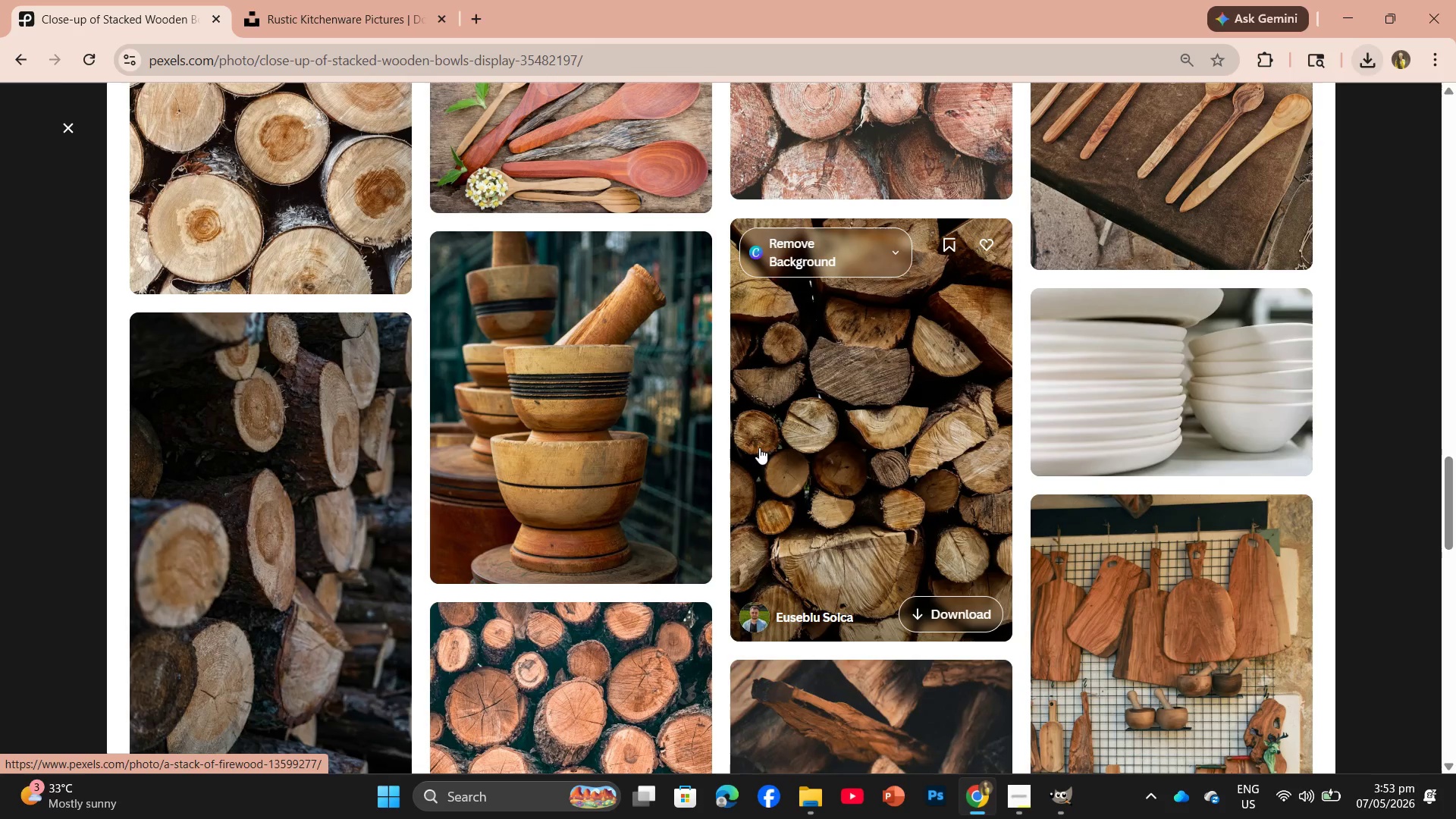 
scroll: coordinate [757, 453], scroll_direction: down, amount: 9.0
 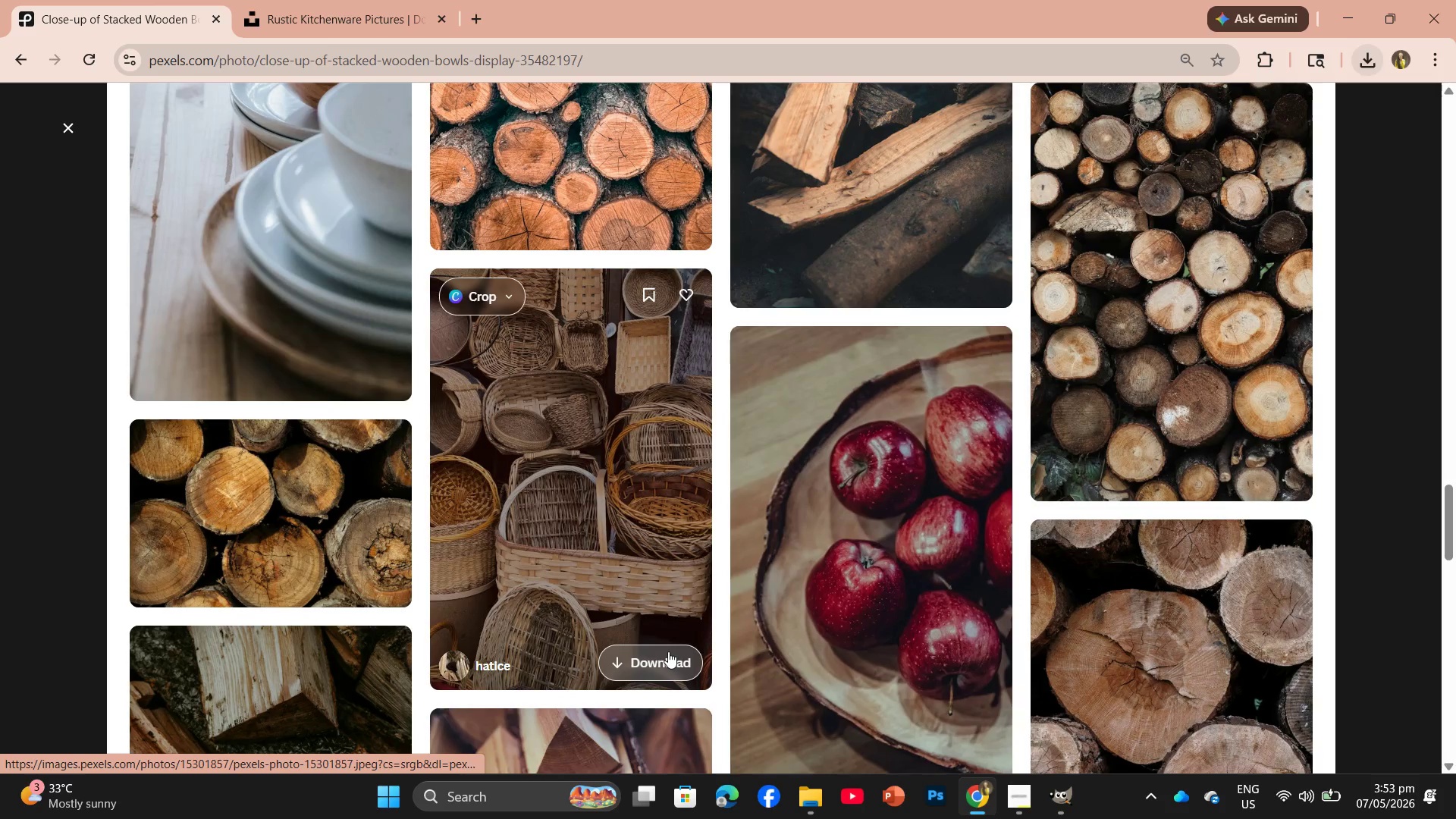 
left_click([668, 651])
 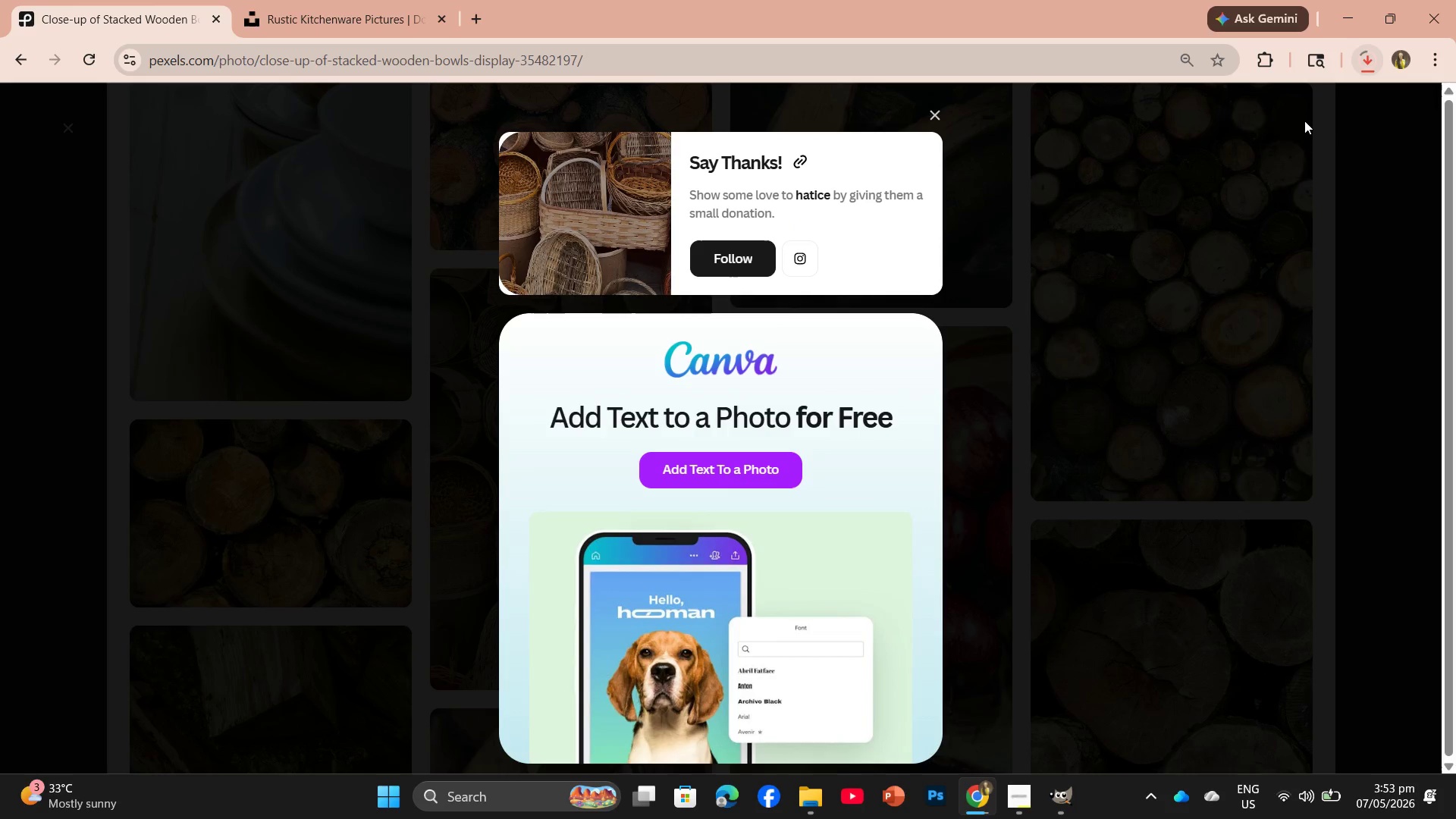 
left_click_drag(start_coordinate=[1240, 112], to_coordinate=[232, 58])
 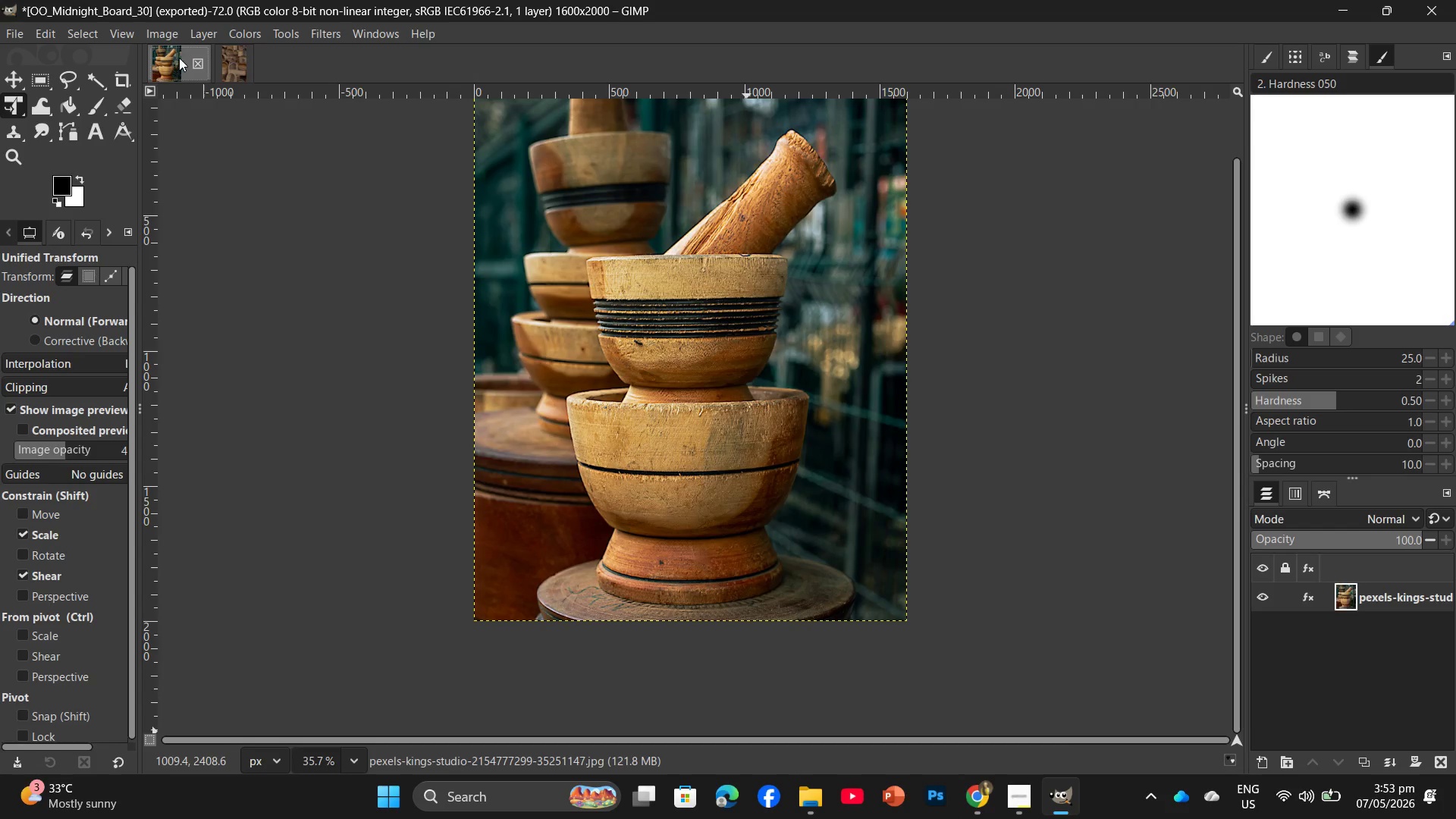 
double_click([191, 64])
 